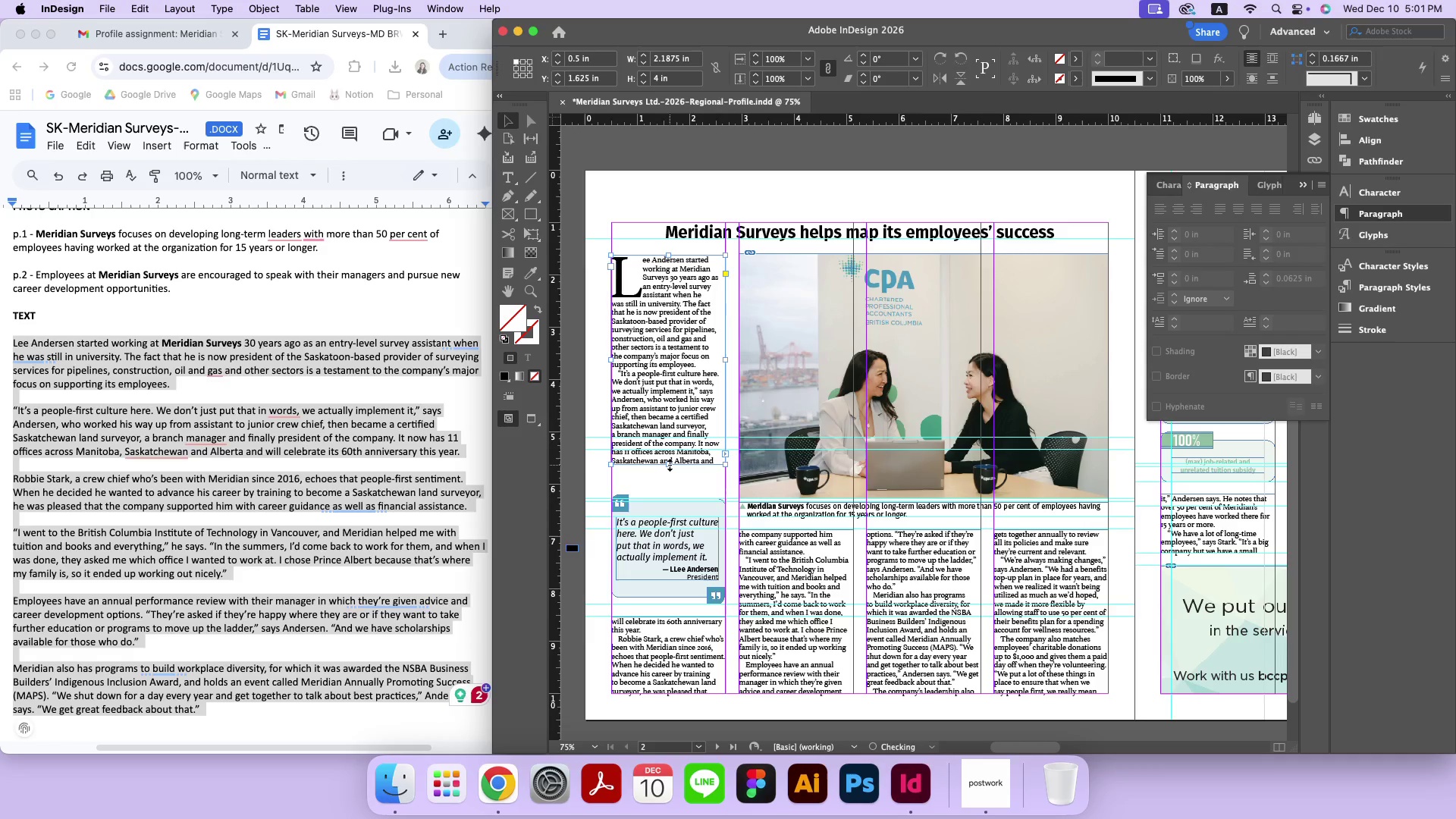 
left_click_drag(start_coordinate=[670, 465], to_coordinate=[670, 480])
 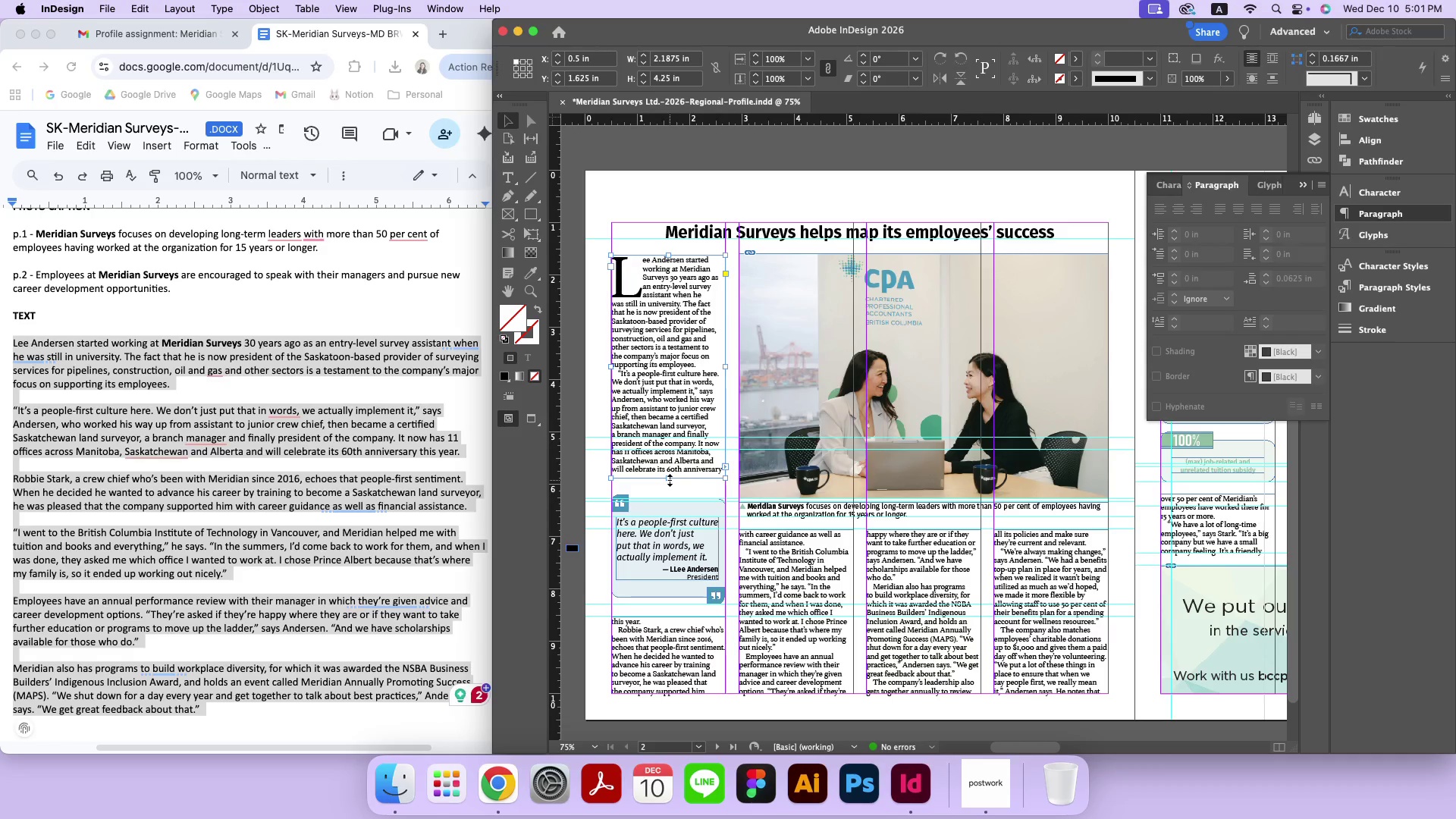 
left_click_drag(start_coordinate=[670, 480], to_coordinate=[670, 486])
 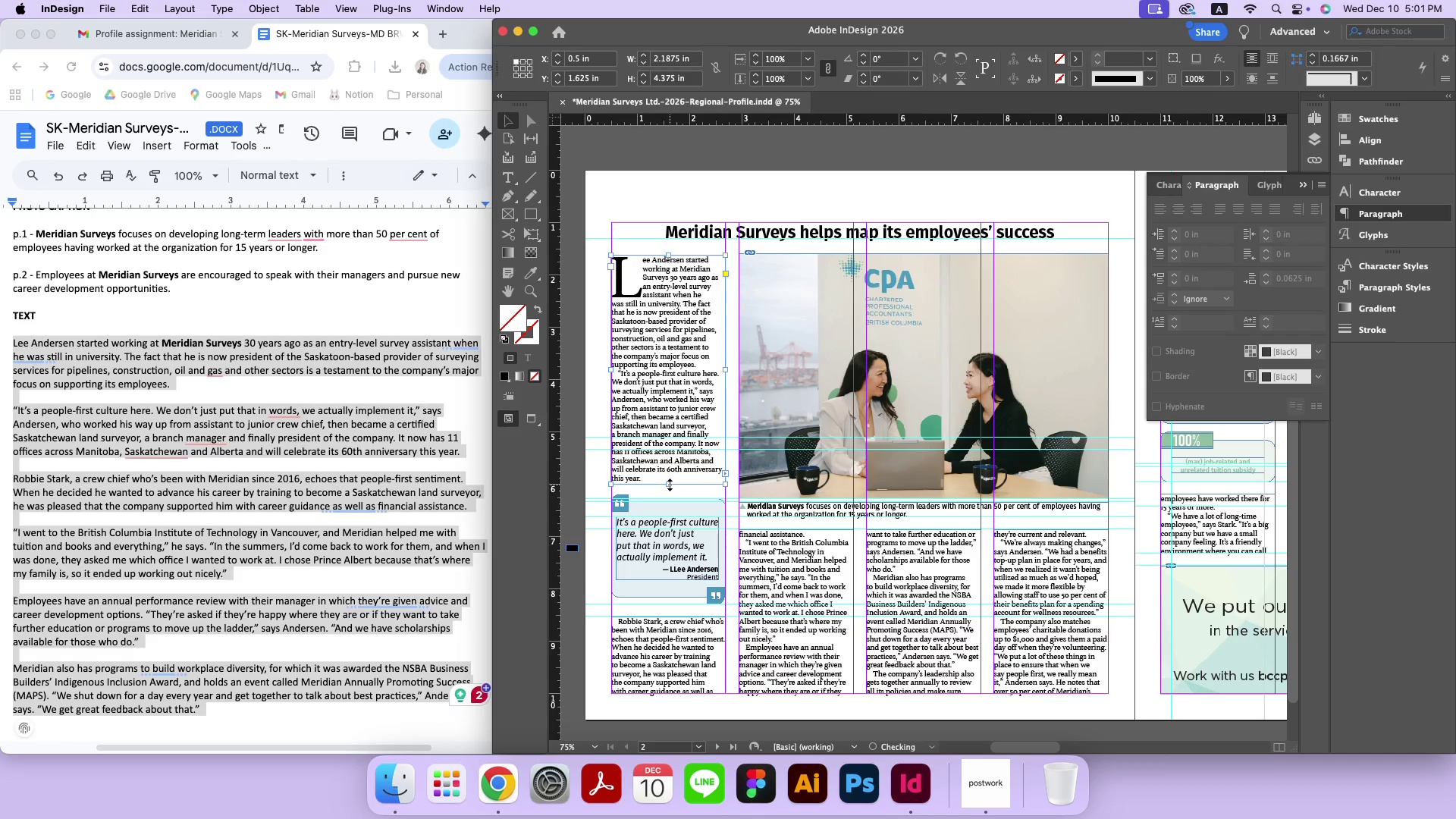 
double_click([670, 485])
 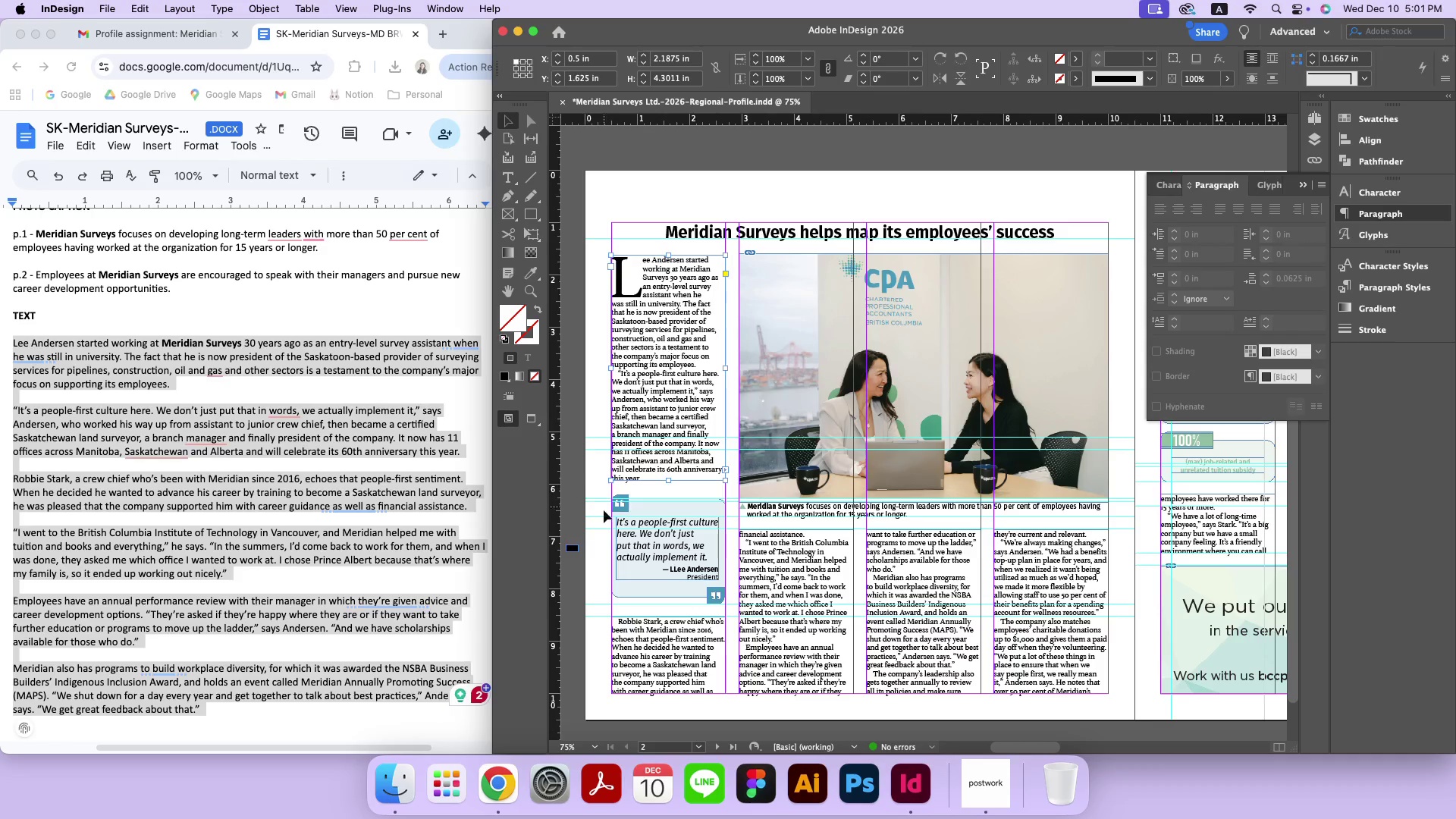 
left_click_drag(start_coordinate=[595, 421], to_coordinate=[601, 457])
 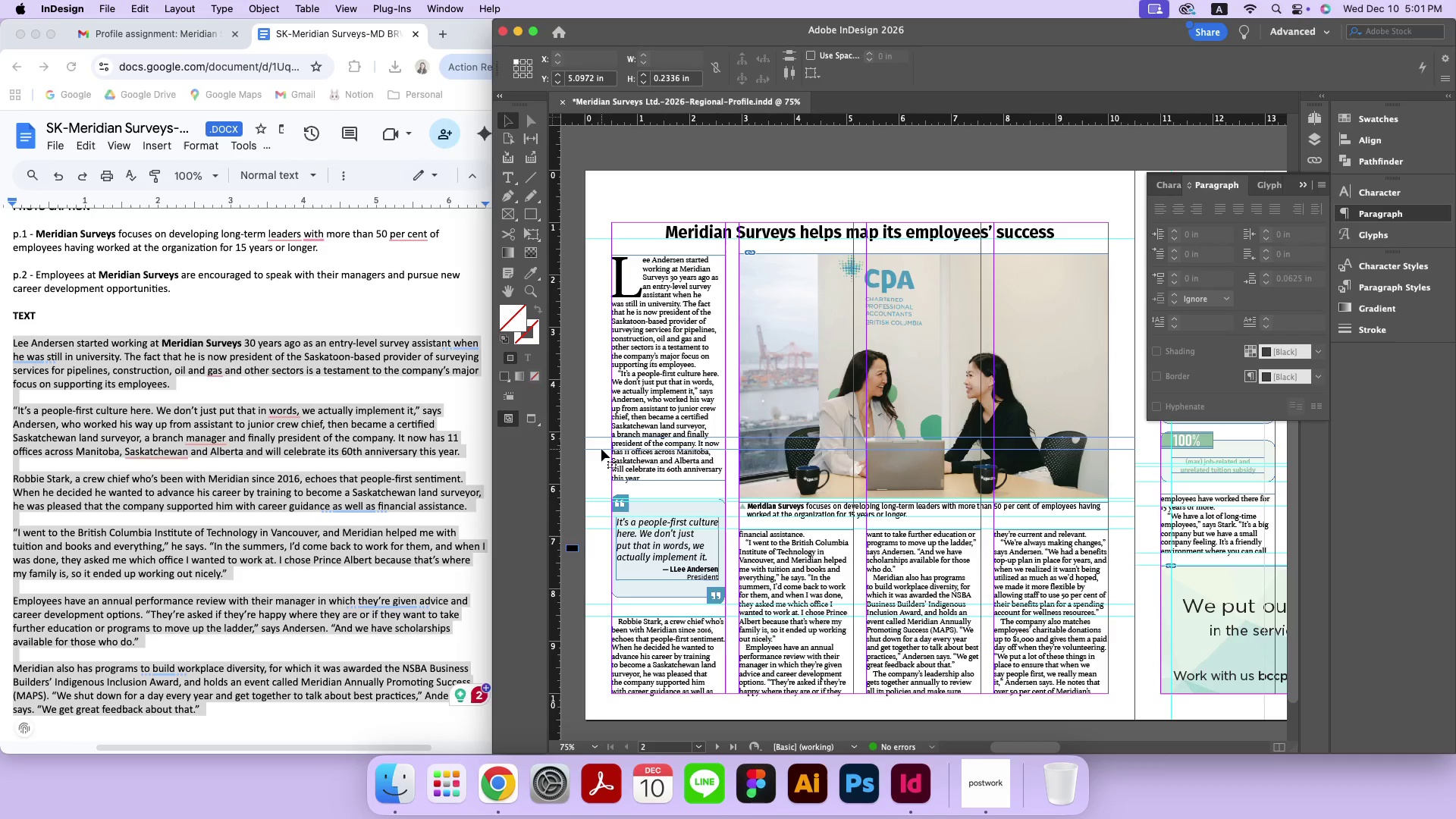 
left_click_drag(start_coordinate=[601, 449], to_coordinate=[601, 491])
 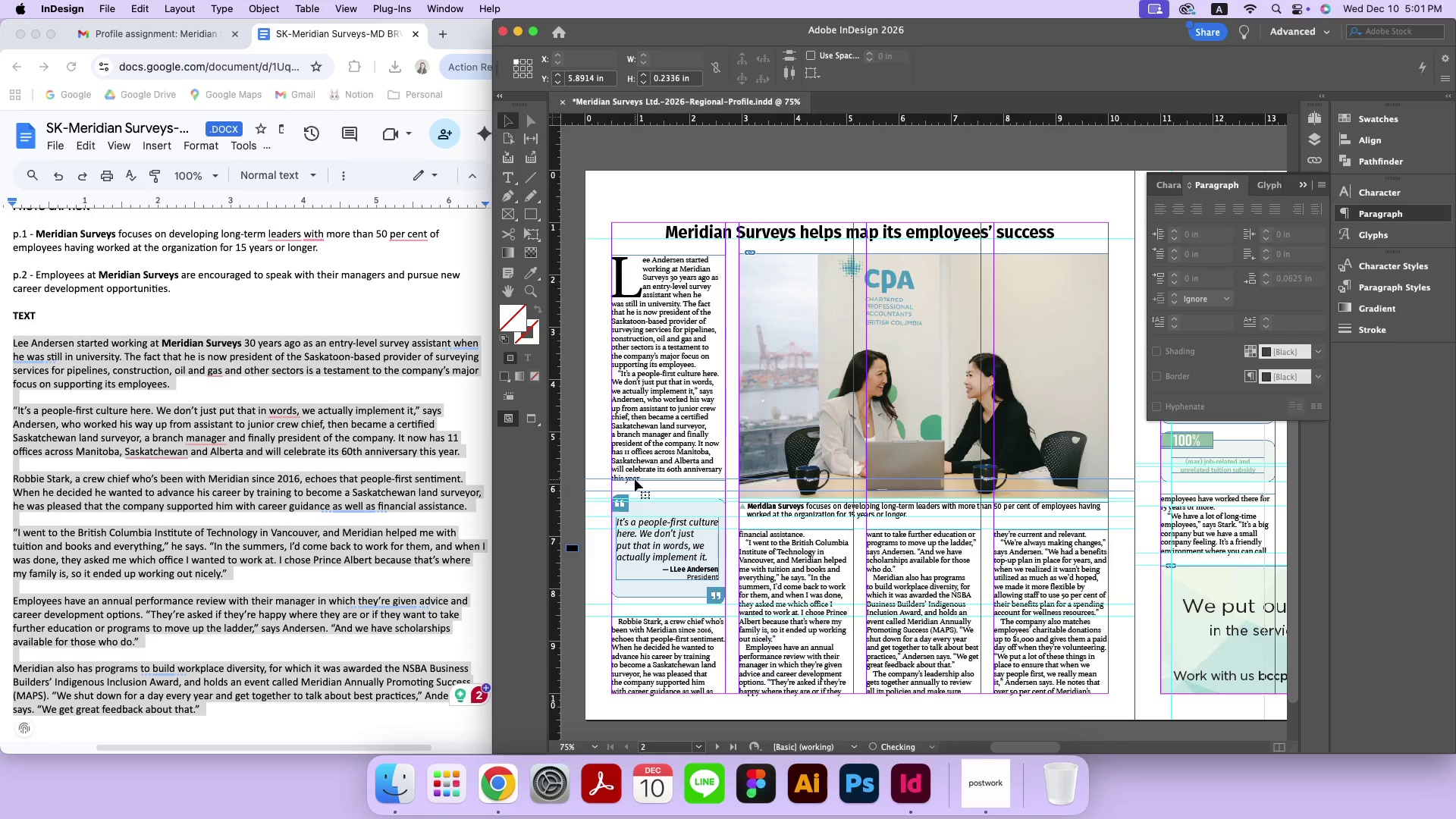 
key(Meta+Equal)
 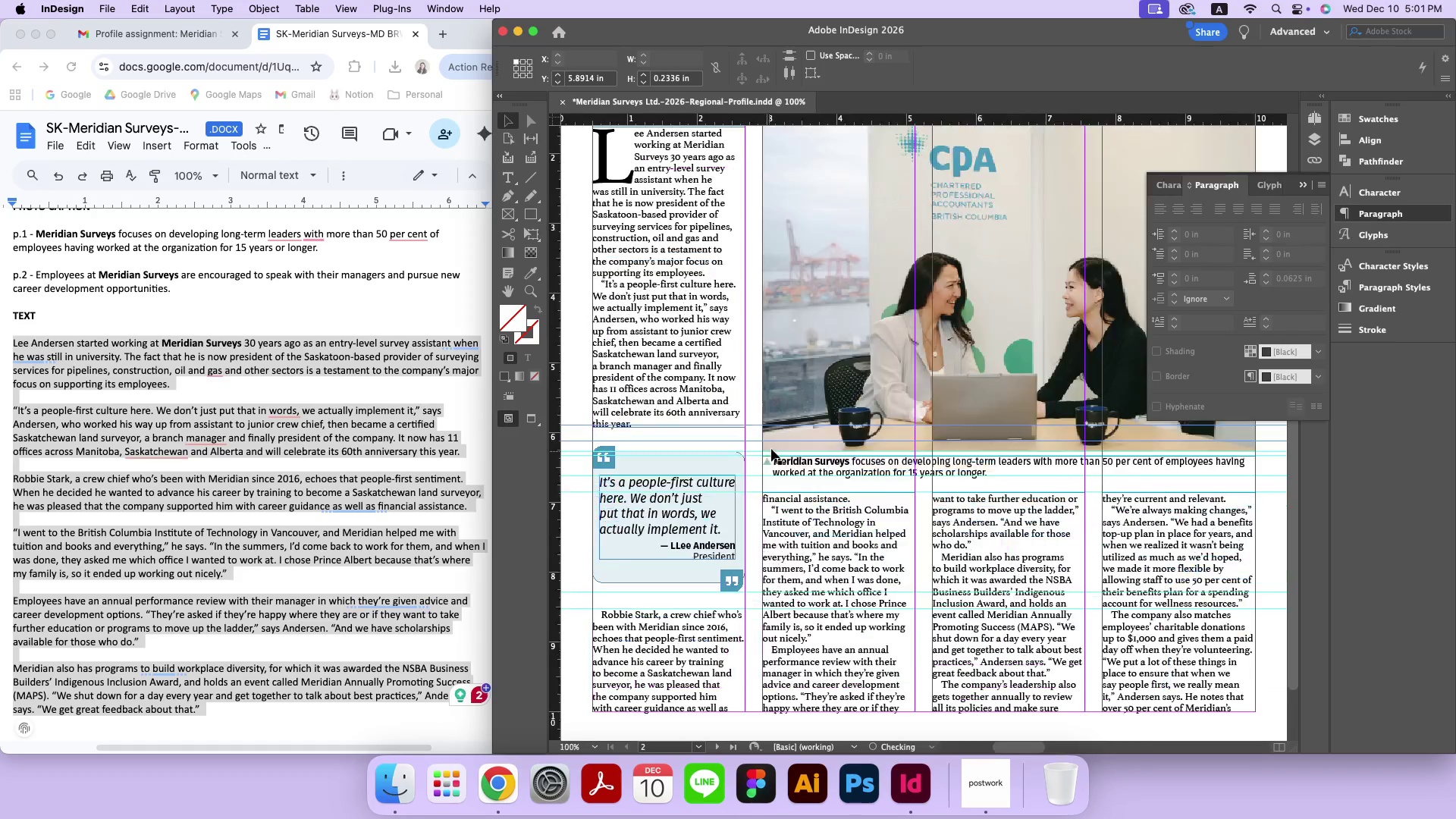 
key(Meta+Equal)
 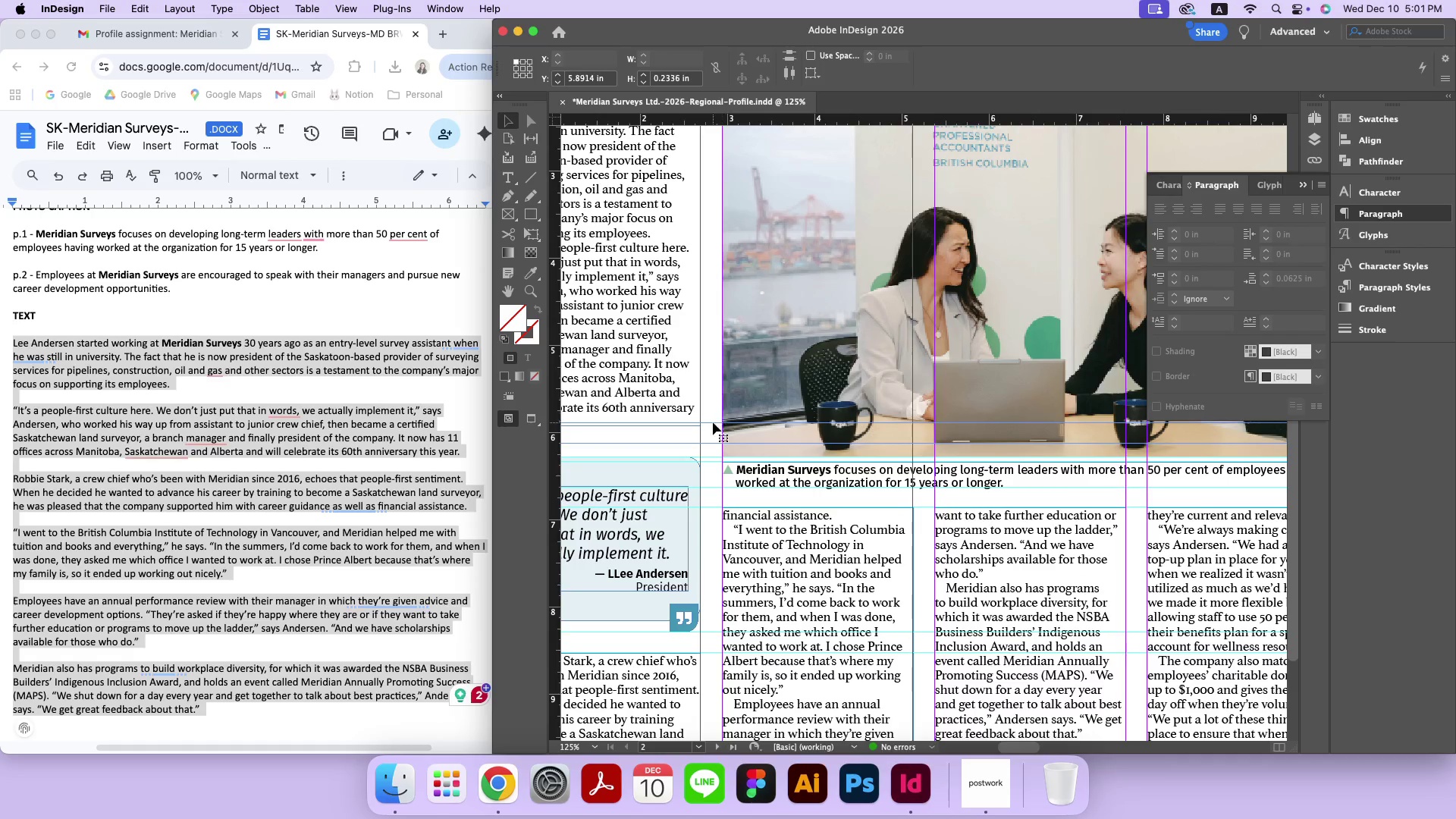 
left_click_drag(start_coordinate=[712, 422], to_coordinate=[711, 426])
 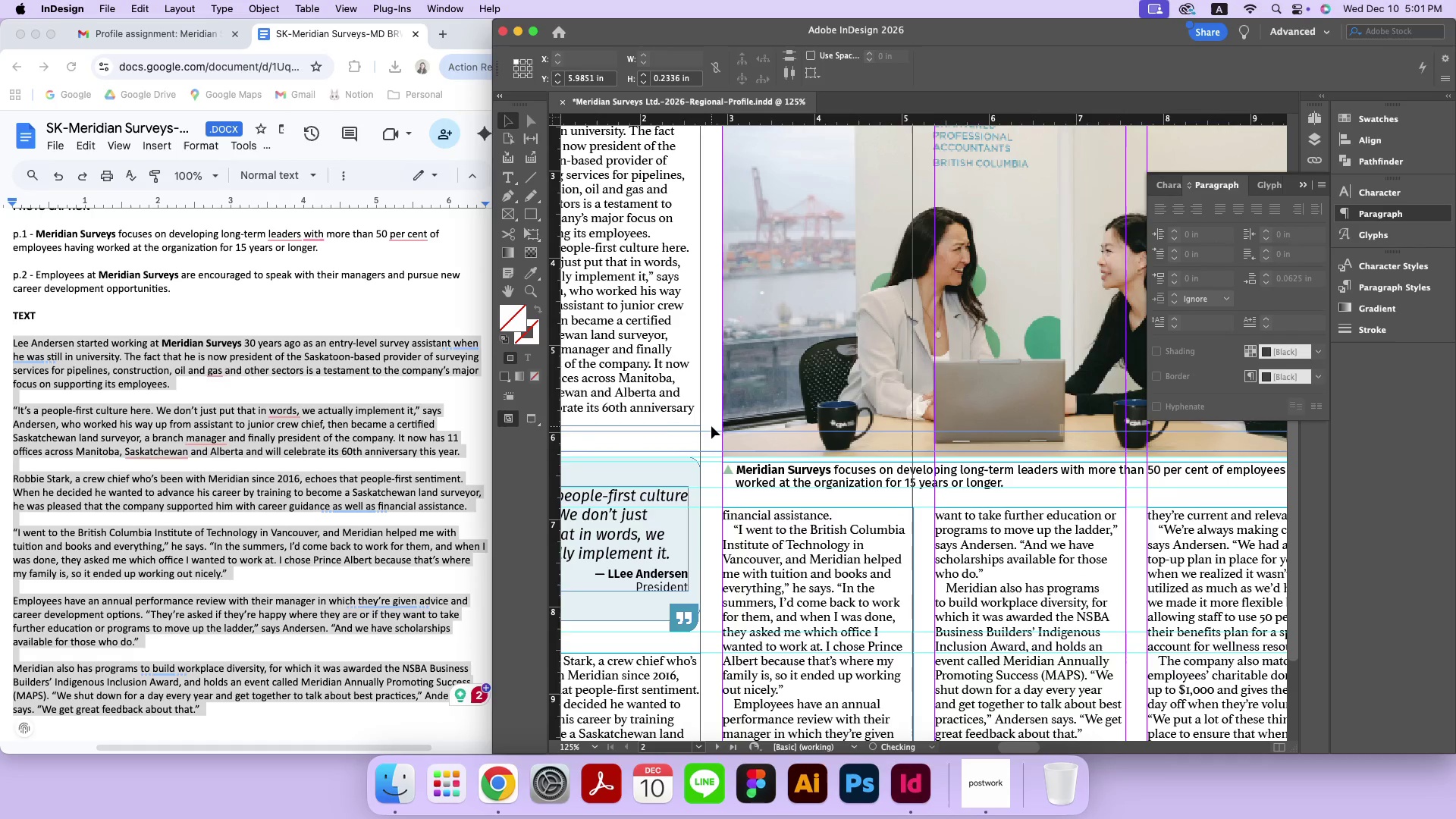 
hold_key(key=Space, duration=0.68)
 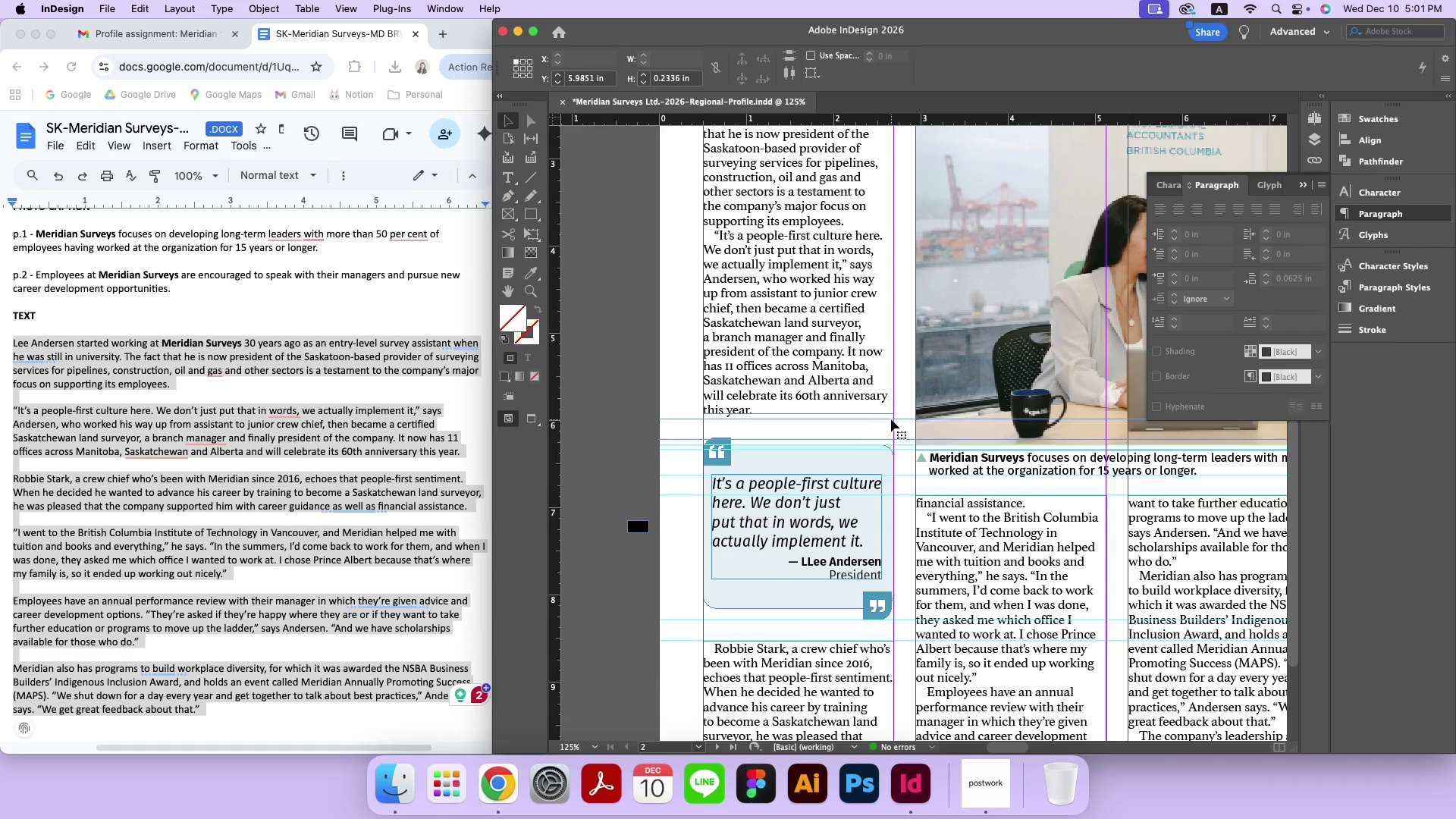 
left_click_drag(start_coordinate=[681, 425], to_coordinate=[874, 413])
 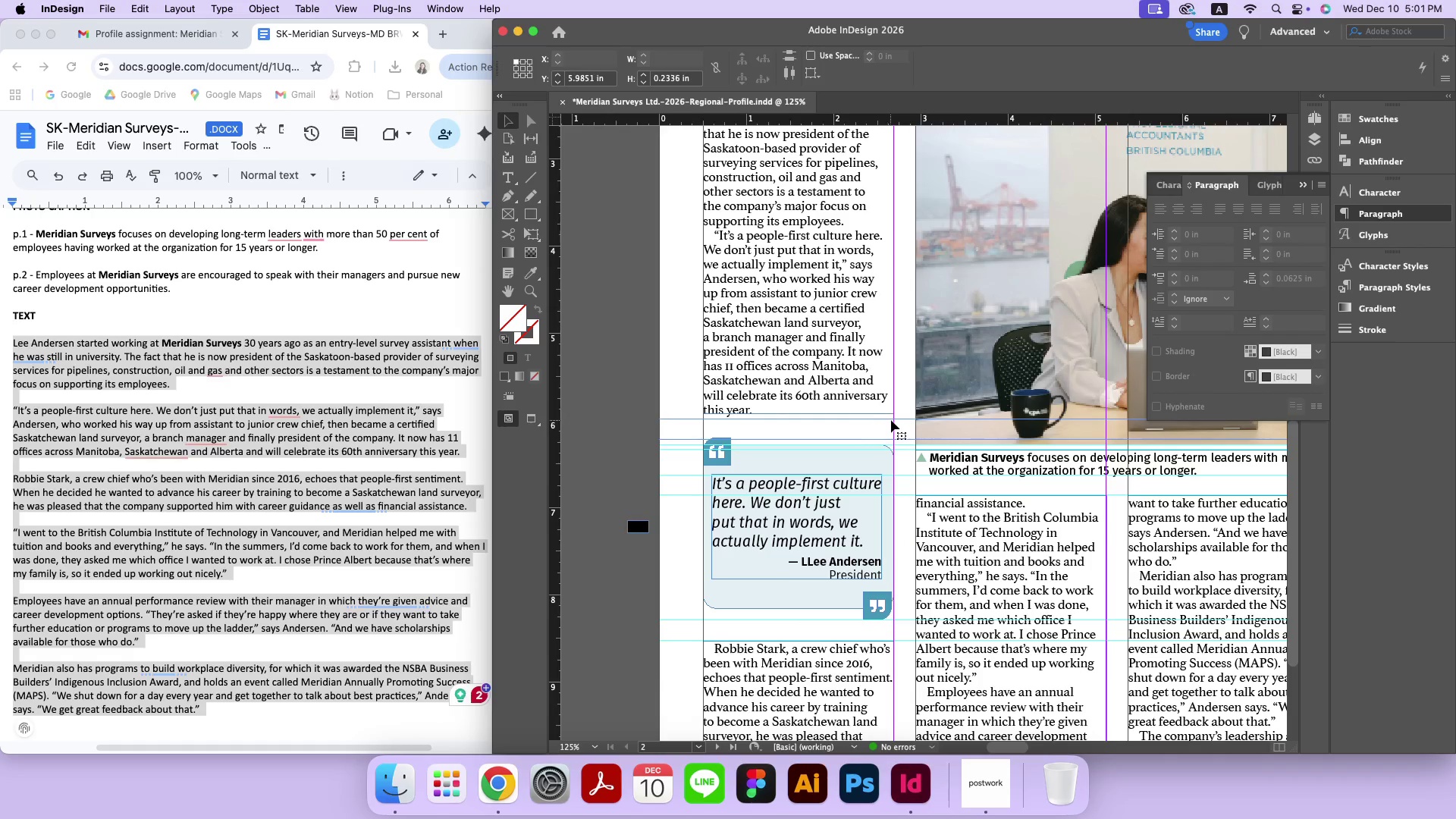 
left_click_drag(start_coordinate=[892, 419], to_coordinate=[892, 415])
 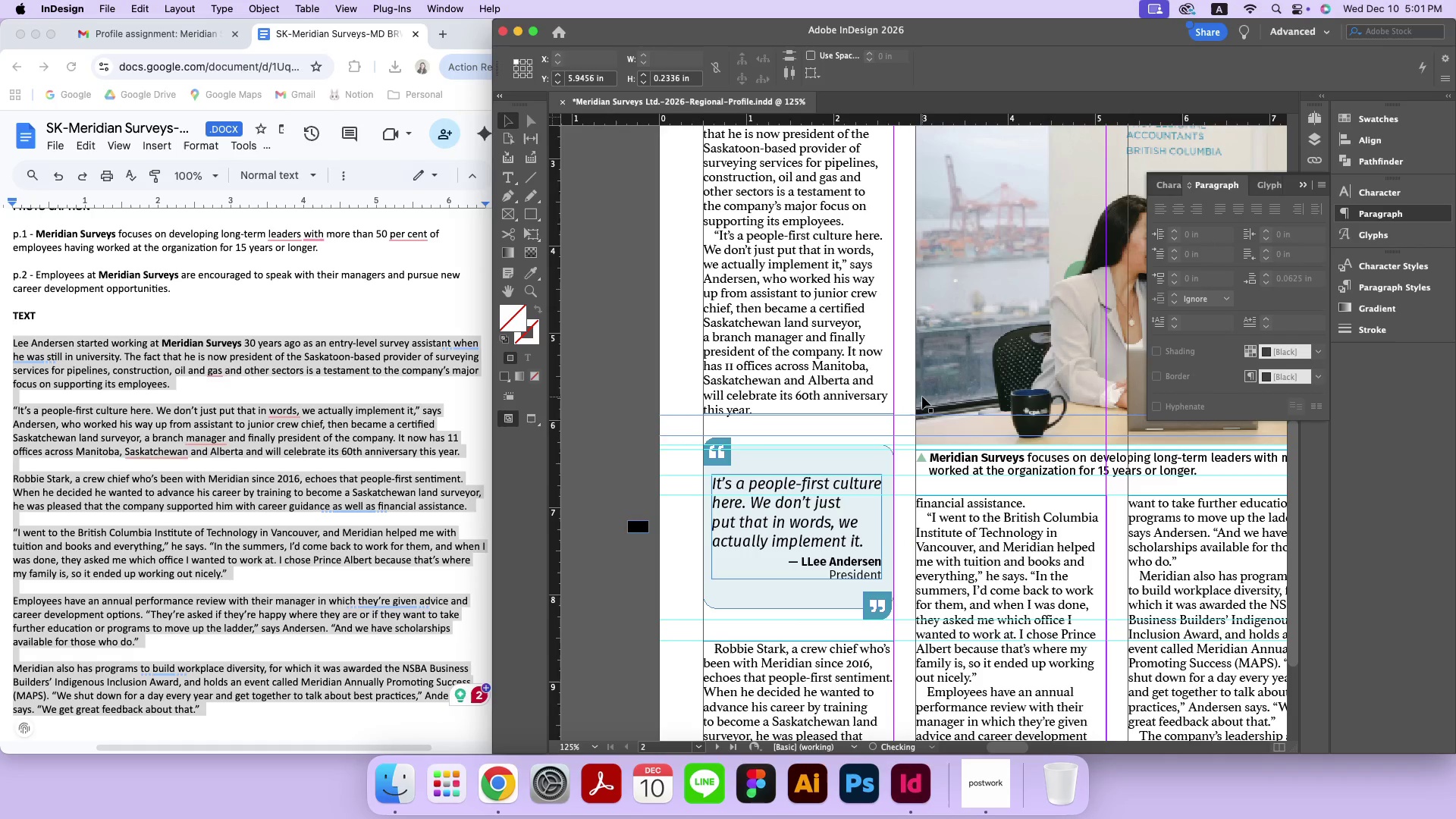 
key(ArrowUp)
 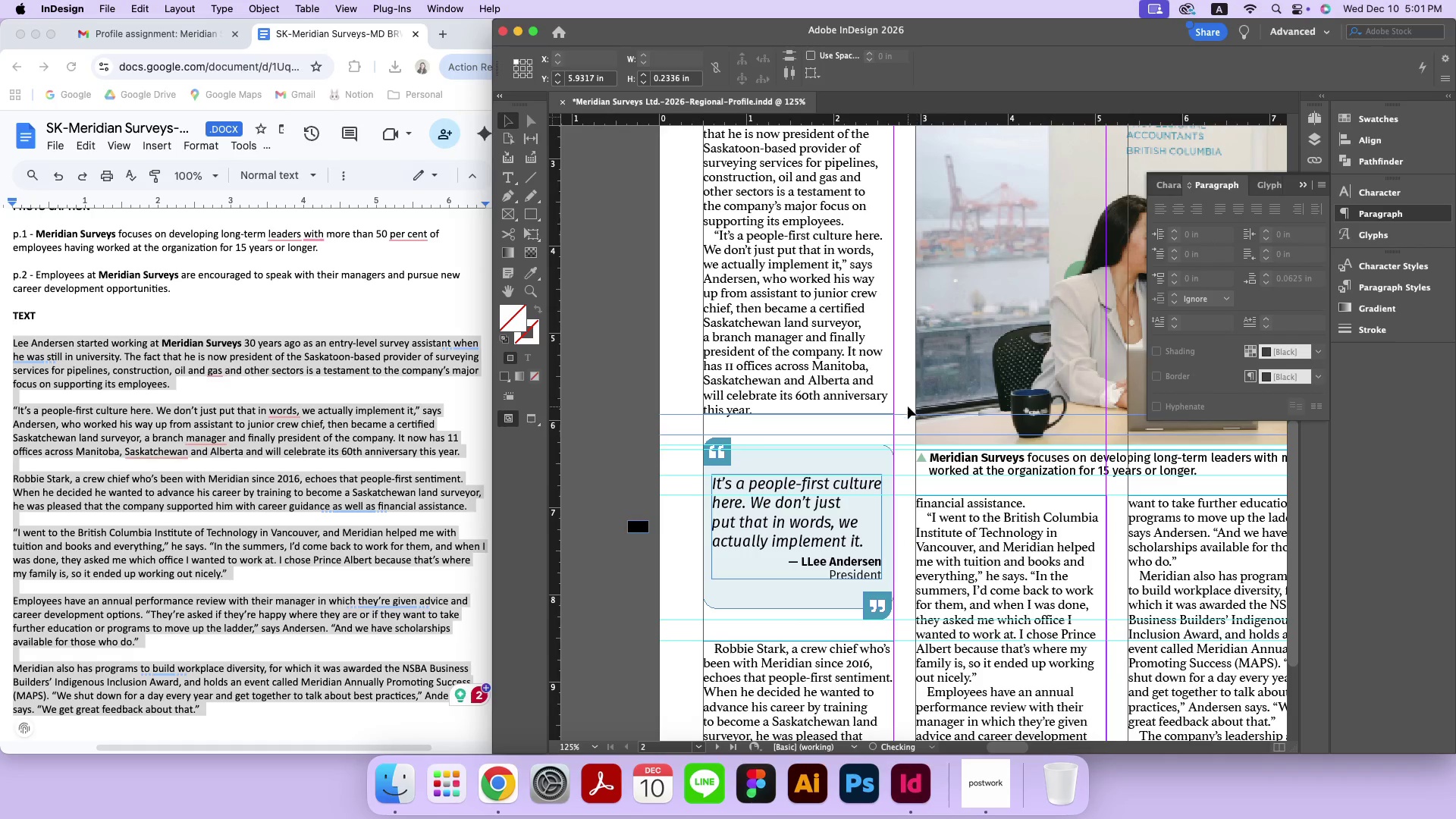 
key(ArrowUp)
 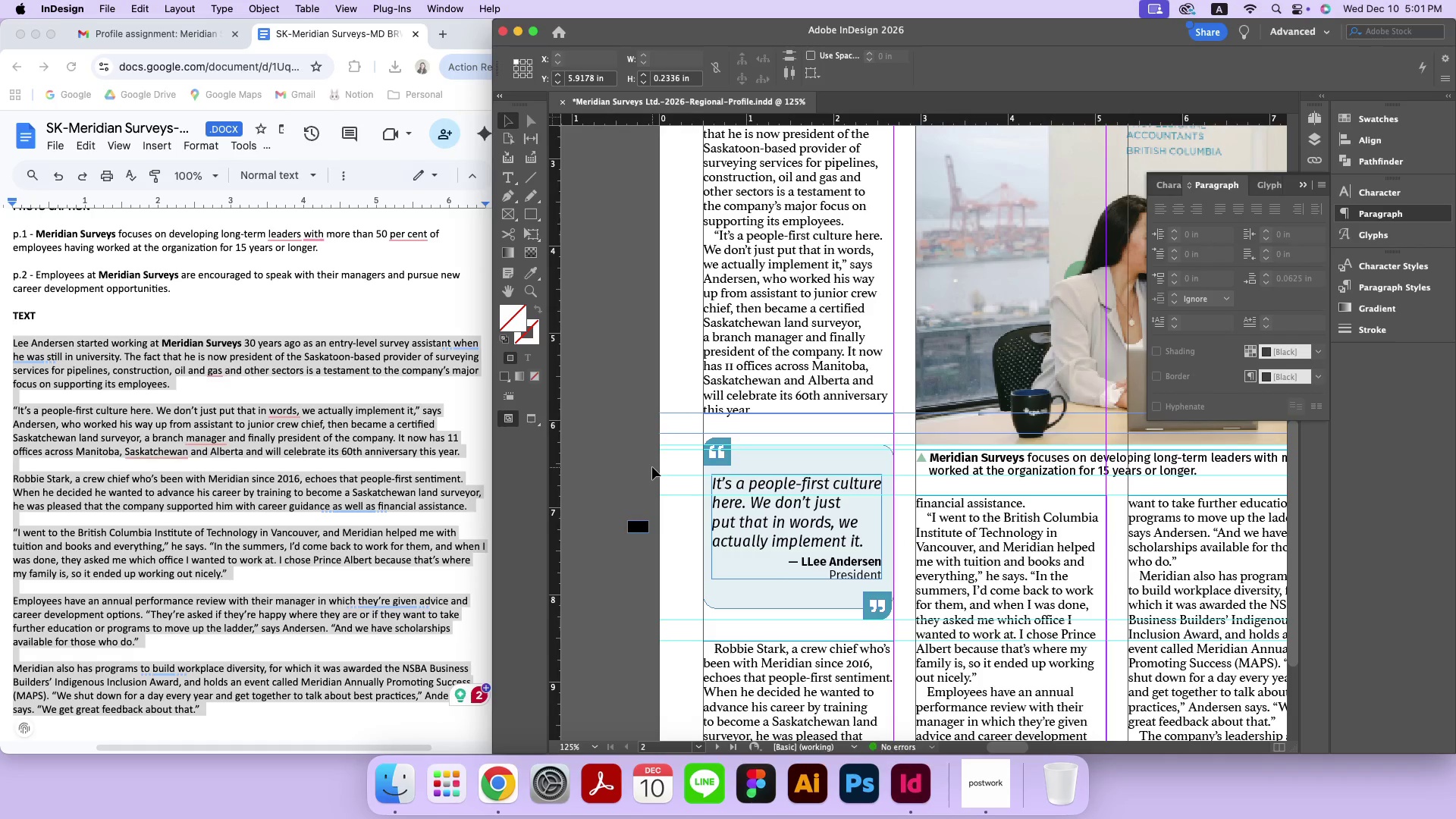 
left_click_drag(start_coordinate=[625, 451], to_coordinate=[887, 619])
 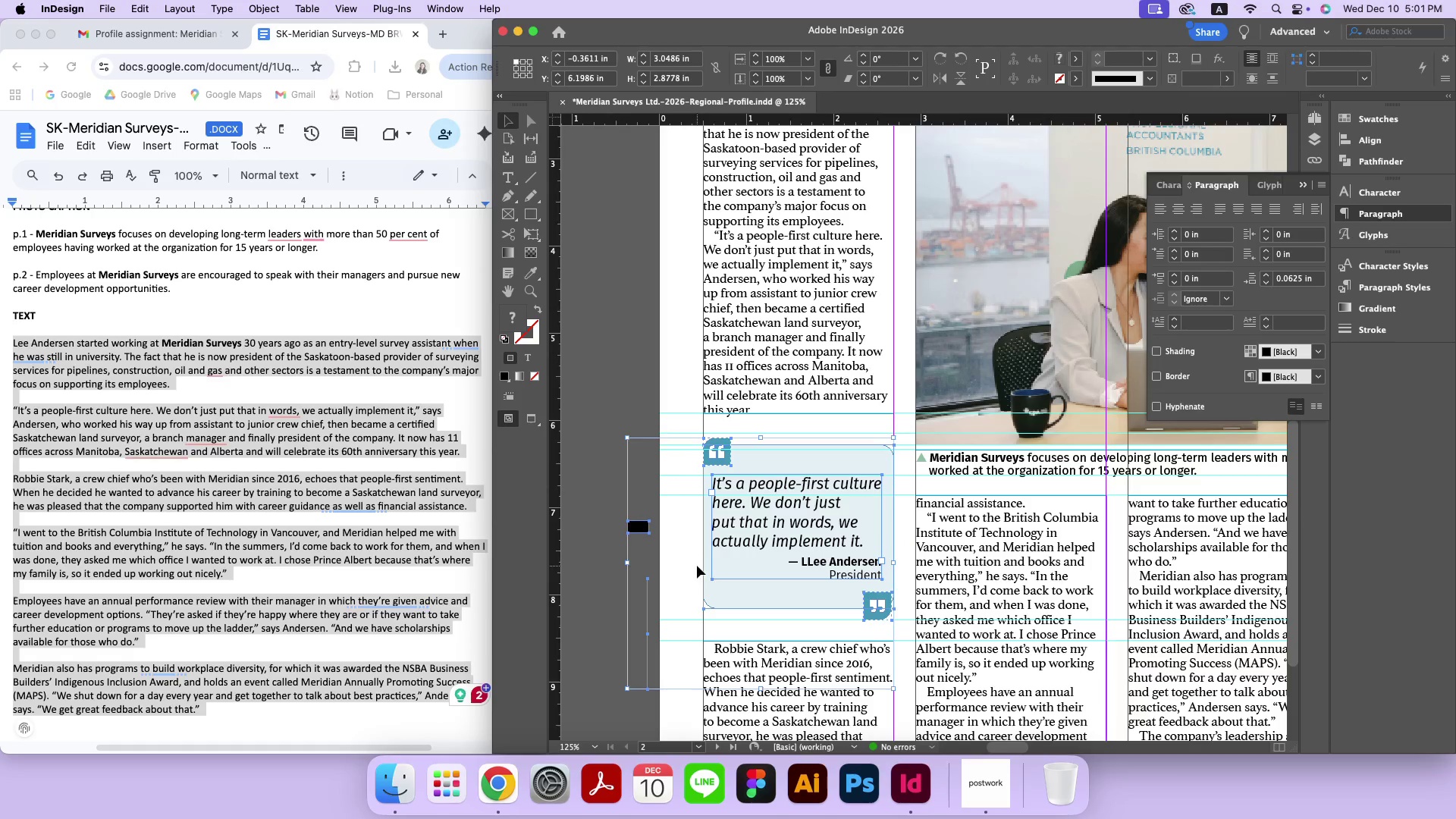 
left_click([678, 457])
 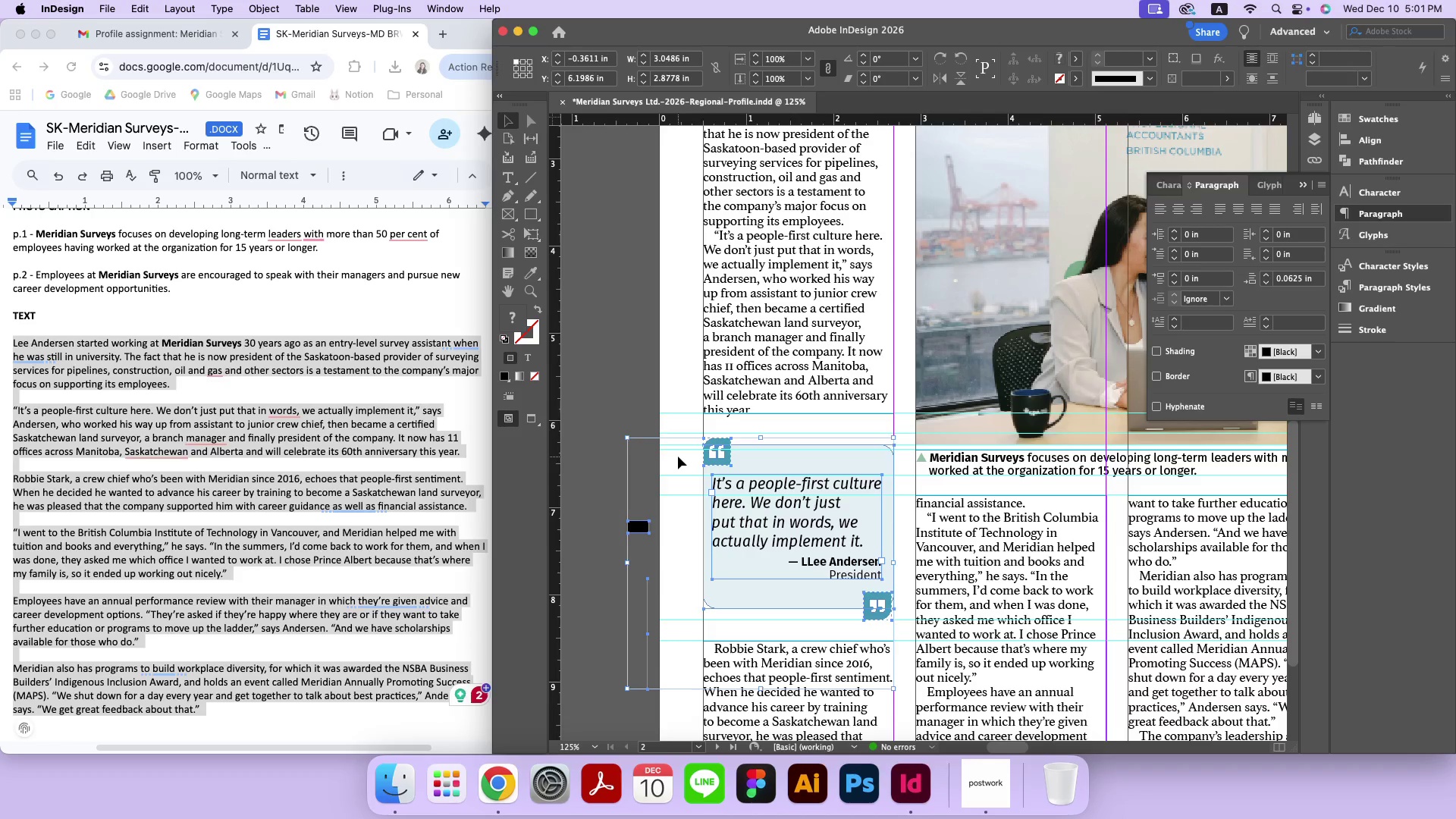 
left_click_drag(start_coordinate=[682, 457], to_coordinate=[872, 605])
 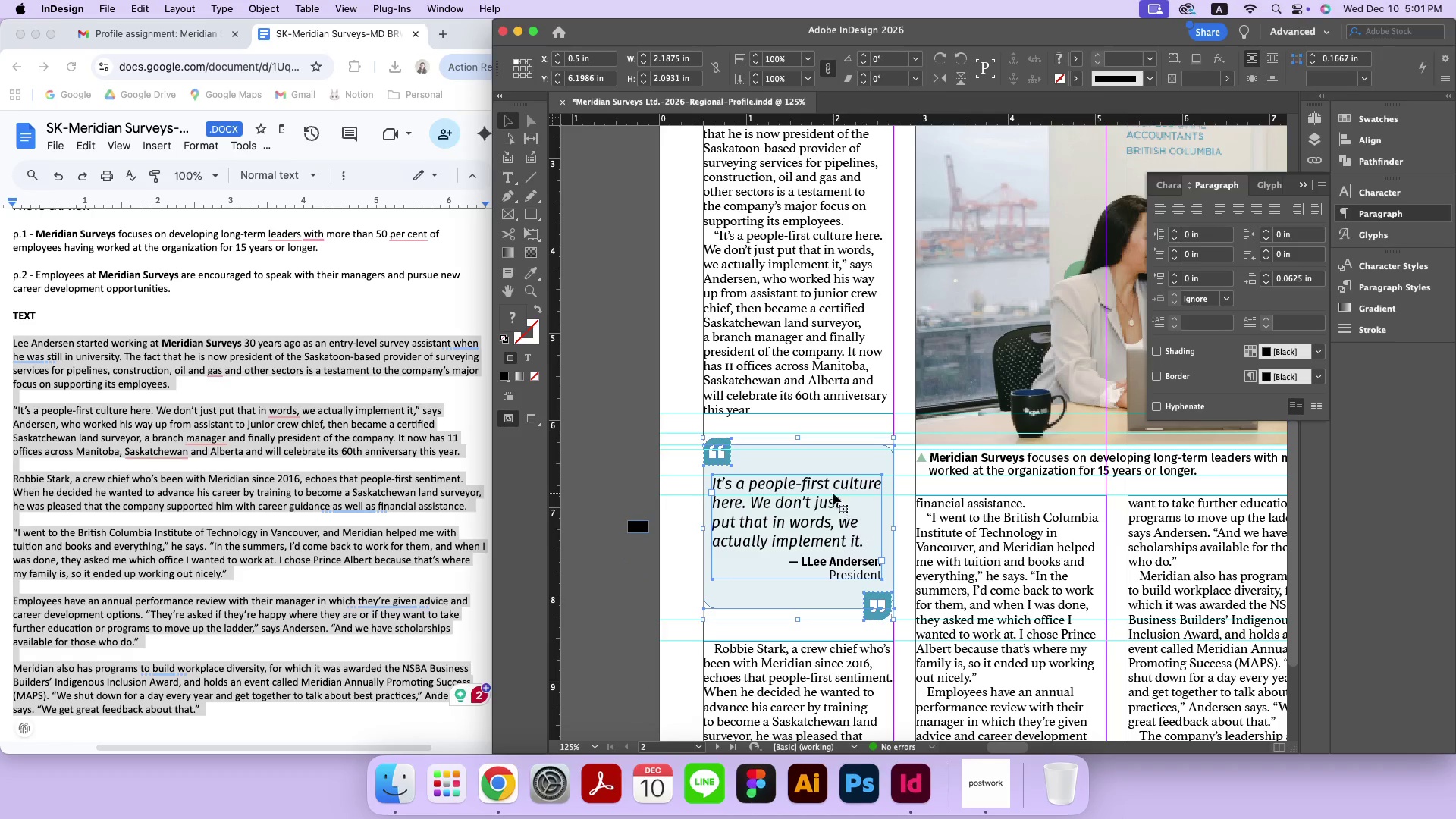 
left_click_drag(start_coordinate=[830, 519], to_coordinate=[830, 512])
 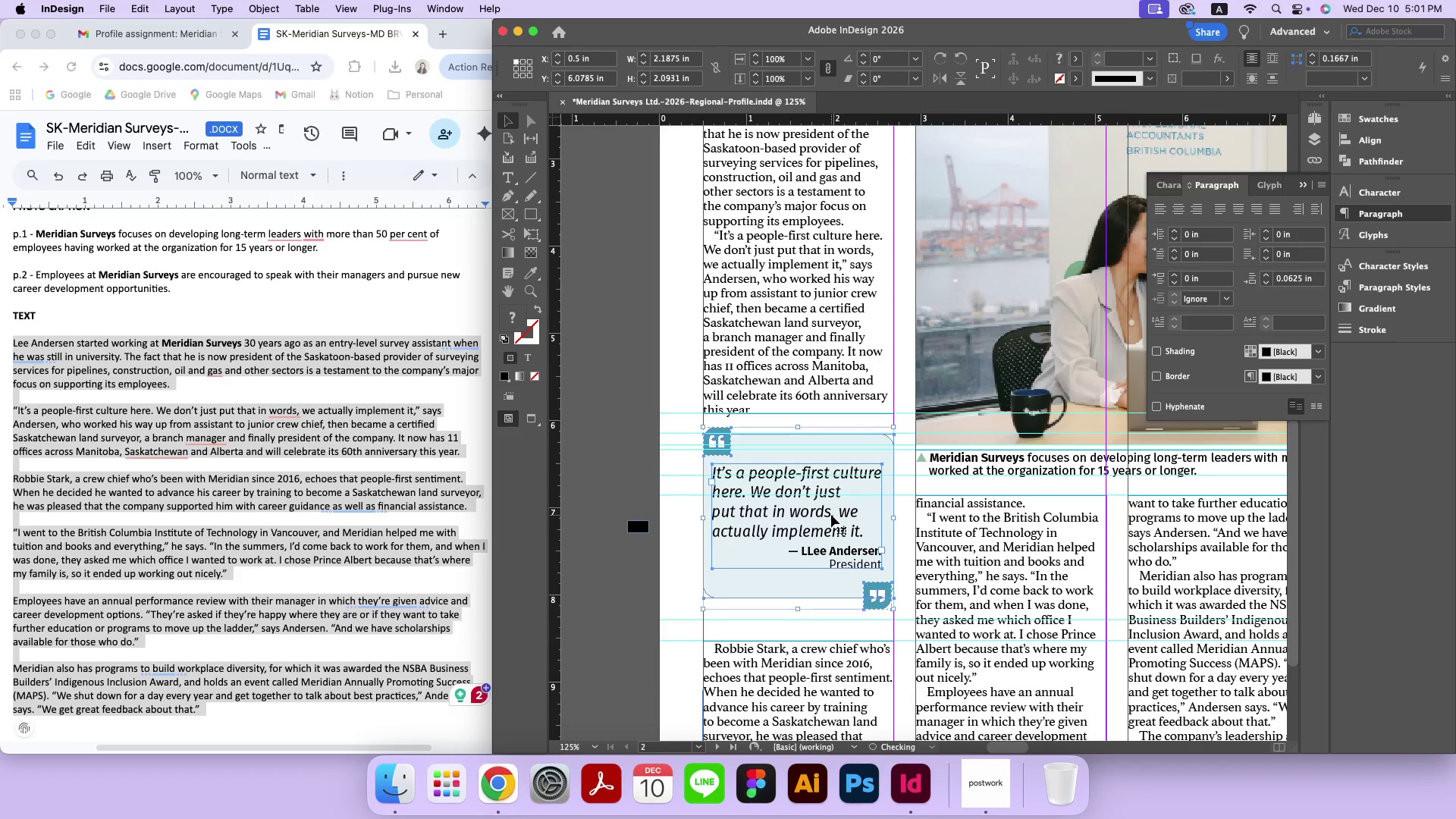 
hold_key(key=ShiftRight, duration=1.4)
 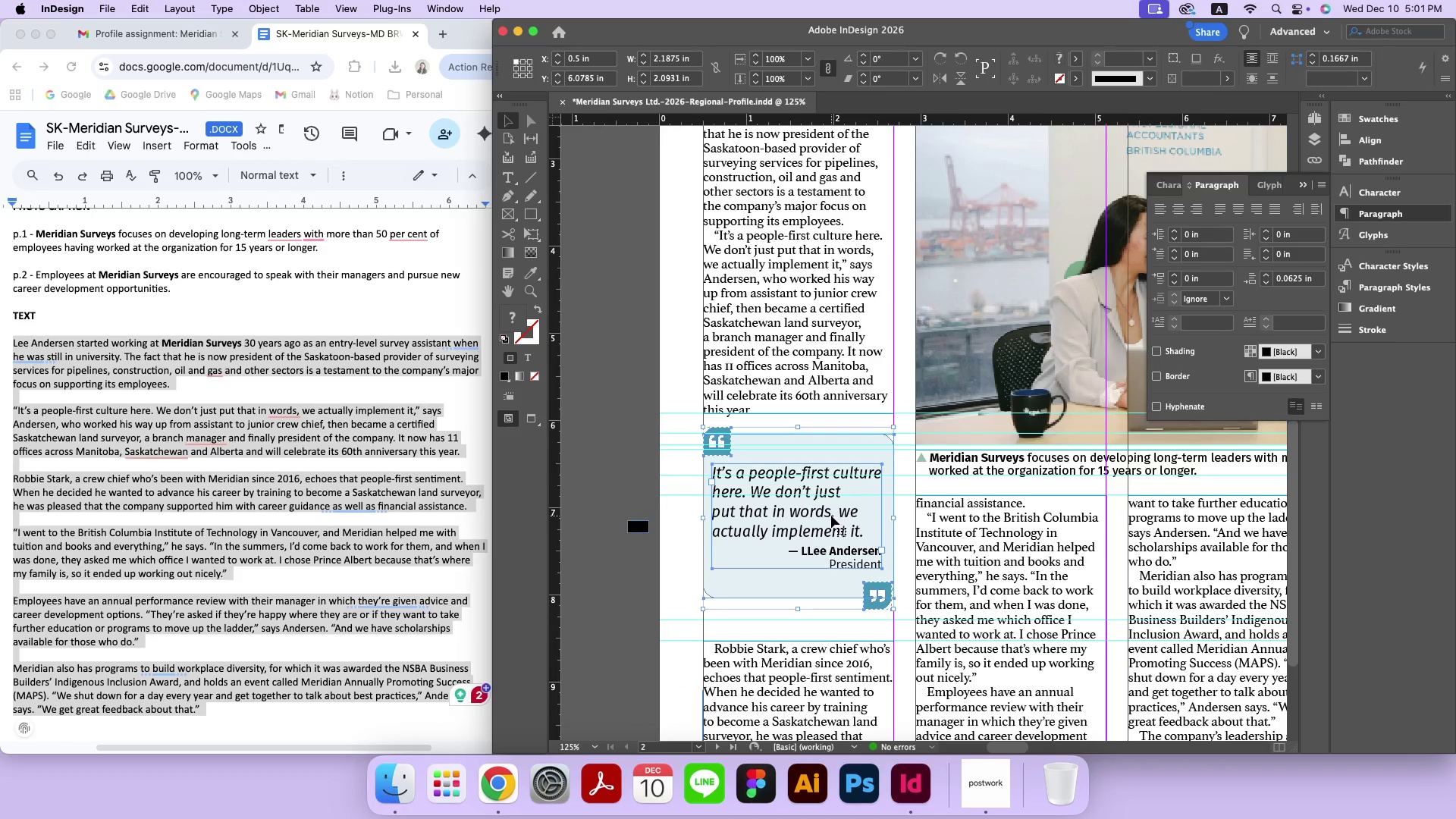 
key(ArrowDown)
 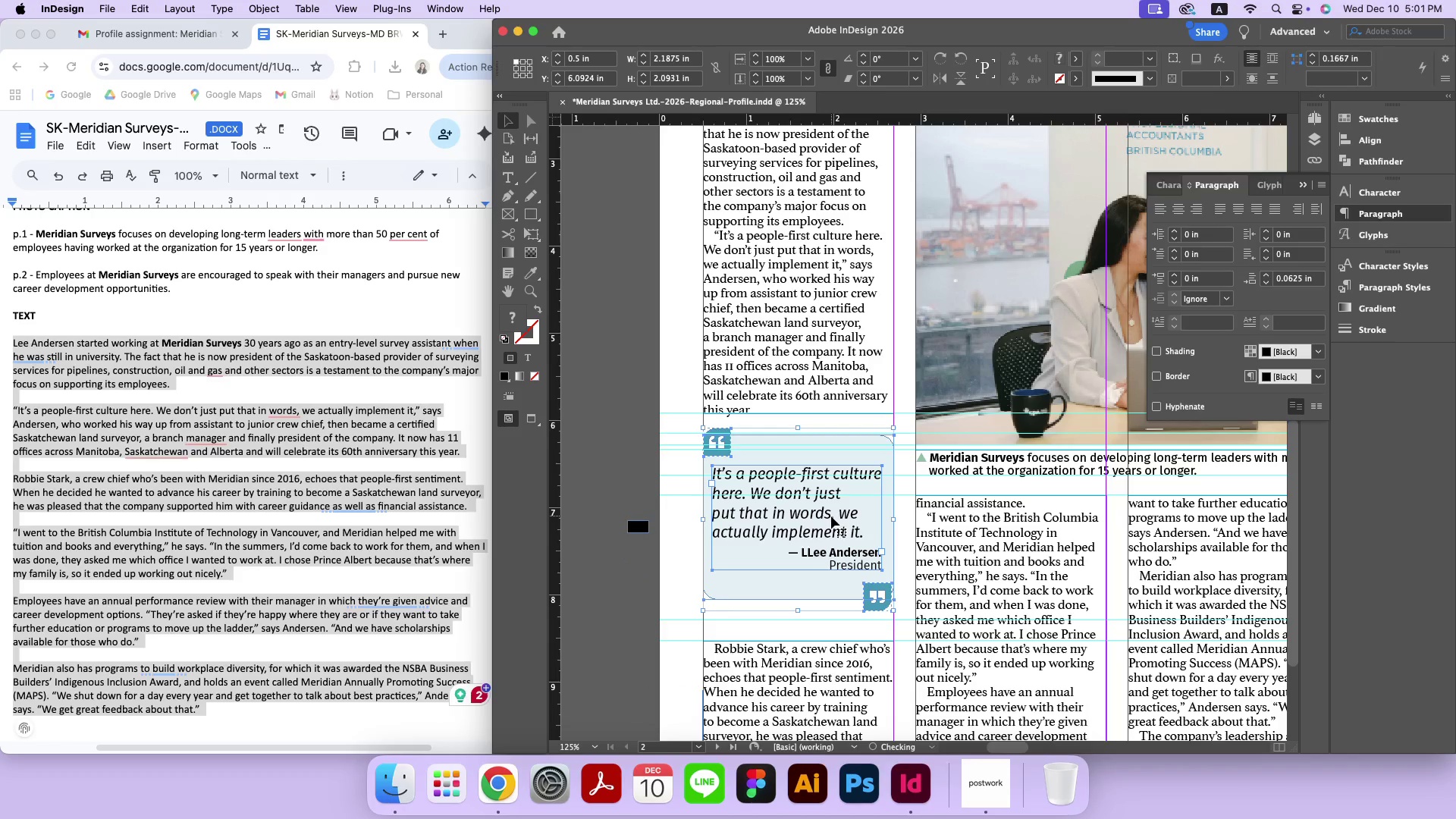 
key(ArrowDown)
 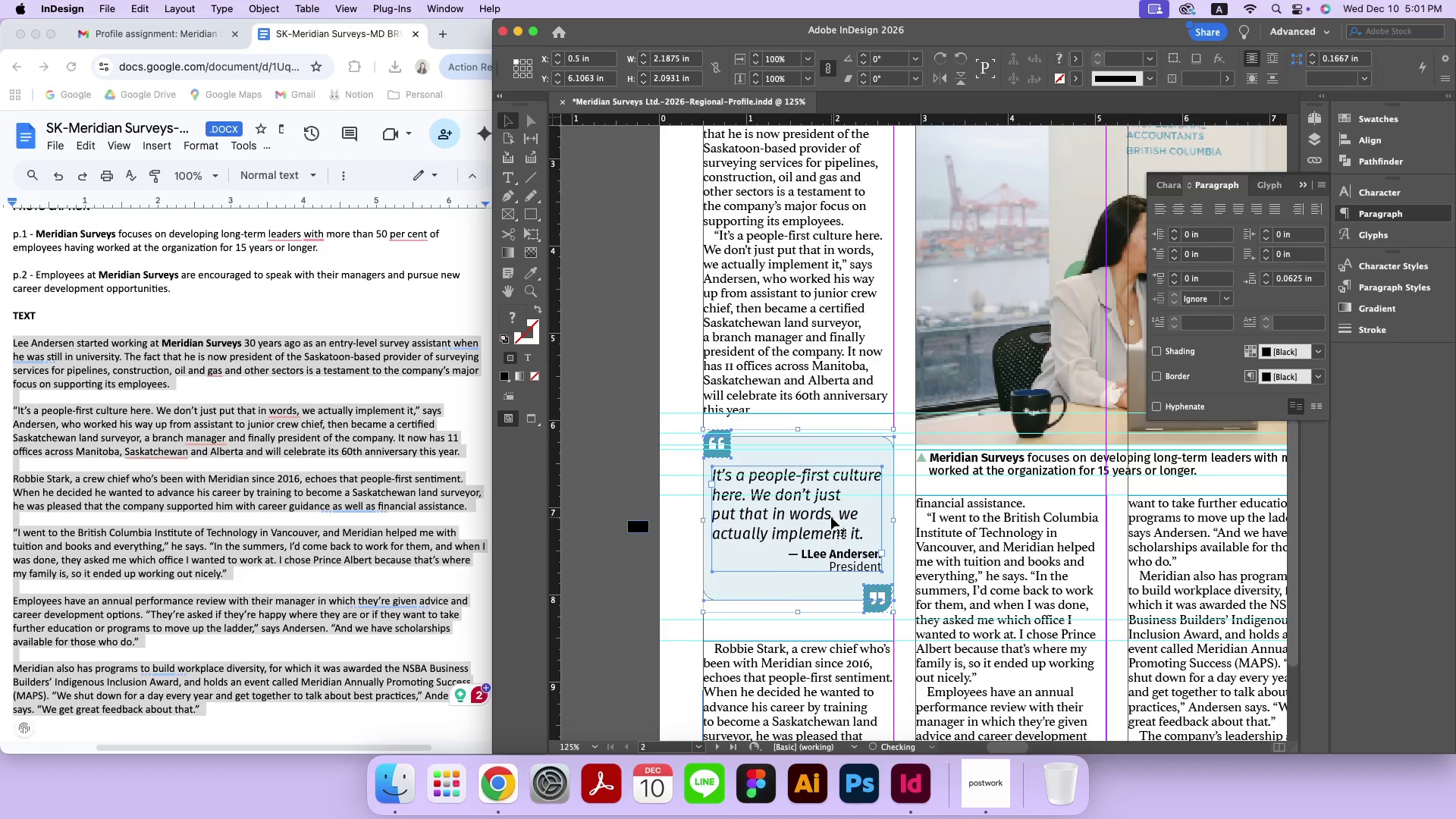 
key(ArrowDown)
 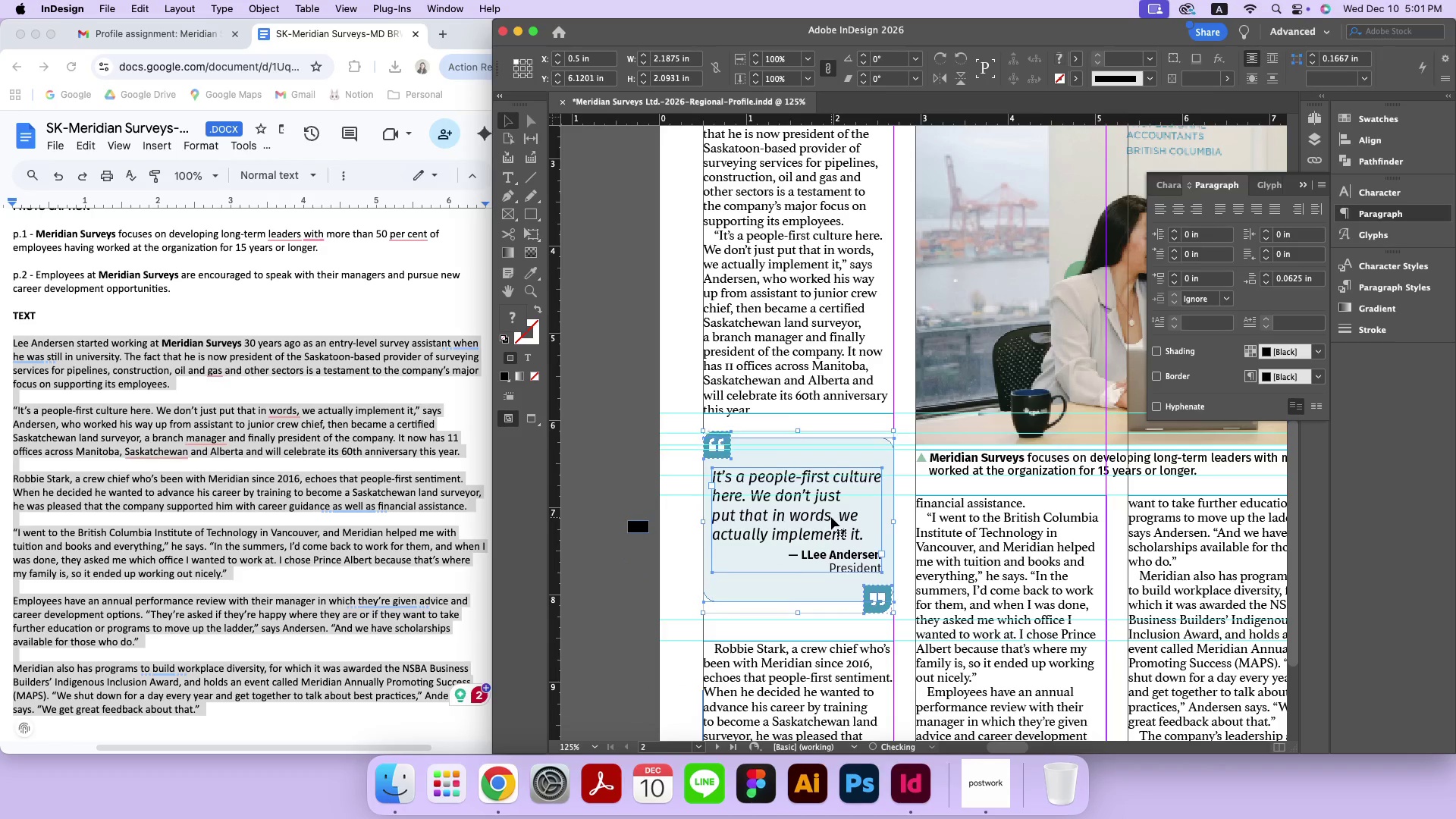 
key(ArrowDown)
 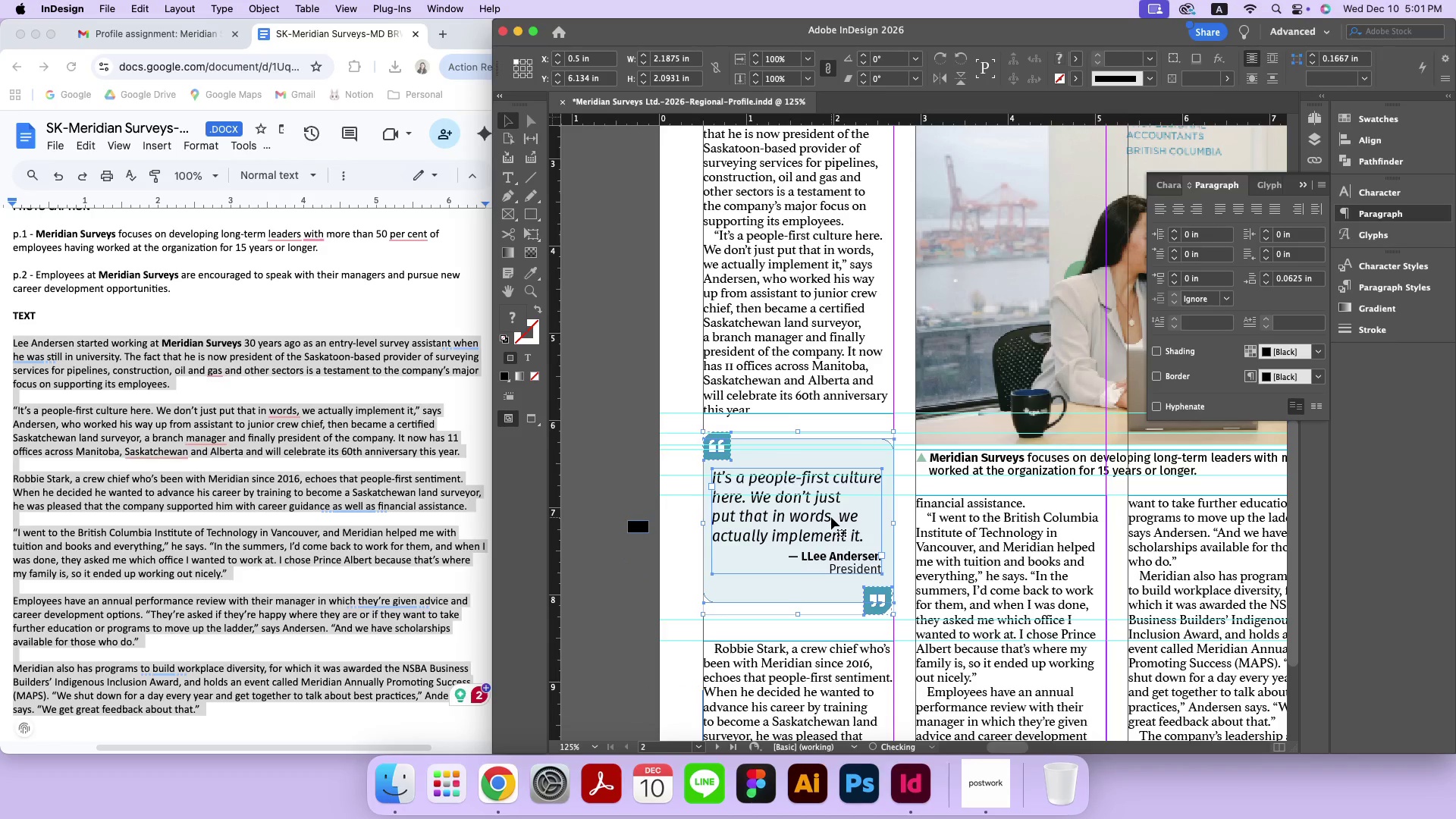 
key(ArrowDown)
 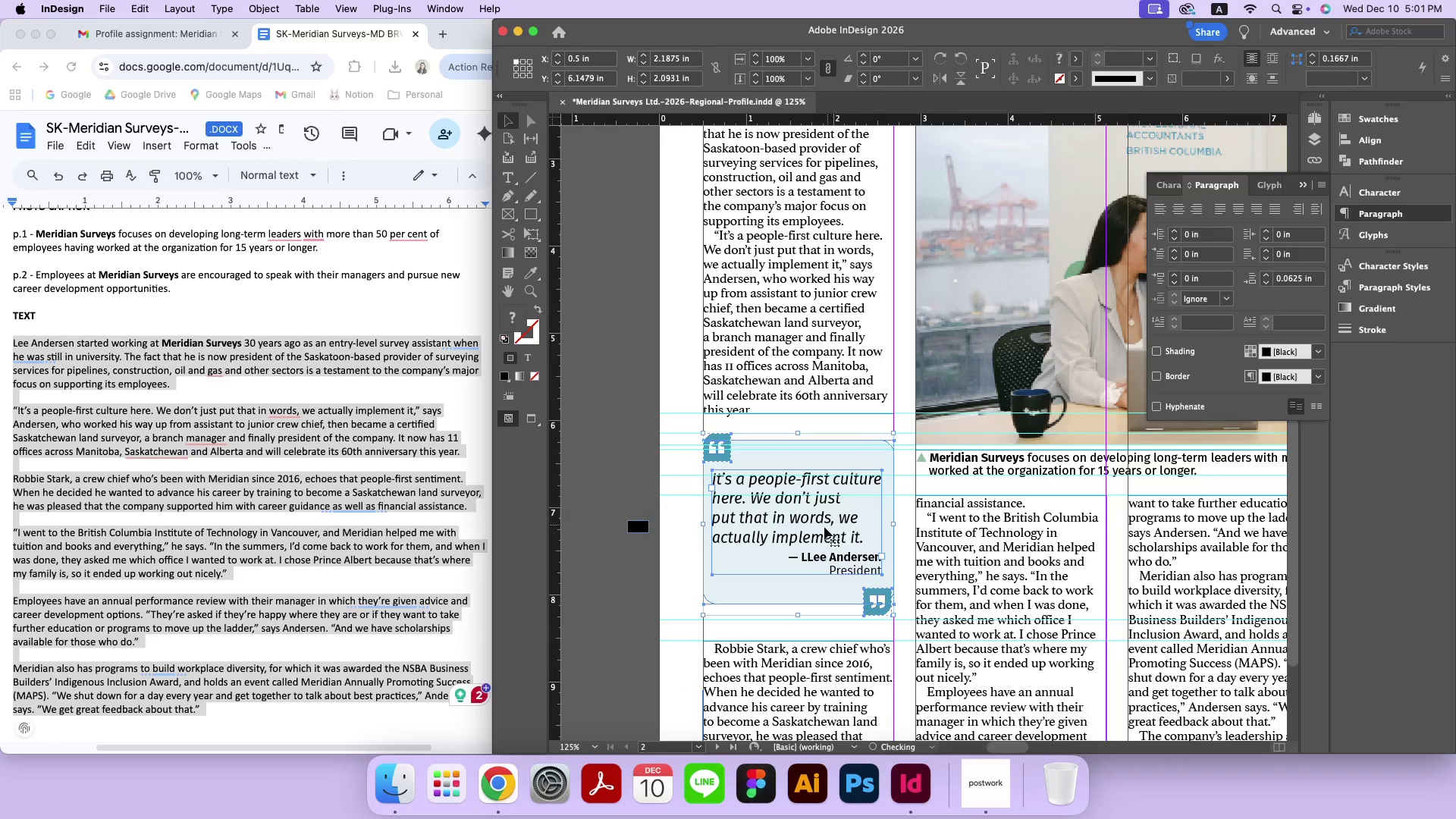 
key(ArrowDown)
 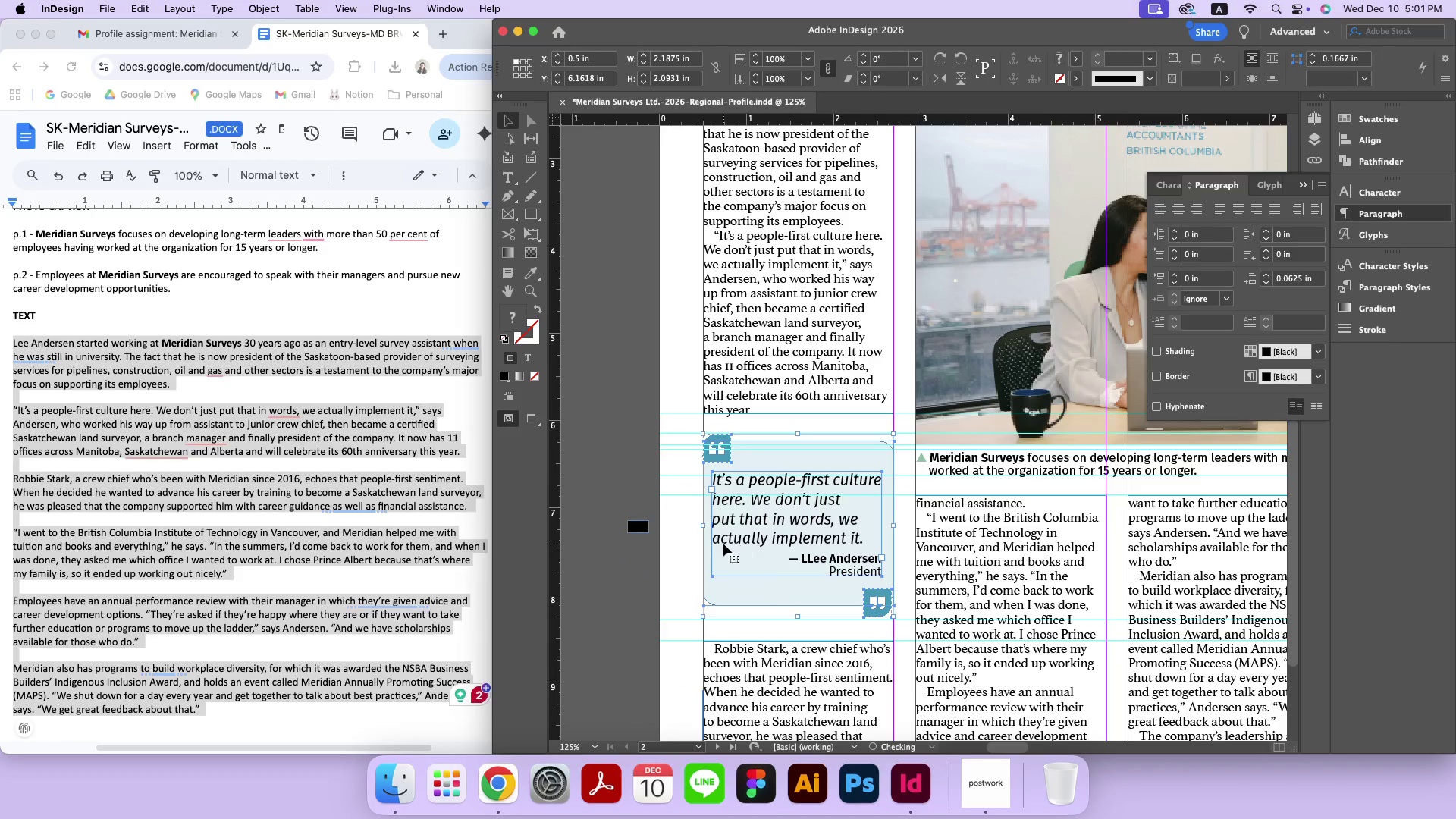 
key(ArrowUp)
 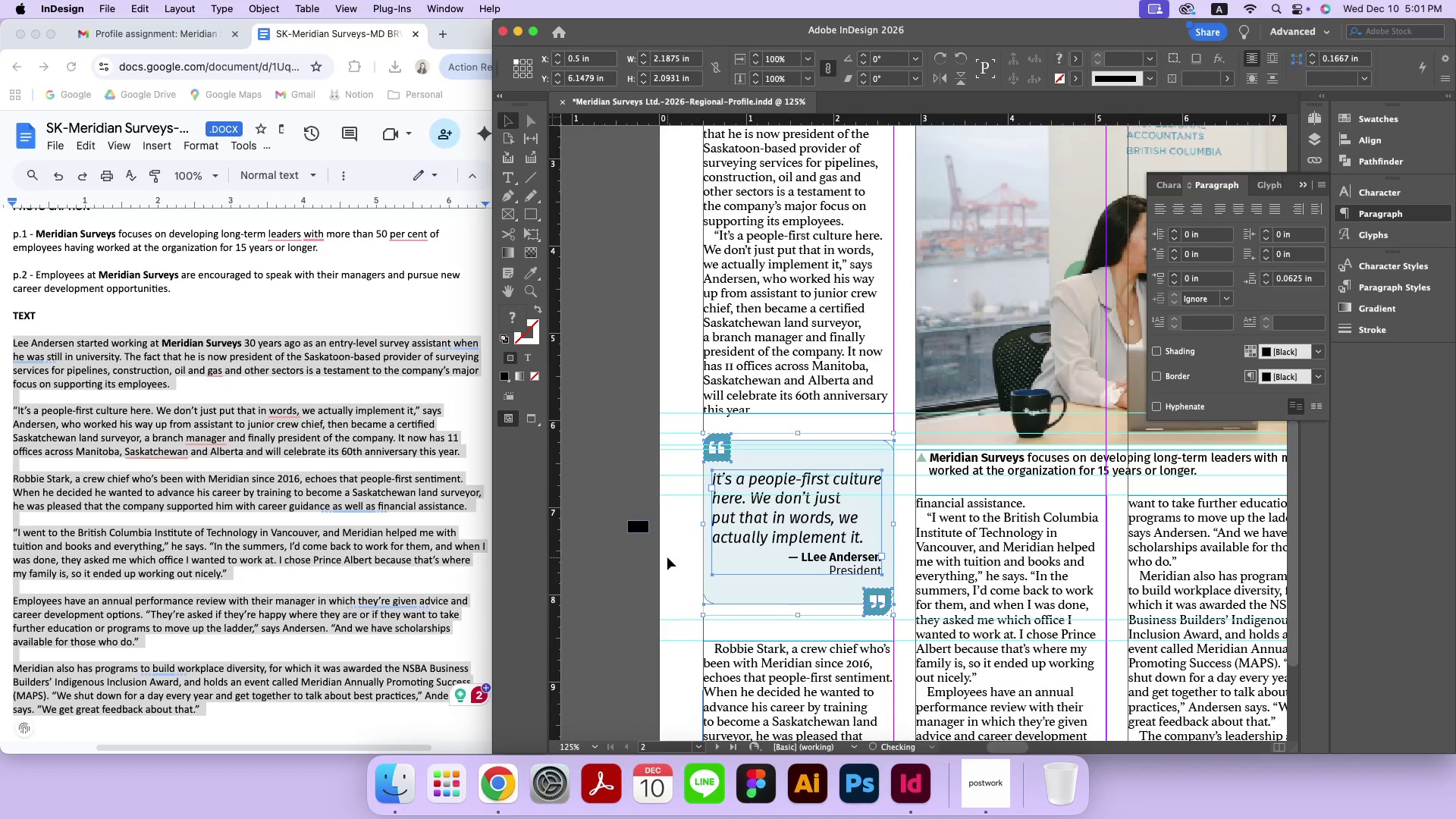 
left_click([671, 566])
 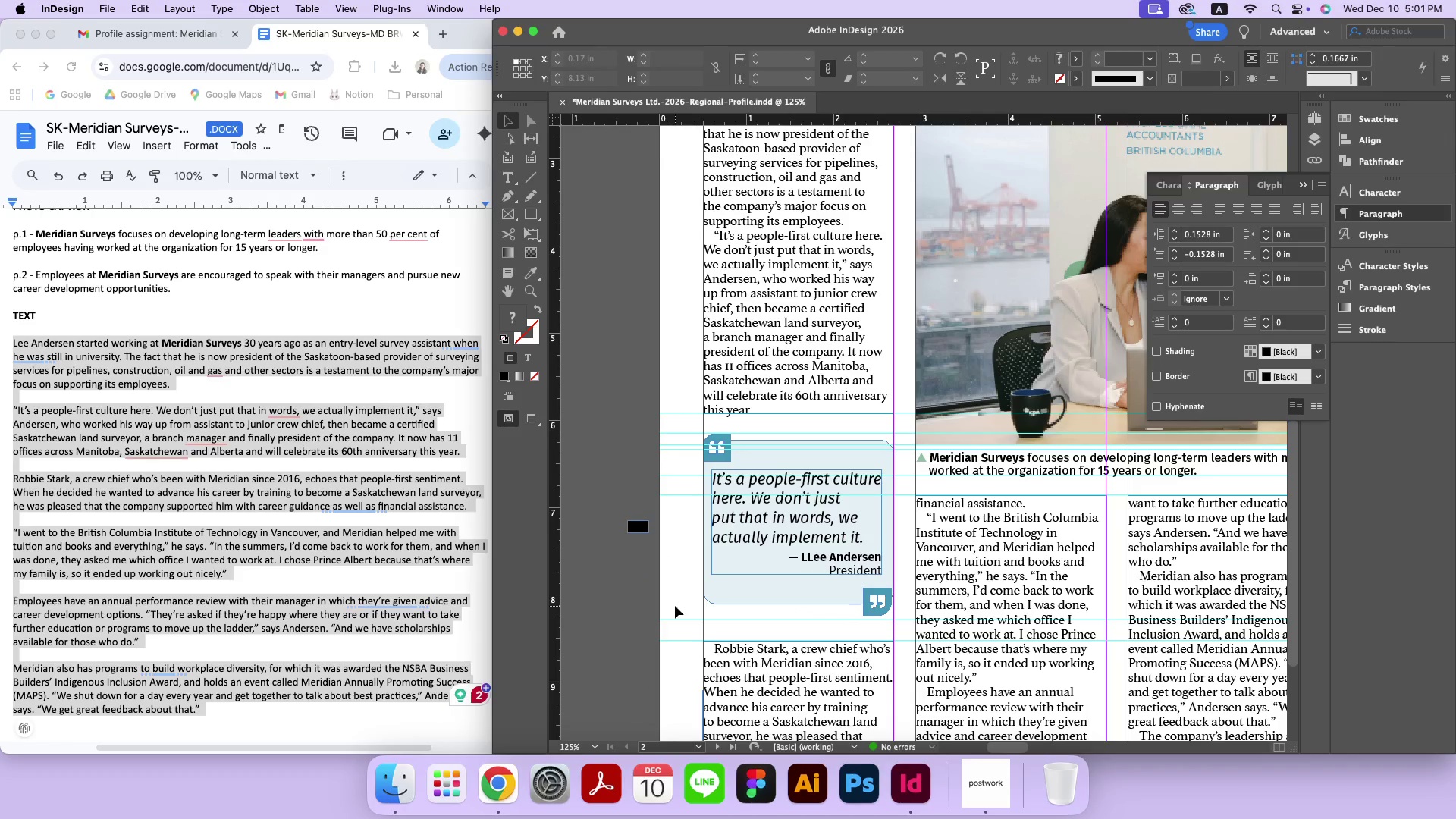 
left_click_drag(start_coordinate=[675, 606], to_coordinate=[682, 673])
 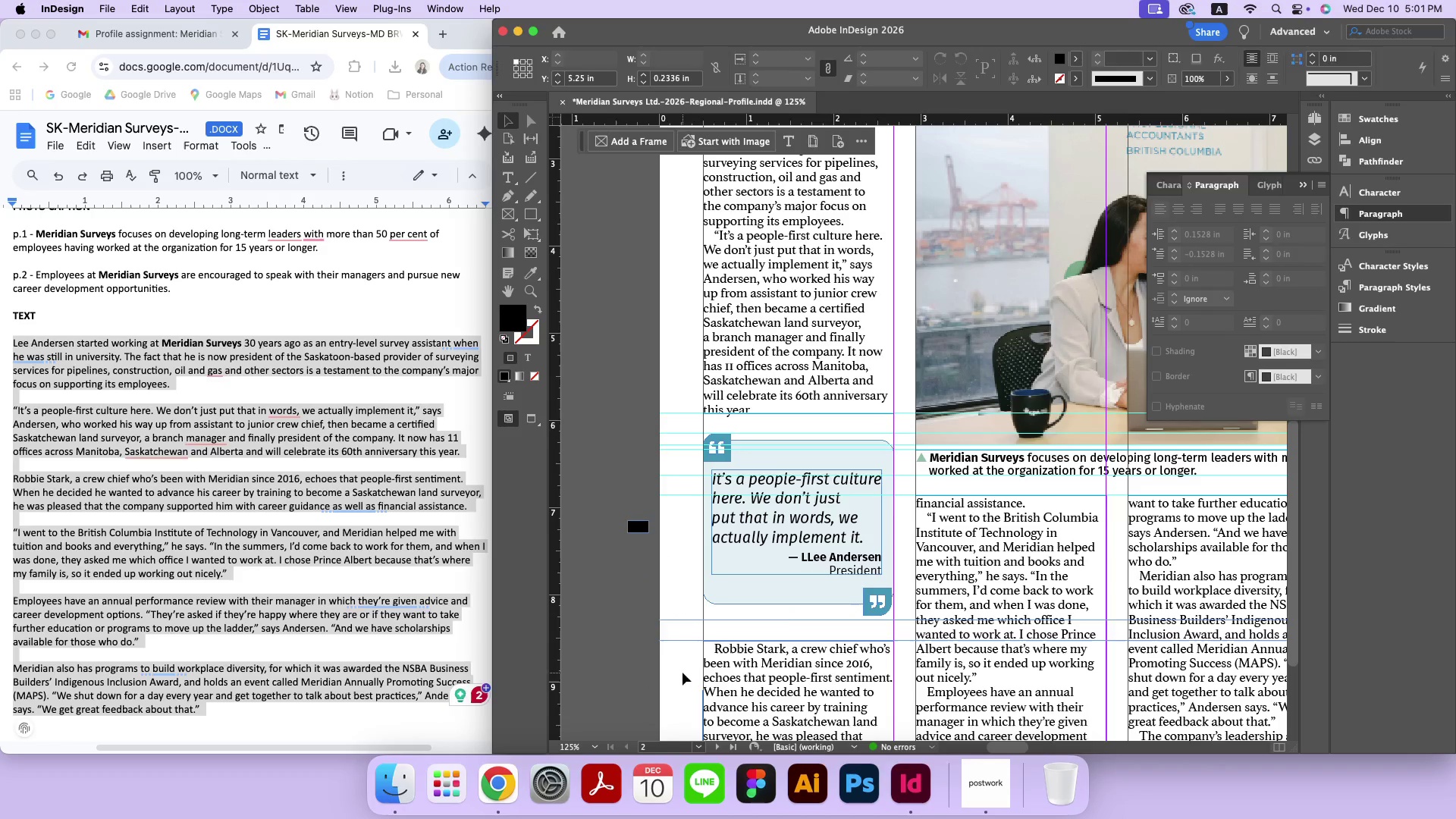 
key(ArrowUp)
 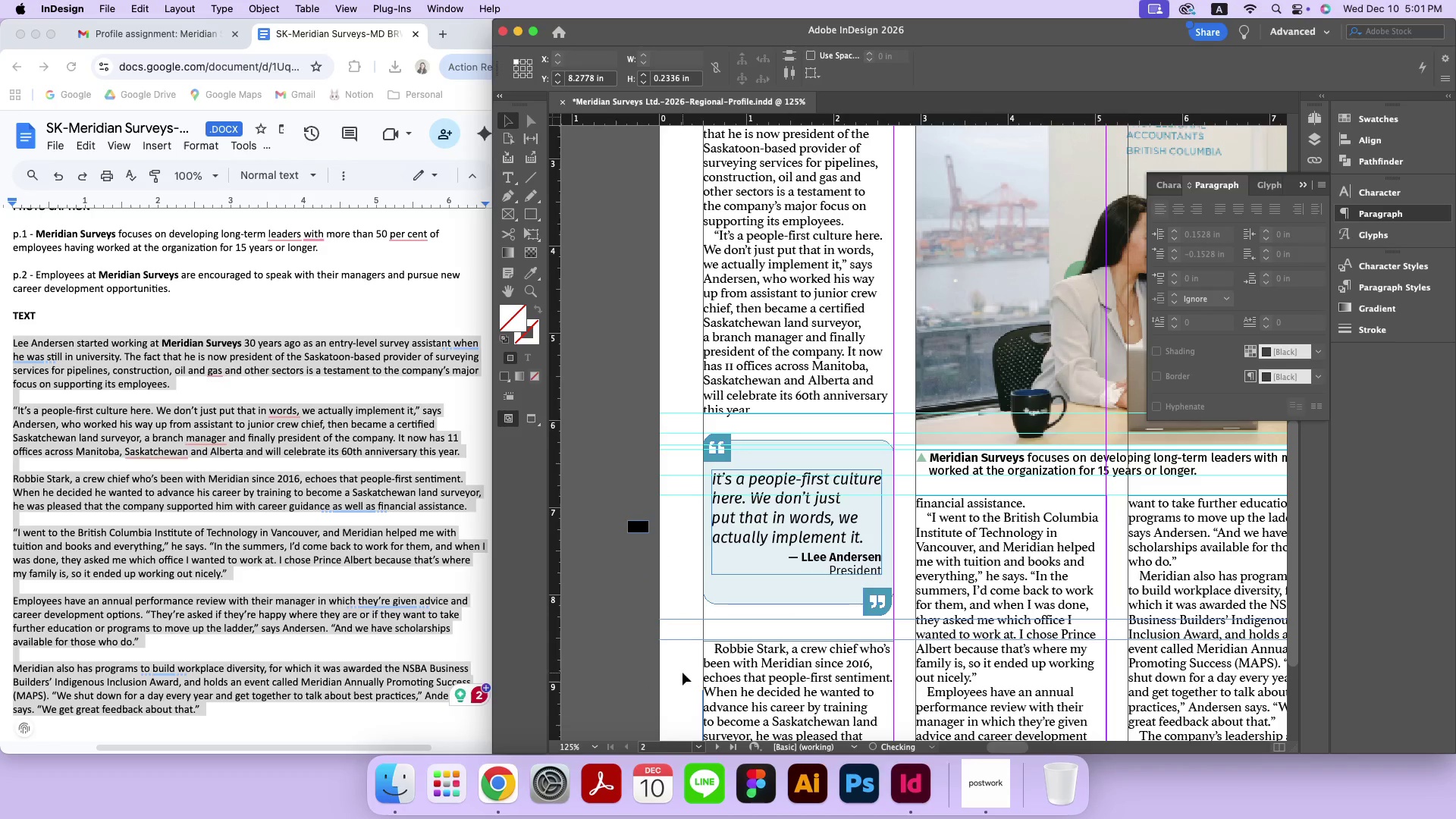 
key(ArrowUp)
 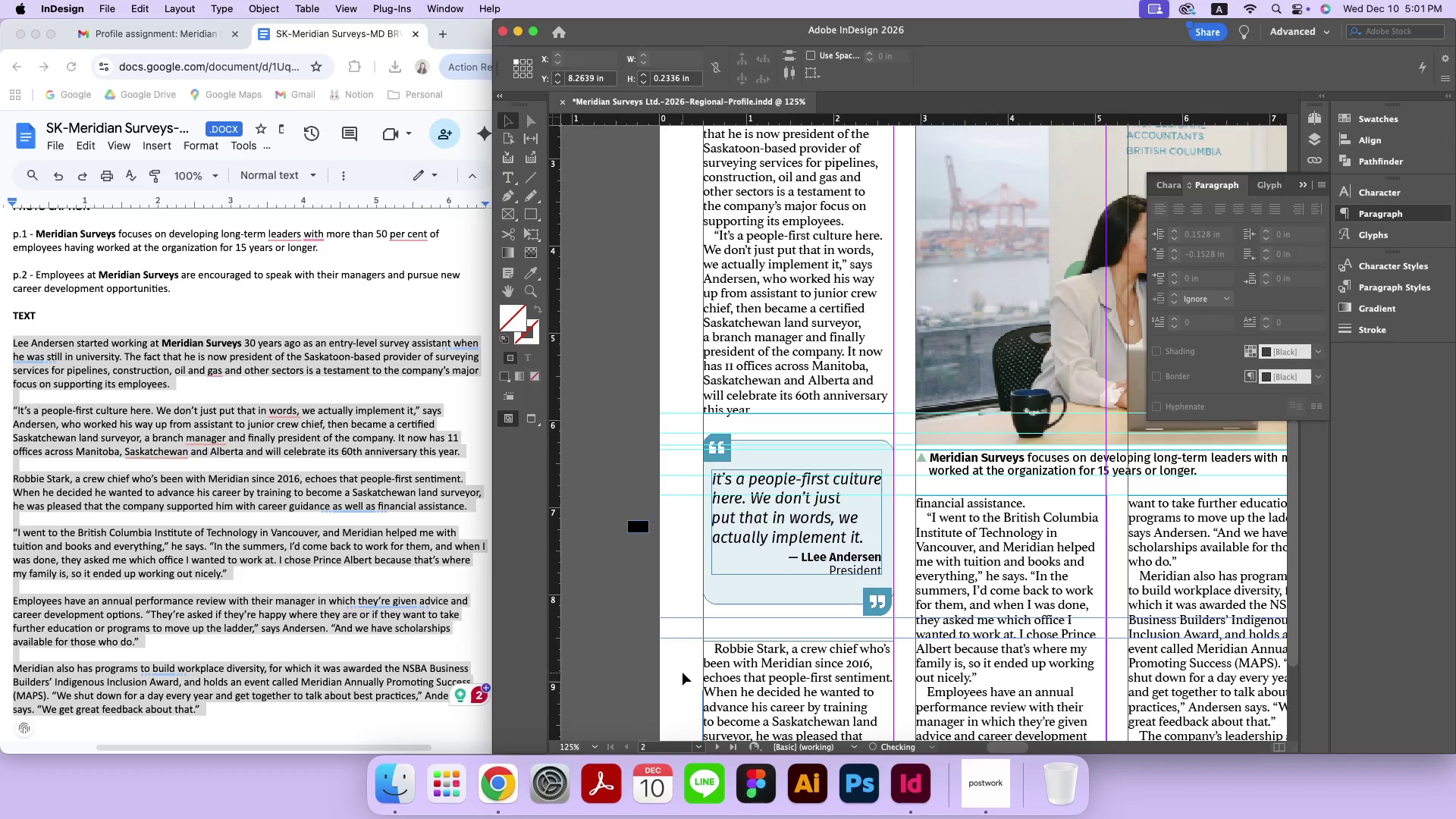 
key(ArrowUp)
 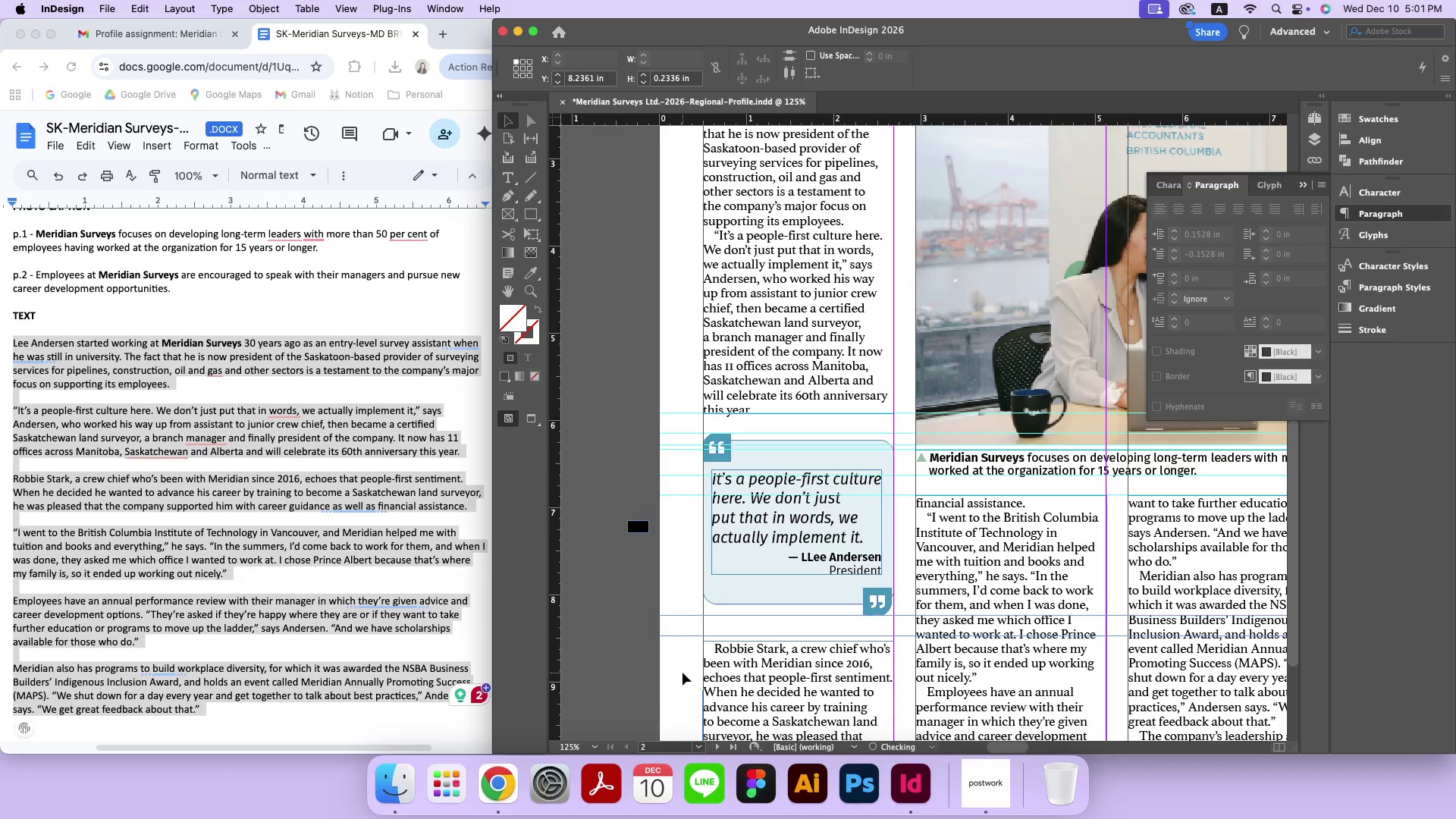 
key(ArrowUp)
 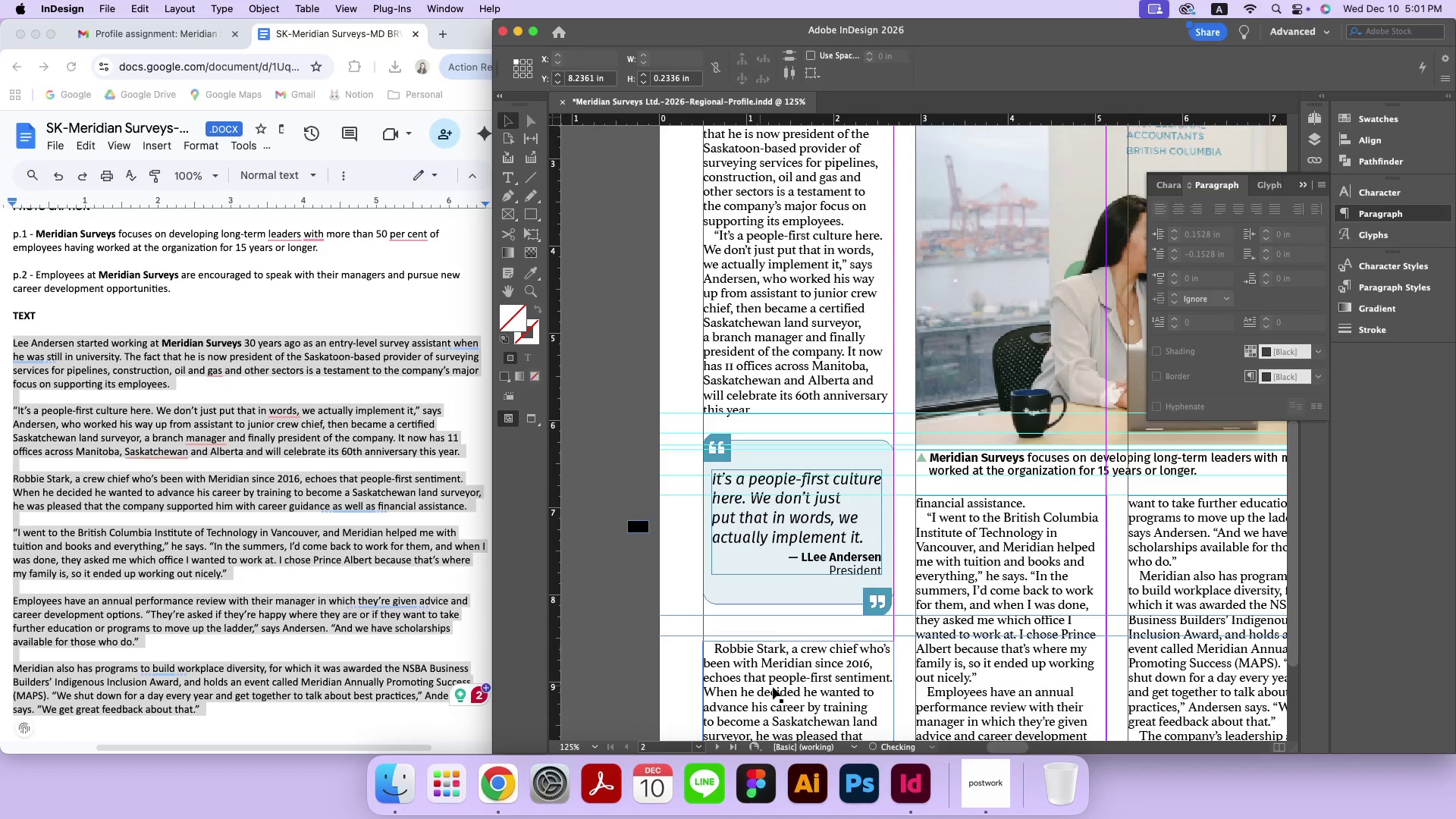 
left_click([786, 687])
 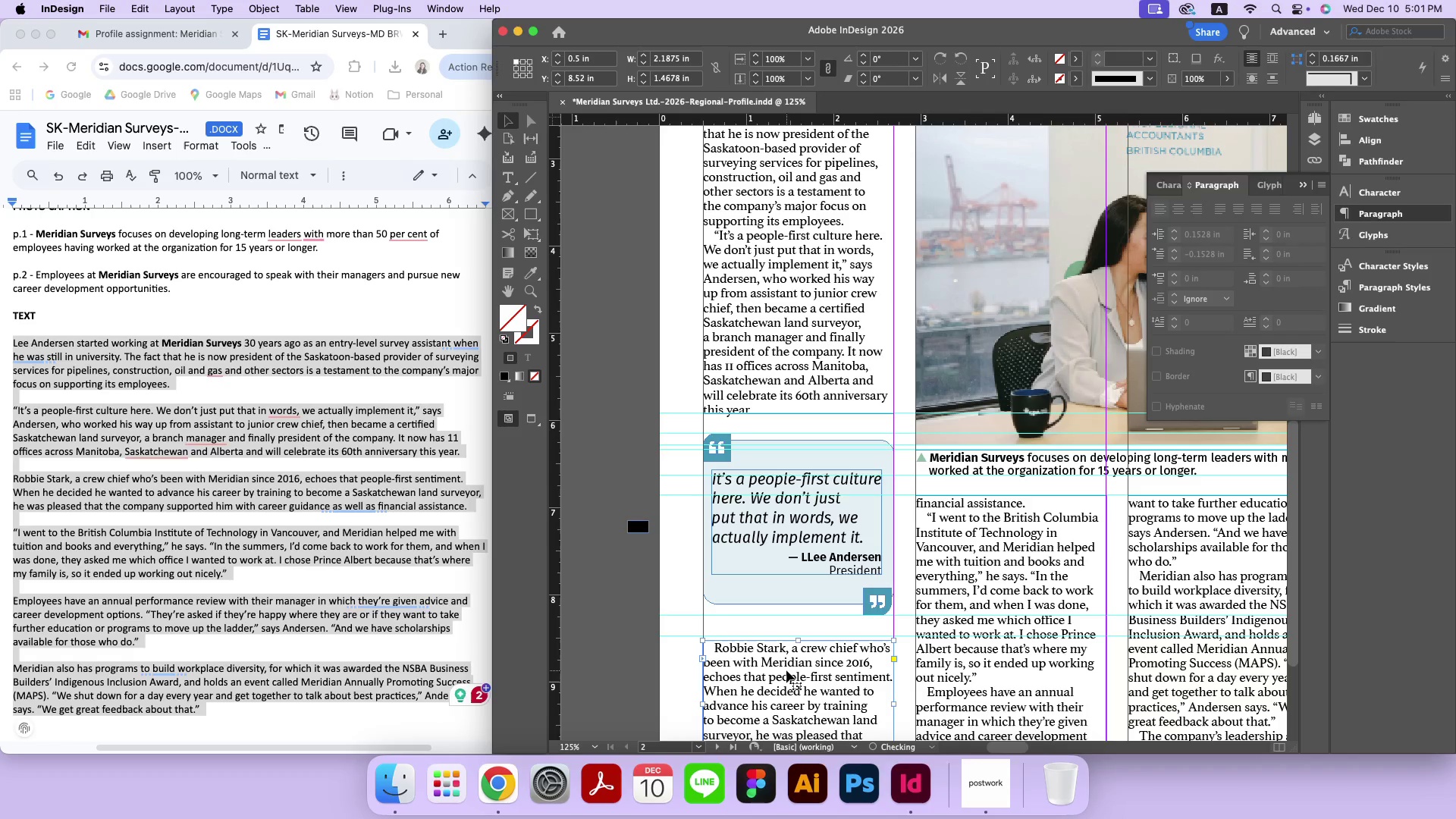 
key(Meta+CommandLeft)
 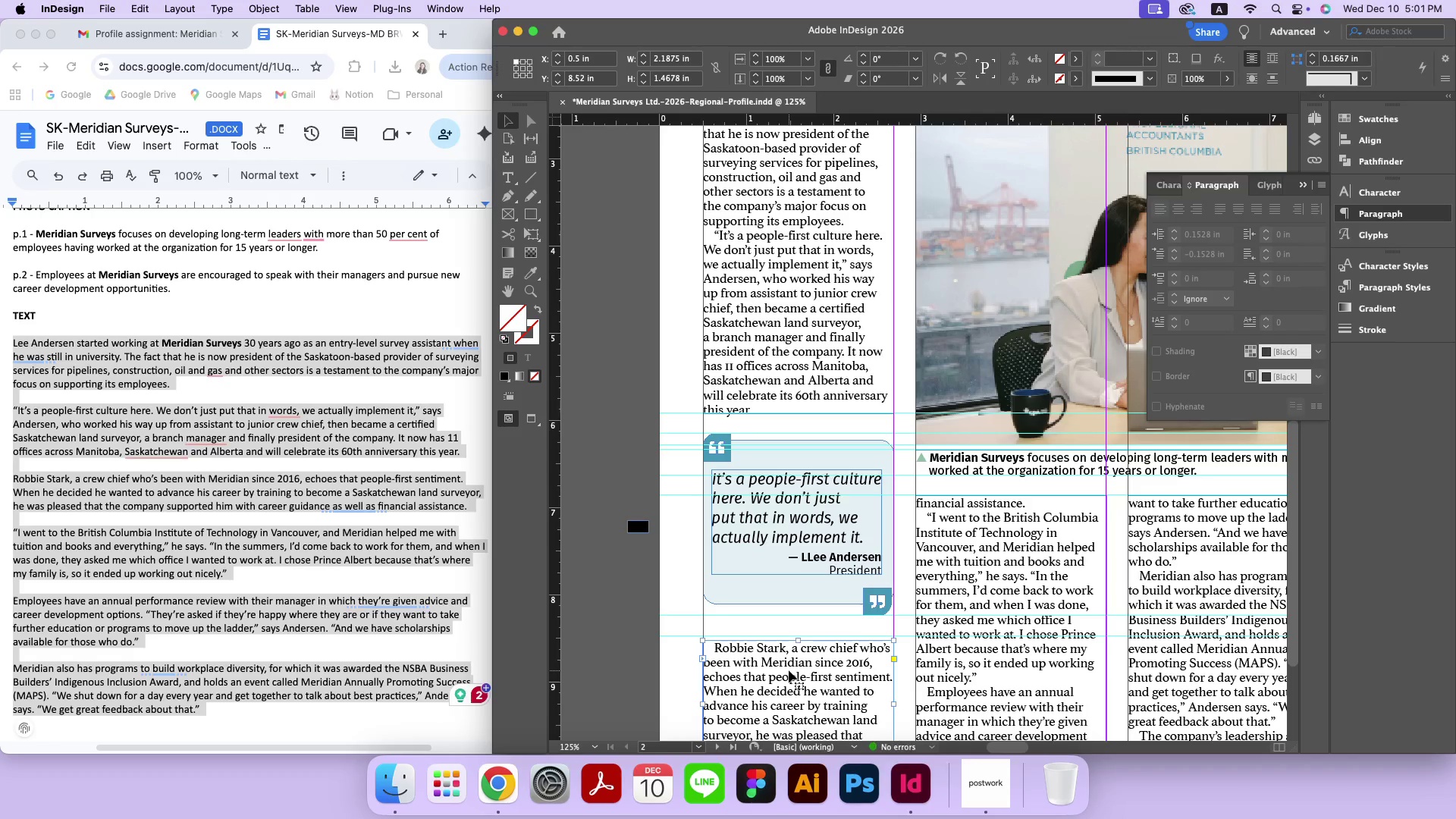 
key(Meta+Z)
 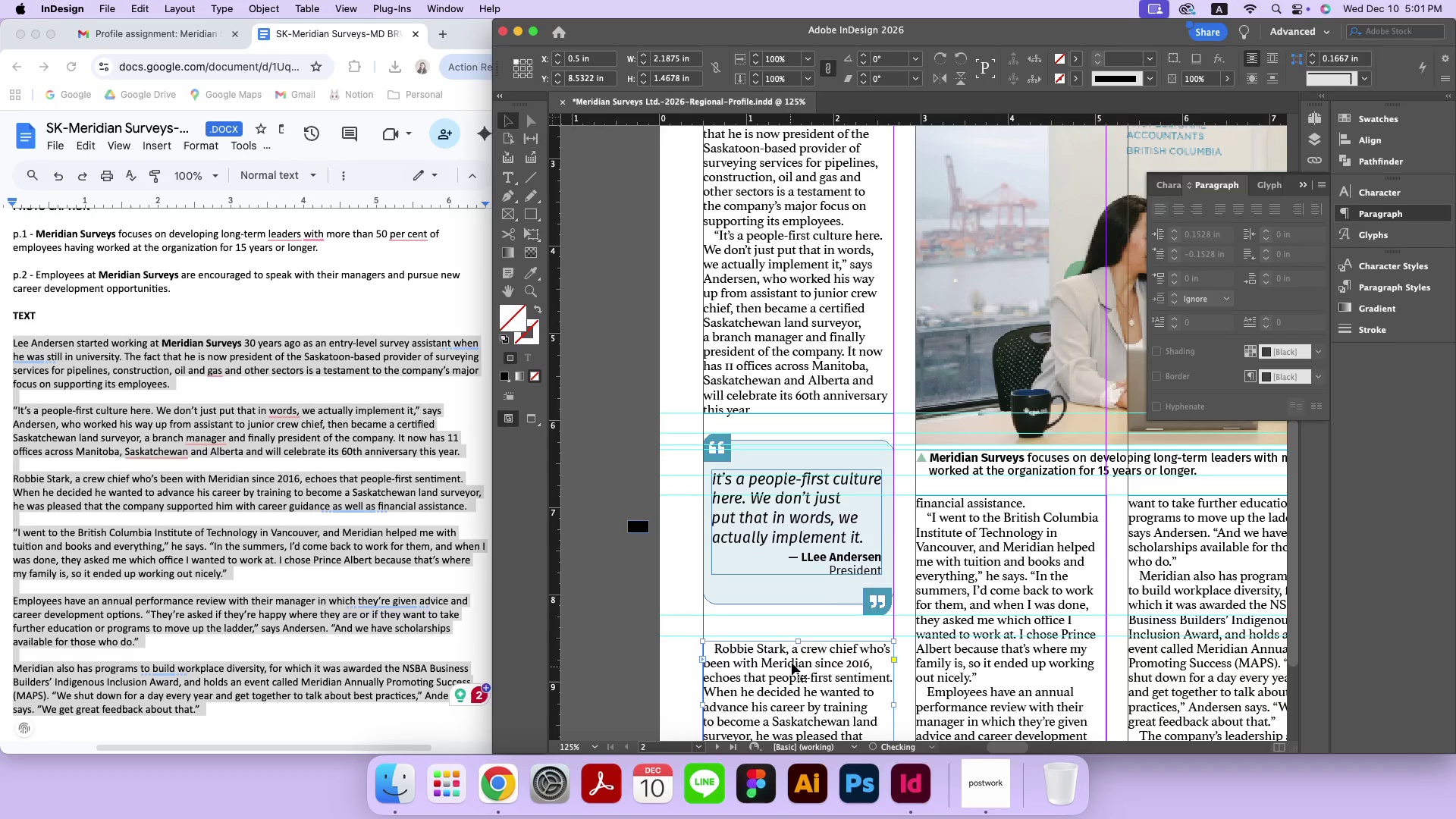 
hold_key(key=Space, duration=0.62)
 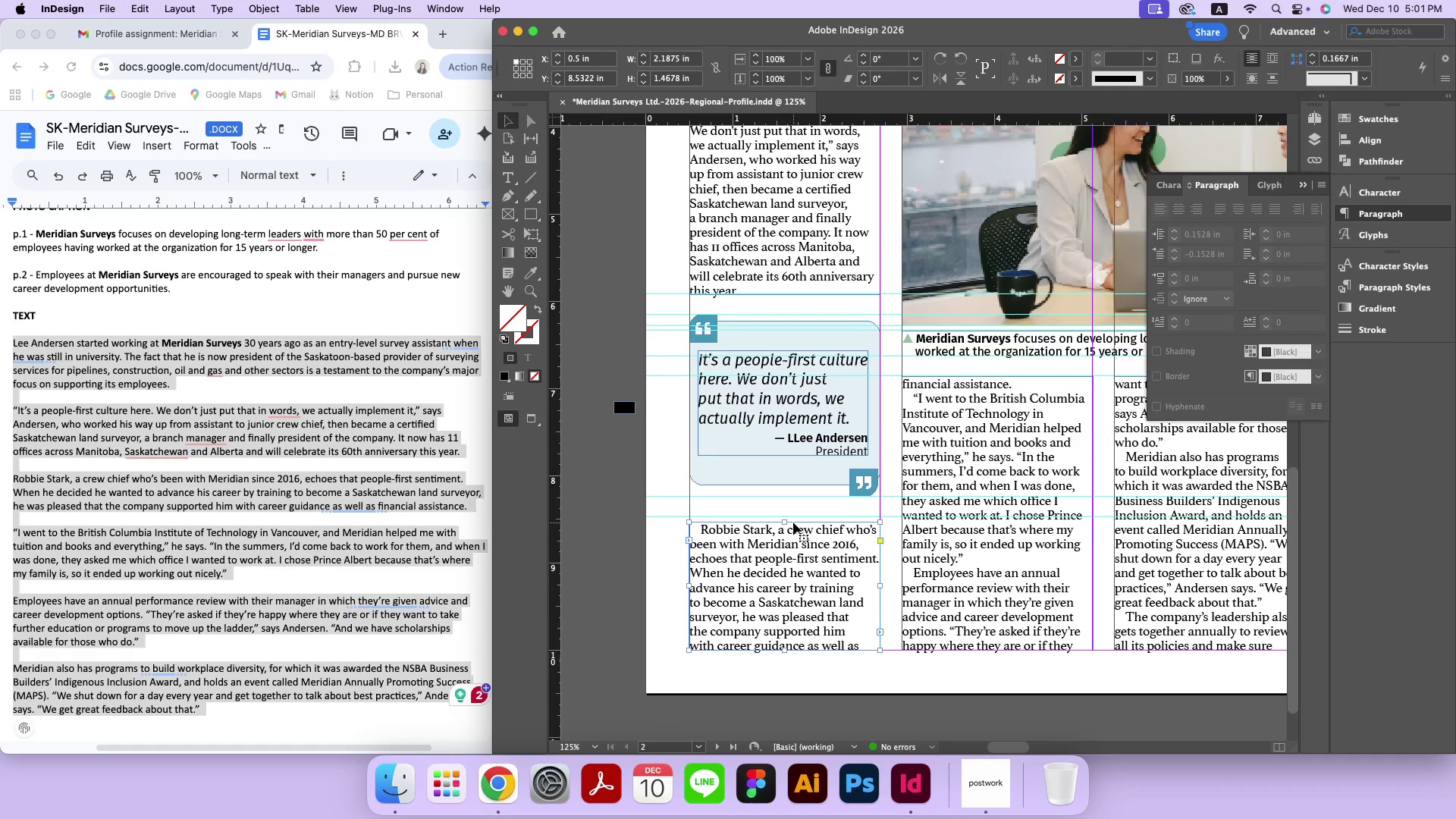 
left_click_drag(start_coordinate=[818, 599], to_coordinate=[805, 481])
 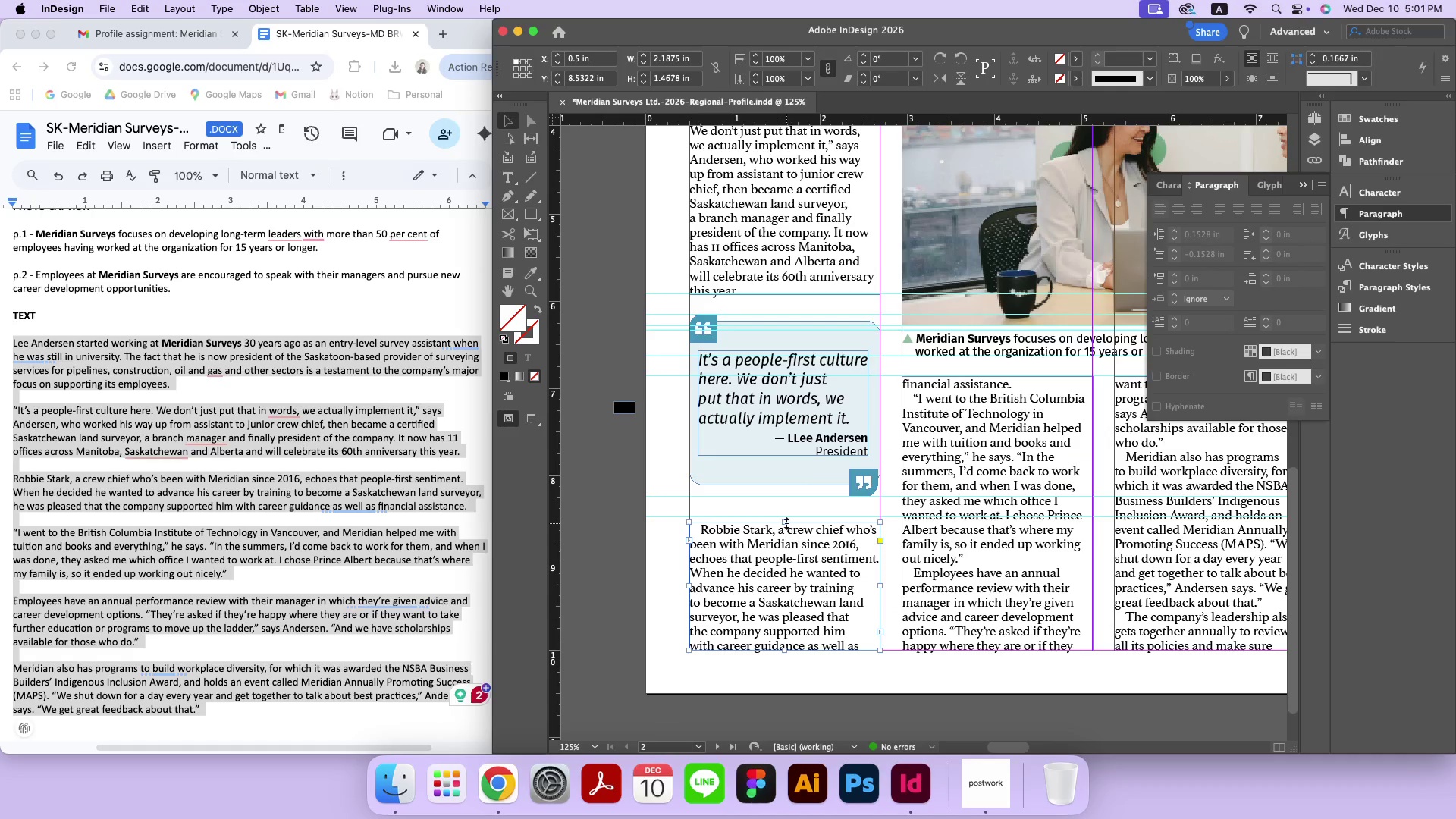 
left_click_drag(start_coordinate=[785, 522], to_coordinate=[785, 517])
 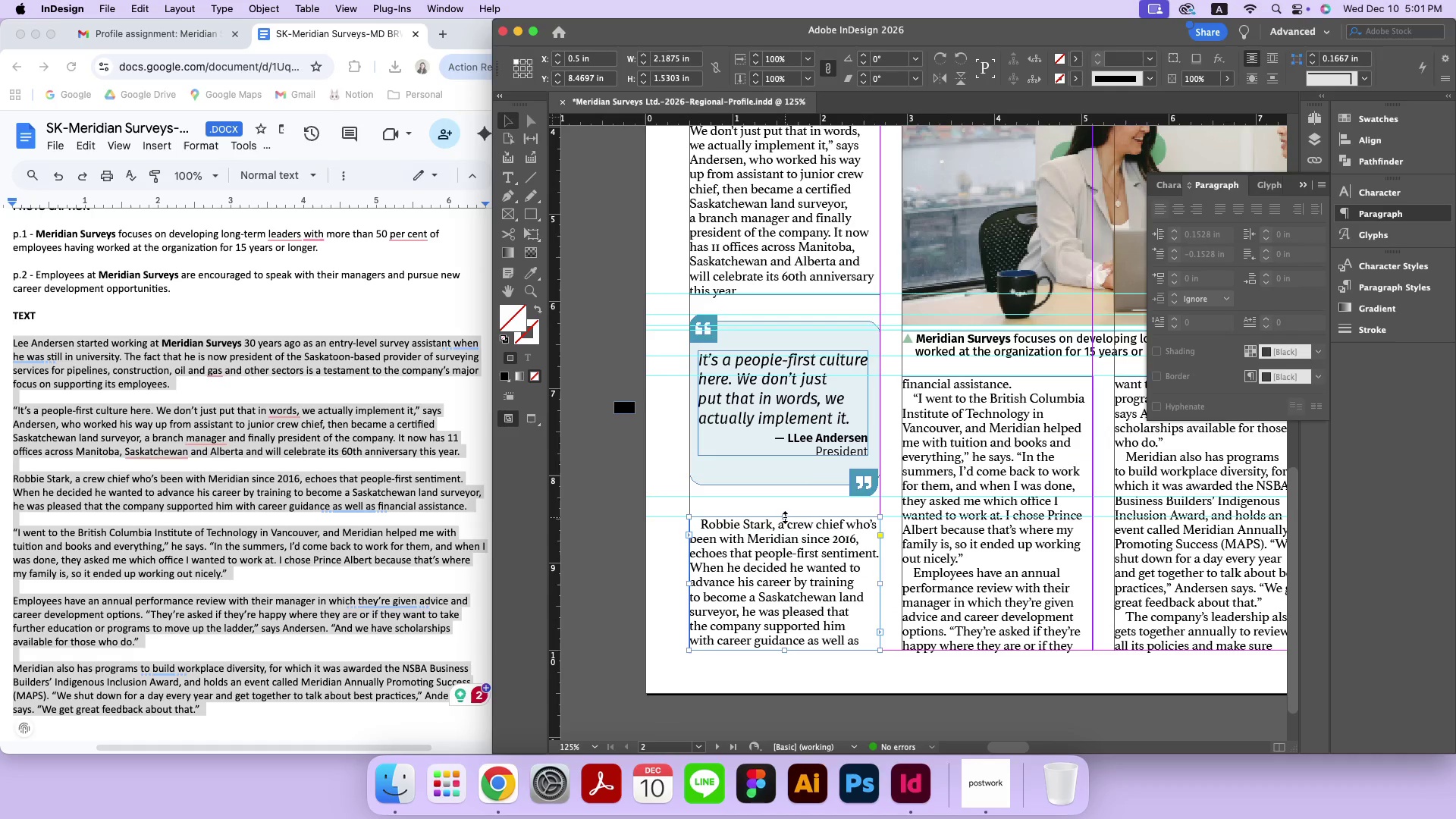 
key(Meta+Z)
 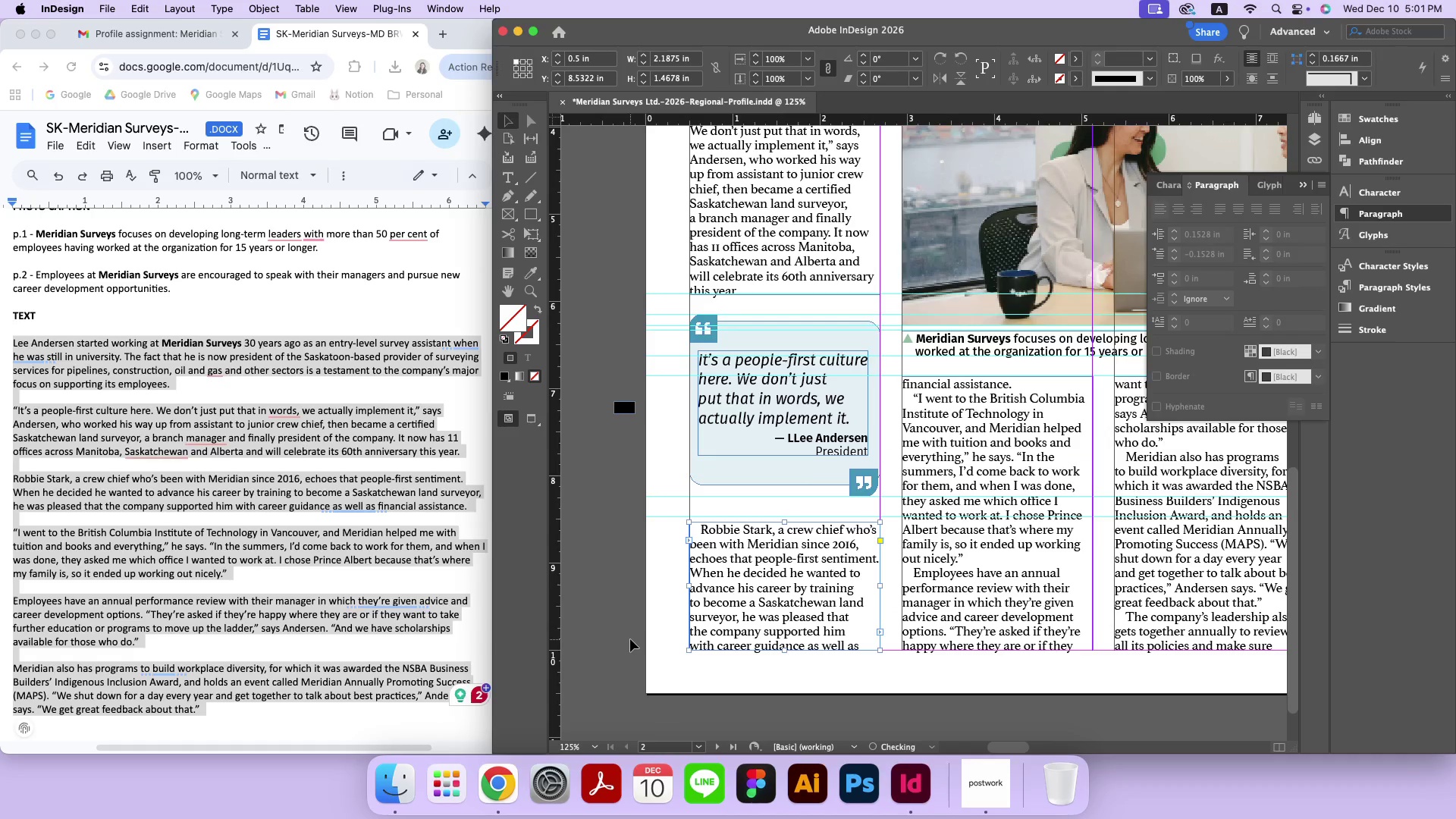 
left_click([630, 639])
 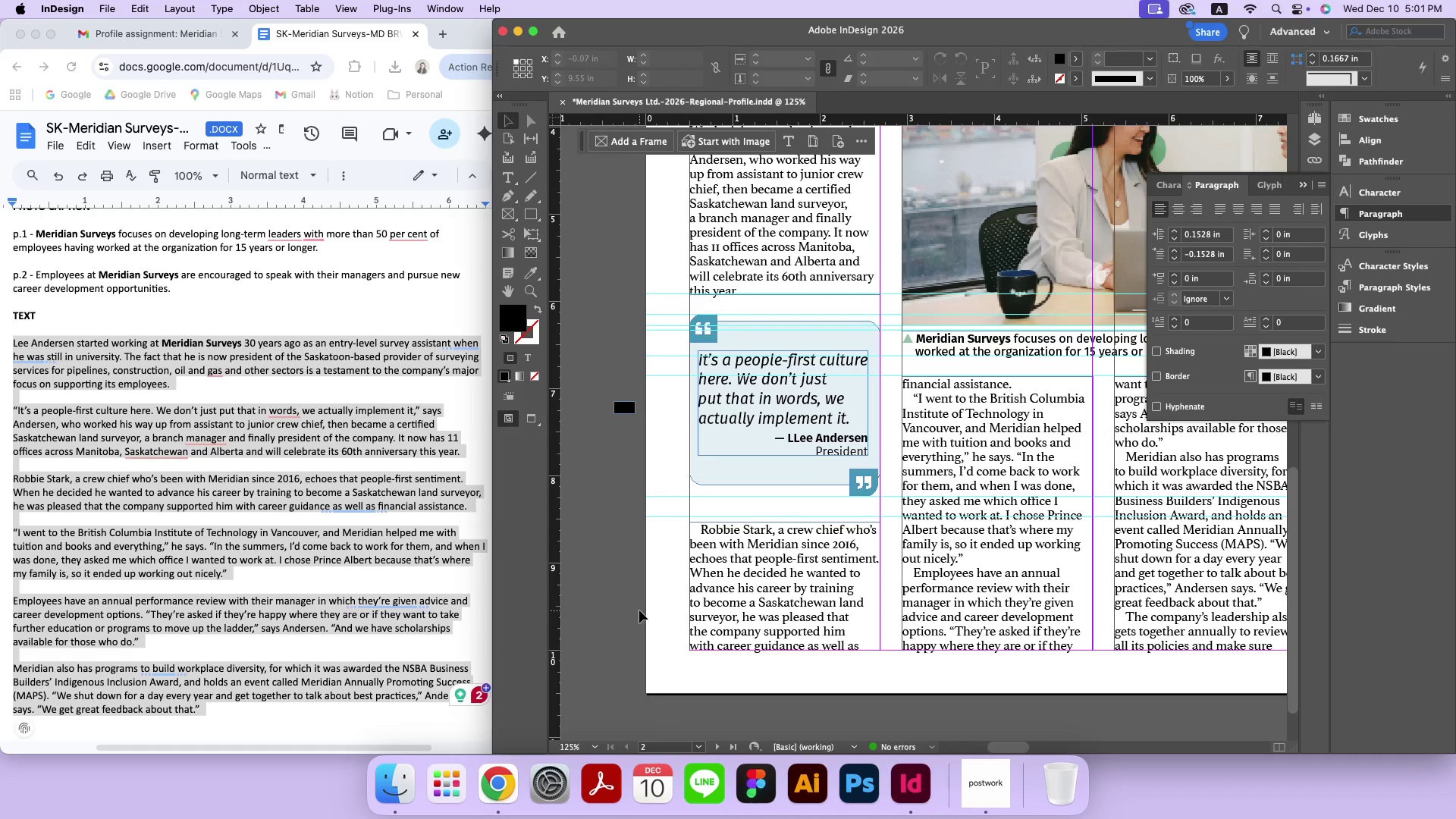 
left_click_drag(start_coordinate=[663, 479], to_coordinate=[670, 525])
 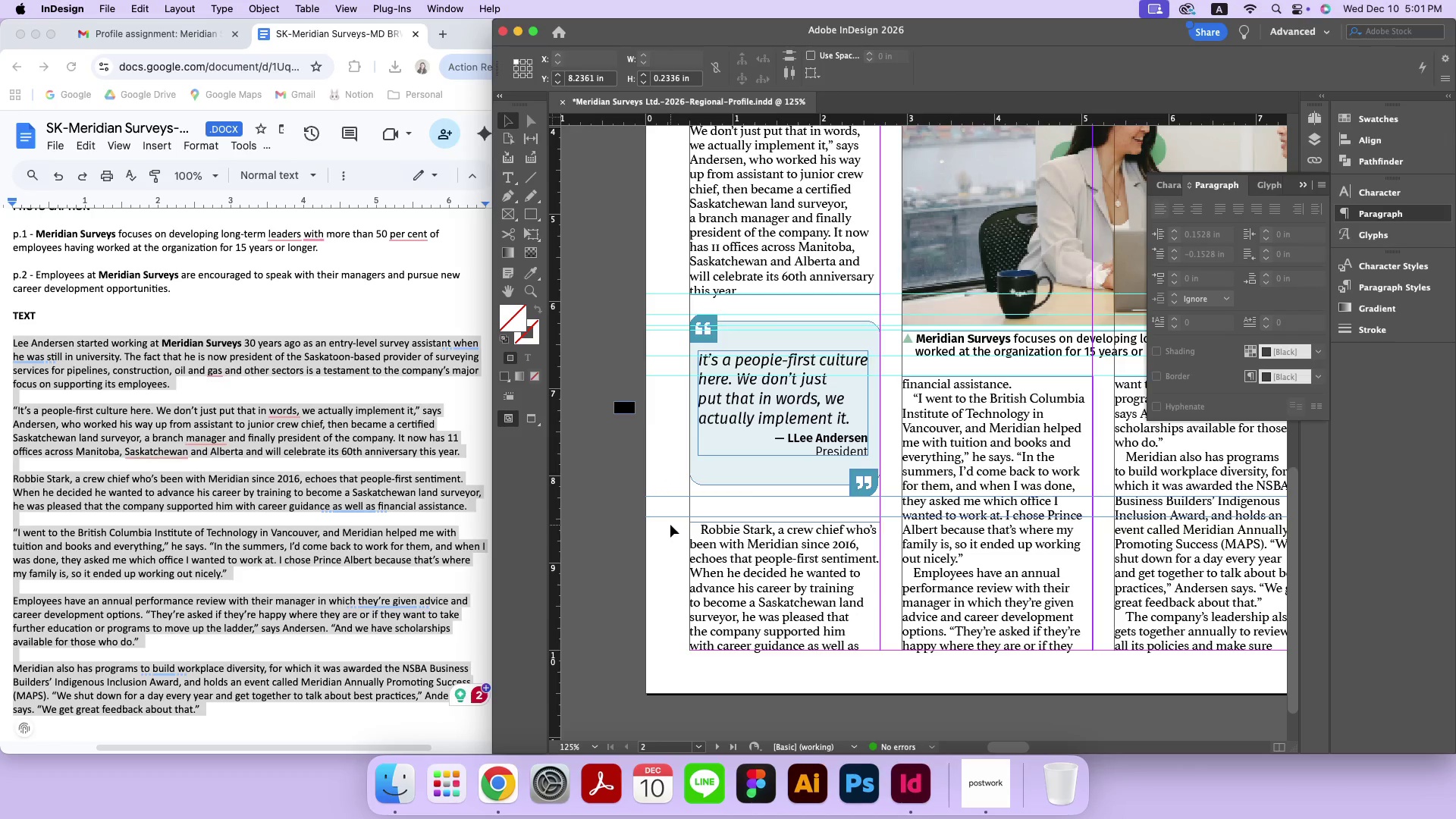 
key(ArrowDown)
 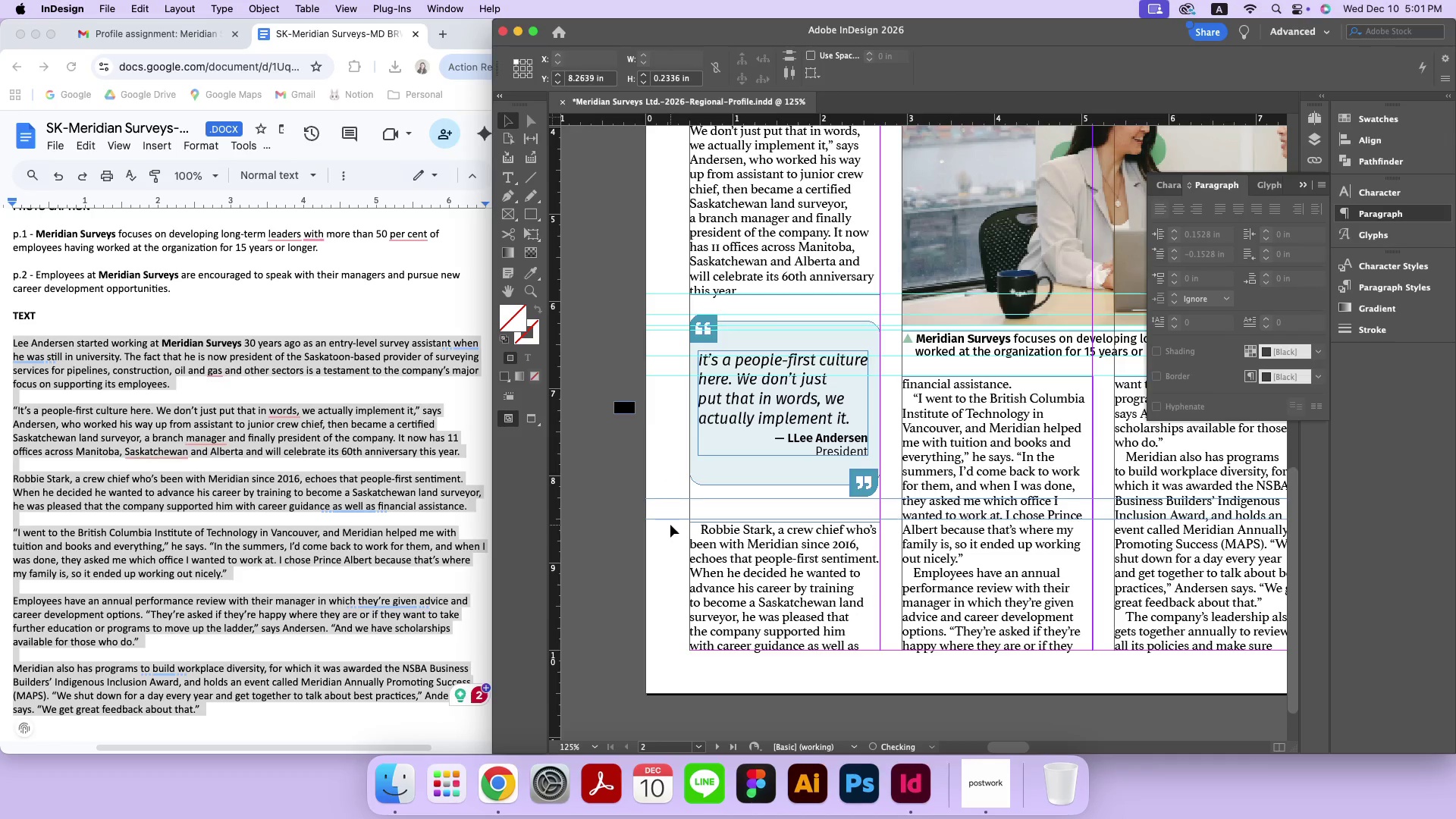 
key(ArrowDown)
 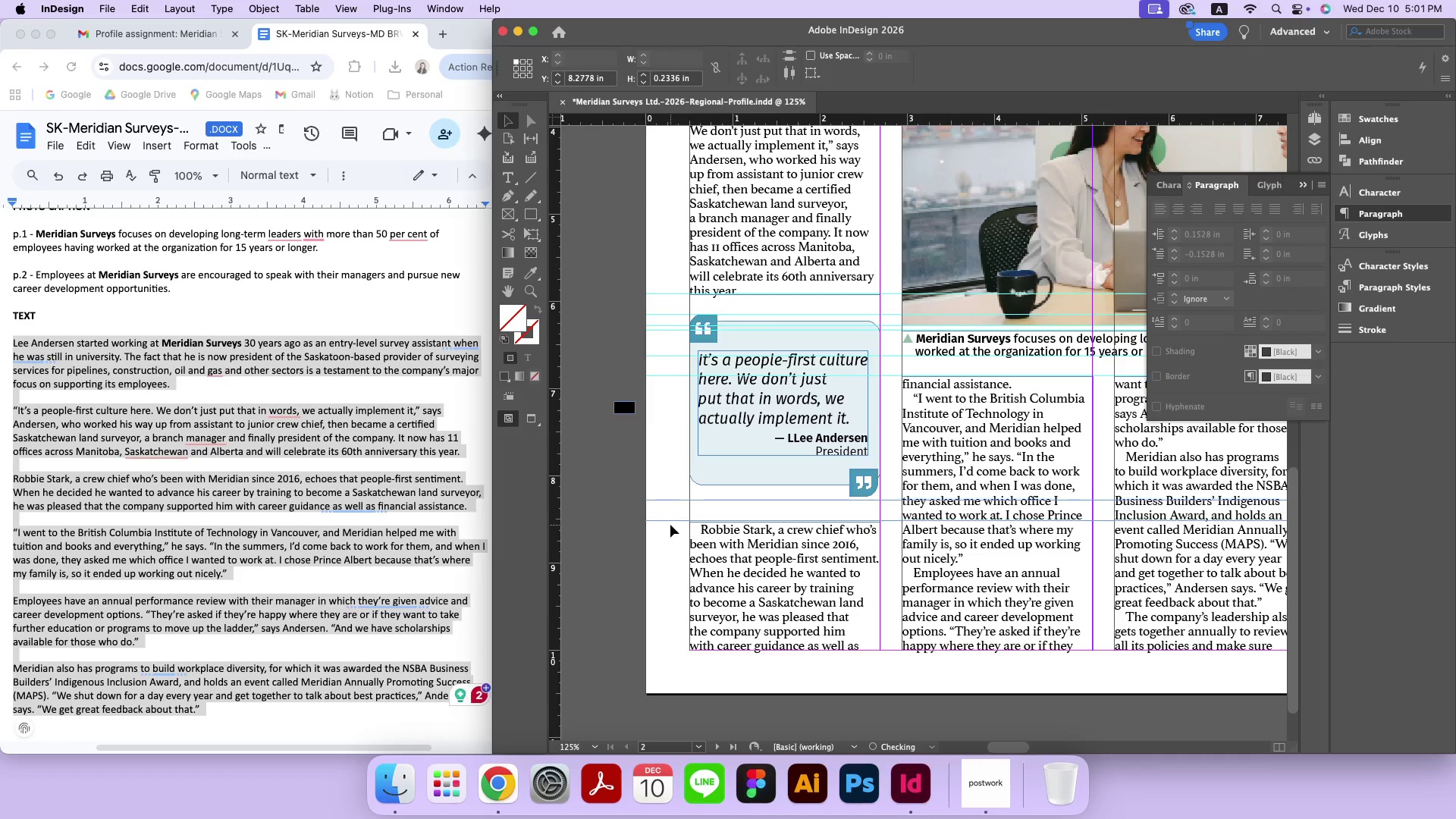 
key(ArrowDown)
 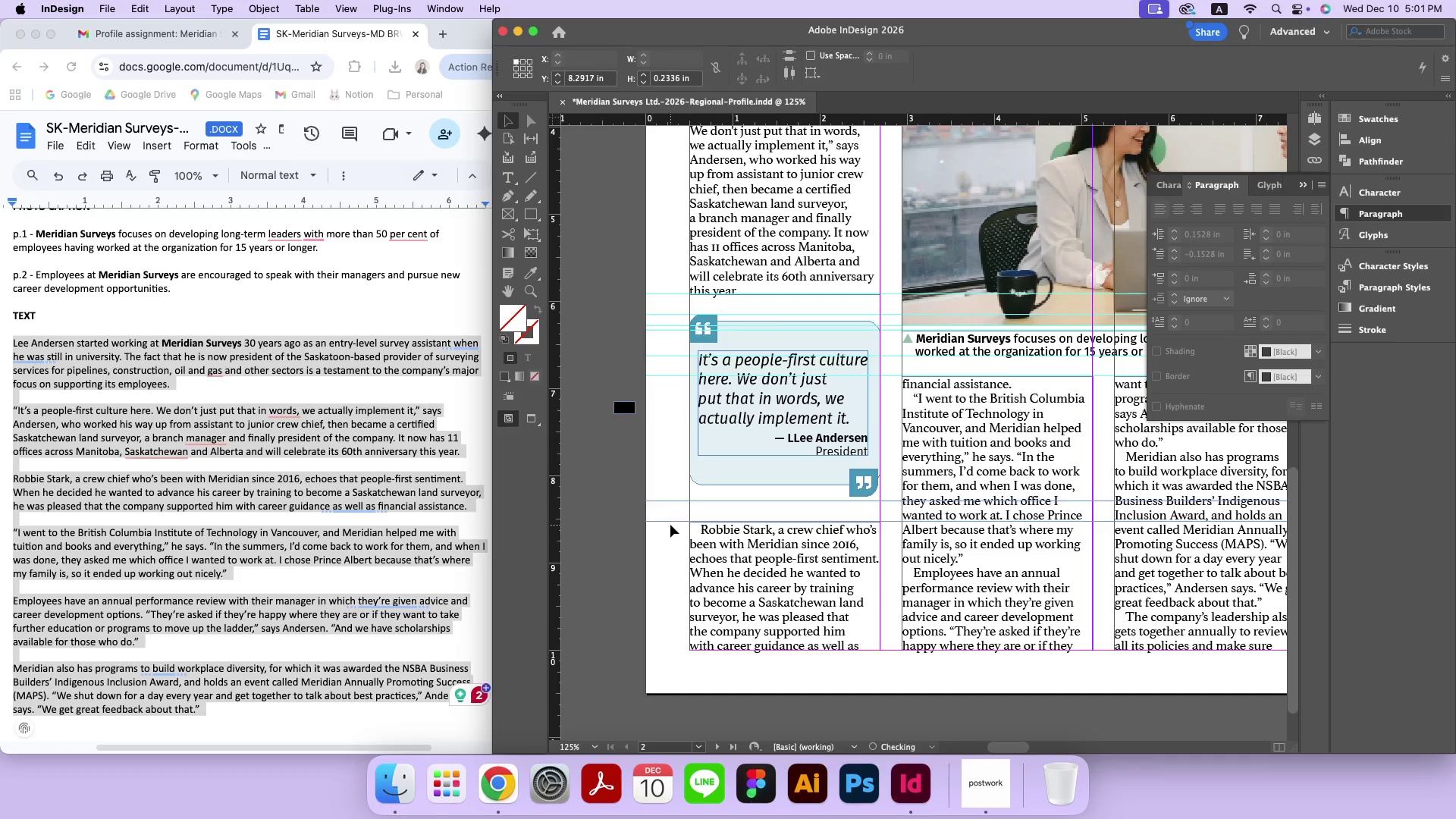 
key(ArrowDown)
 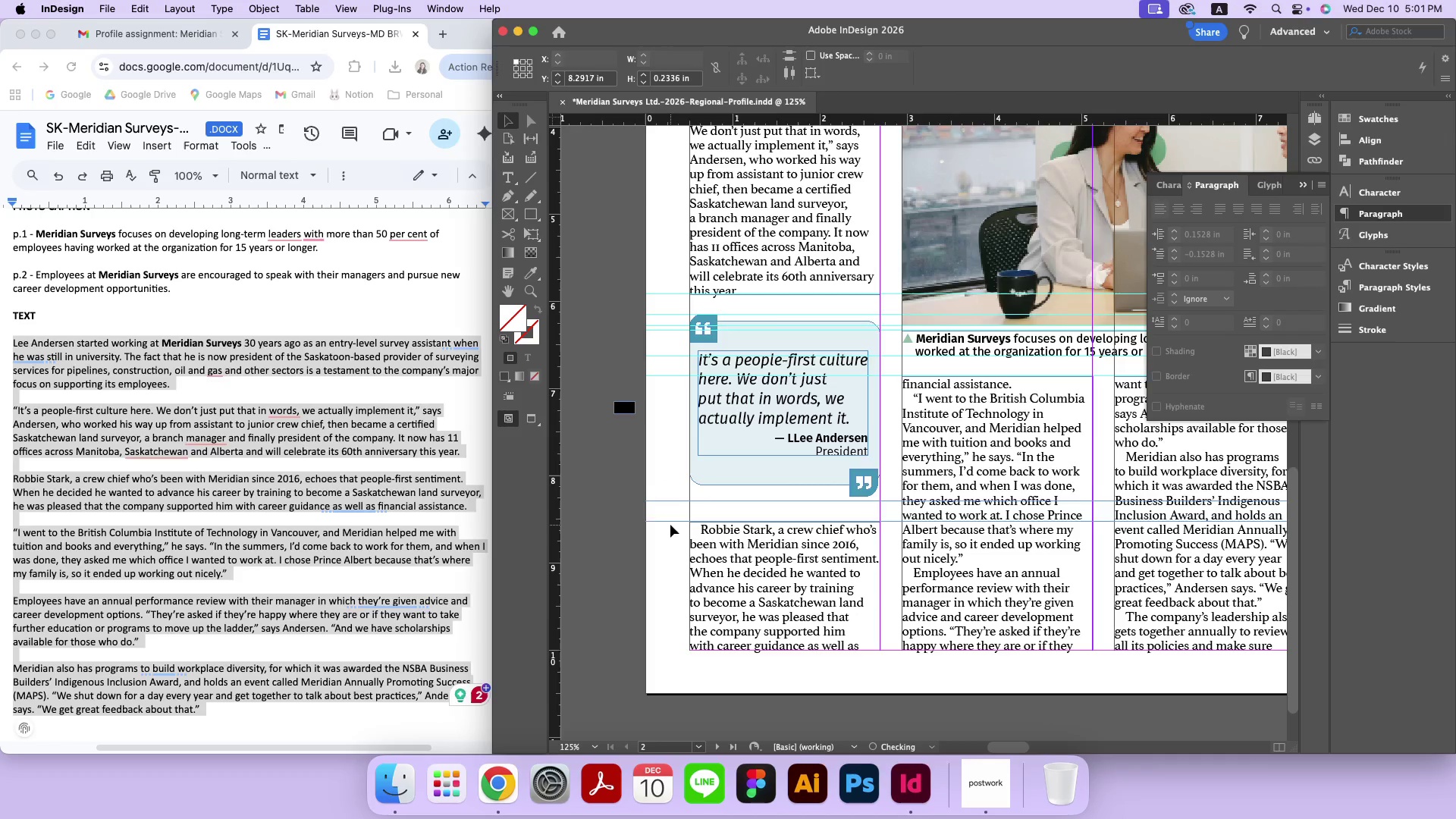 
key(ArrowDown)
 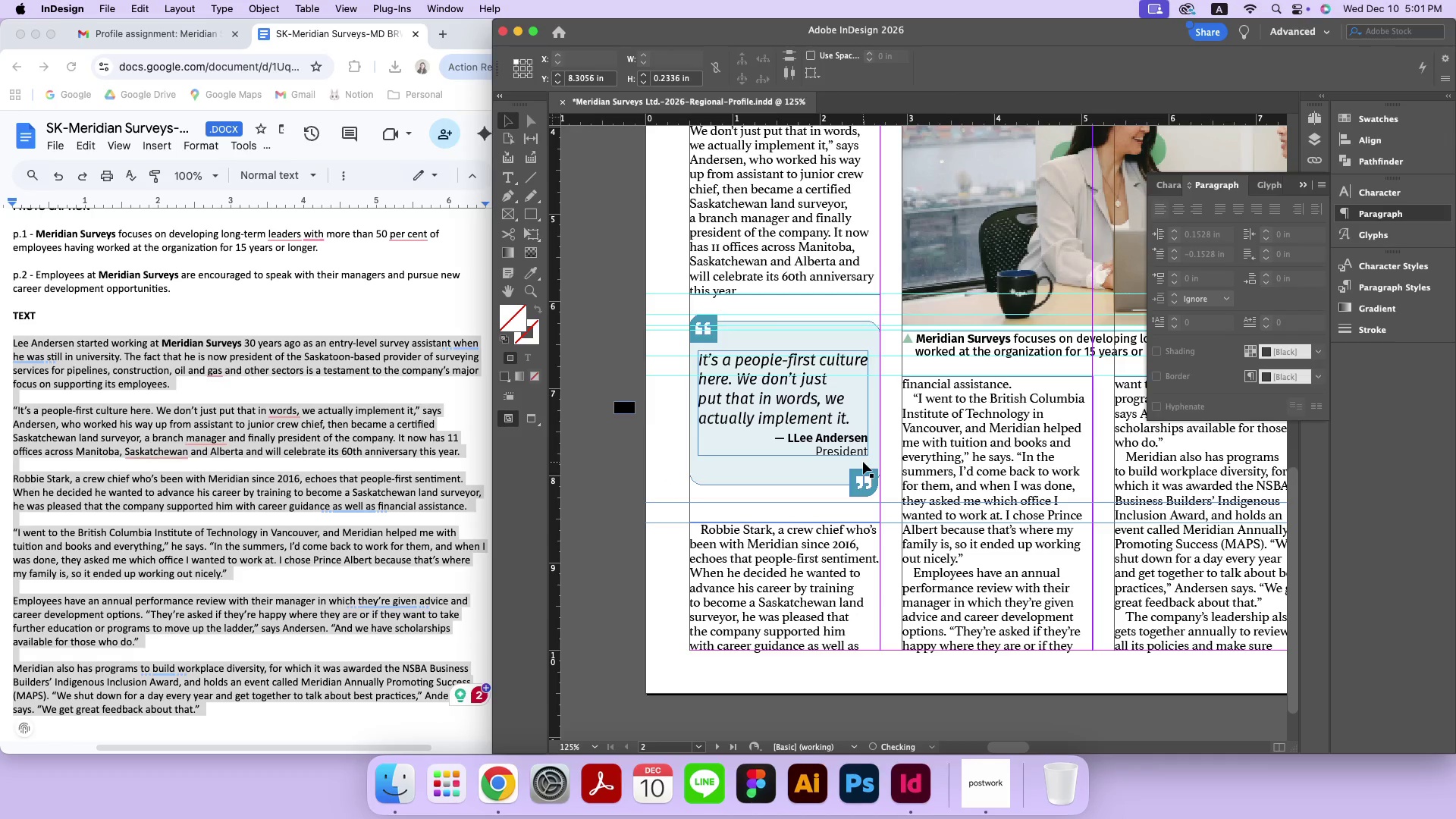 
key(ArrowUp)
 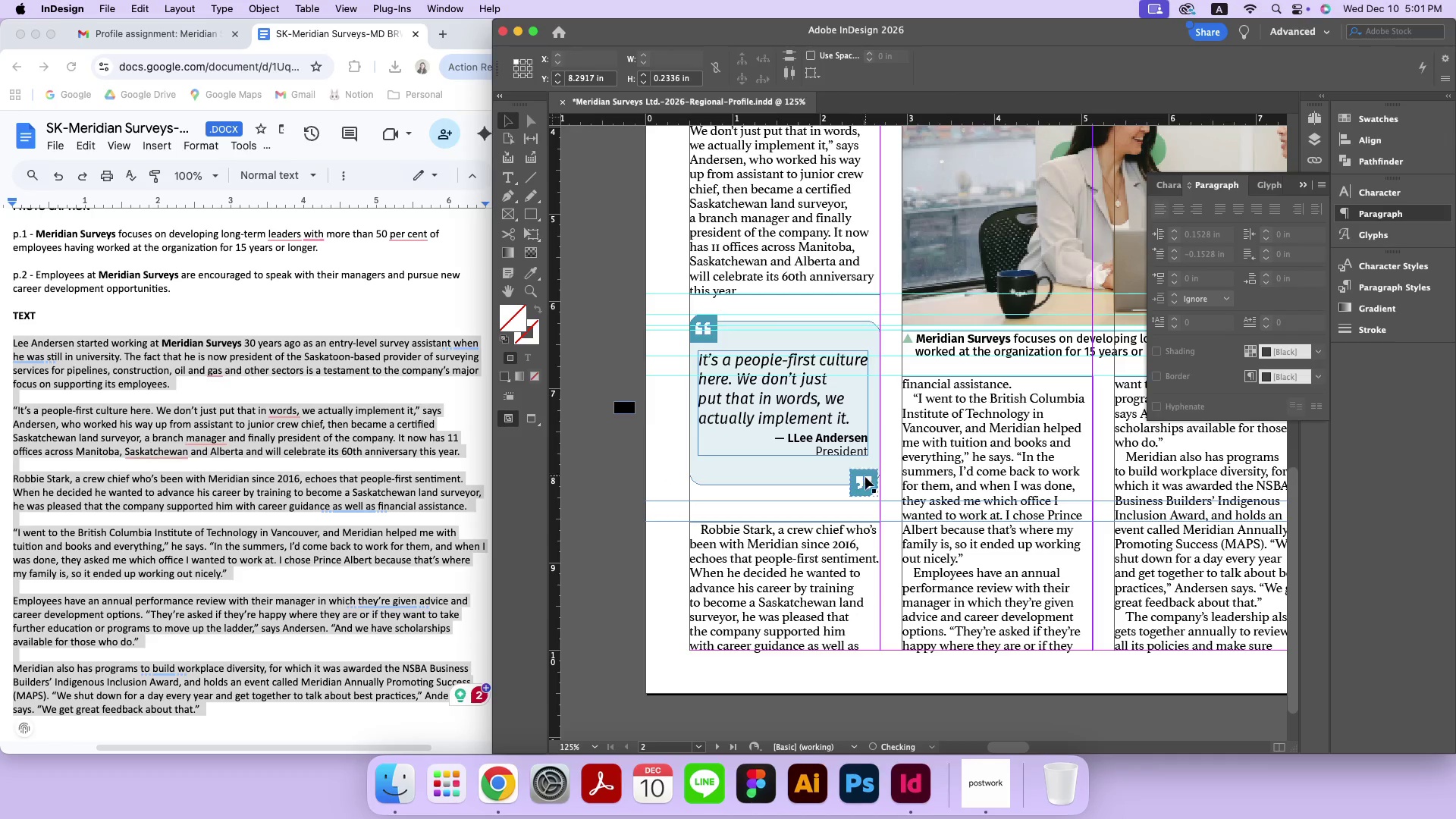 
left_click([865, 477])
 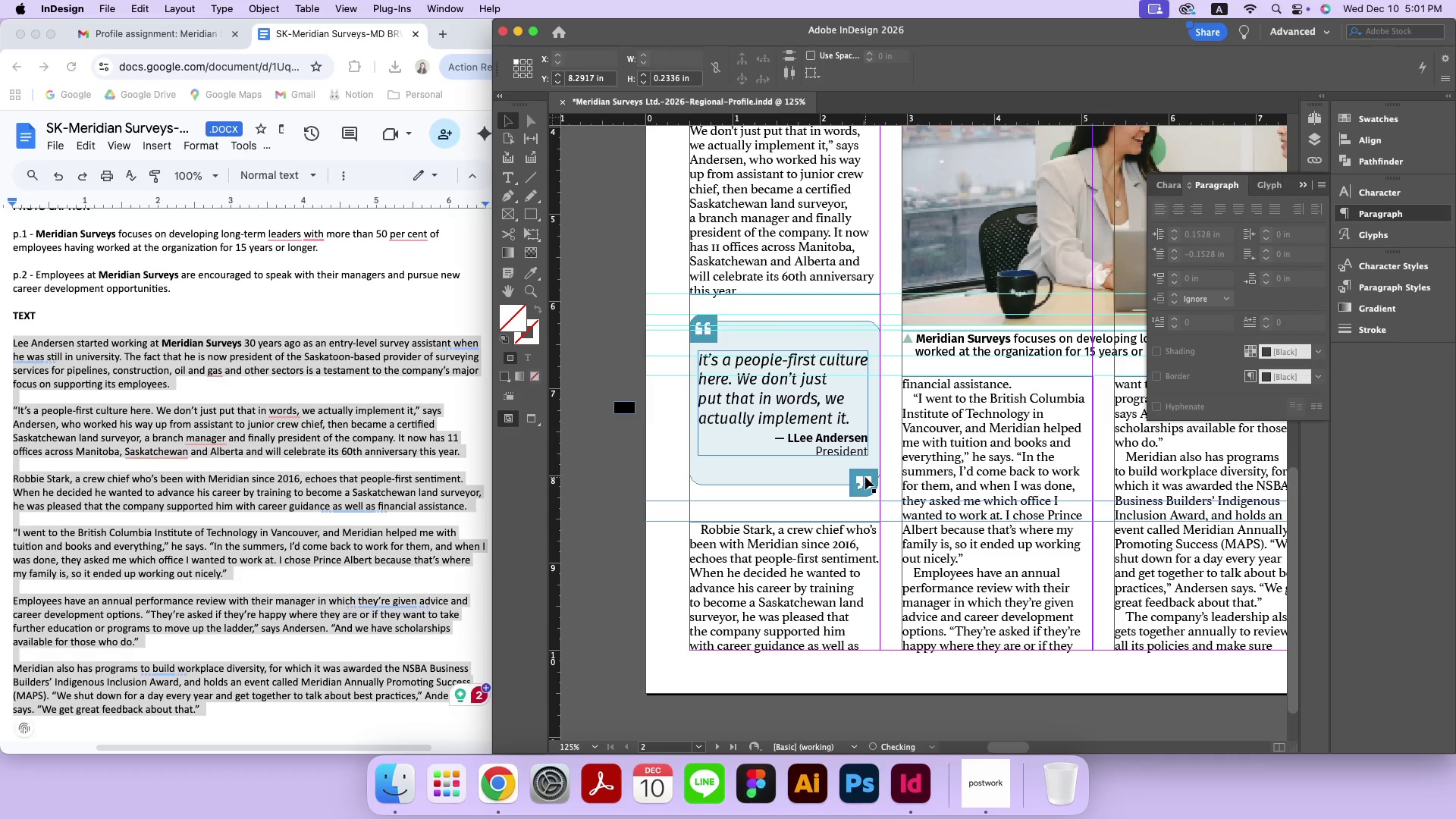 
key(ArrowDown)
 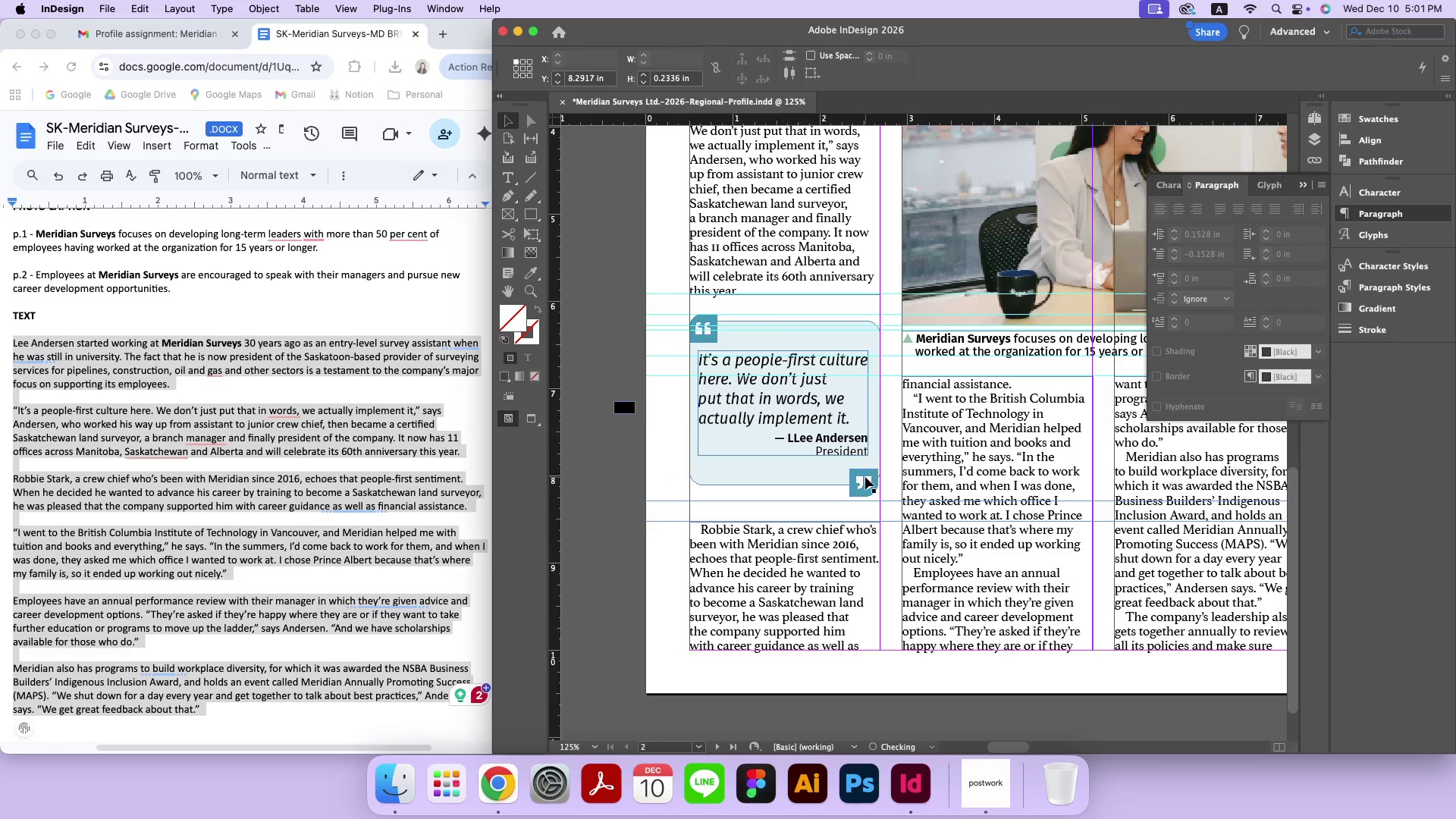 
left_click([896, 490])
 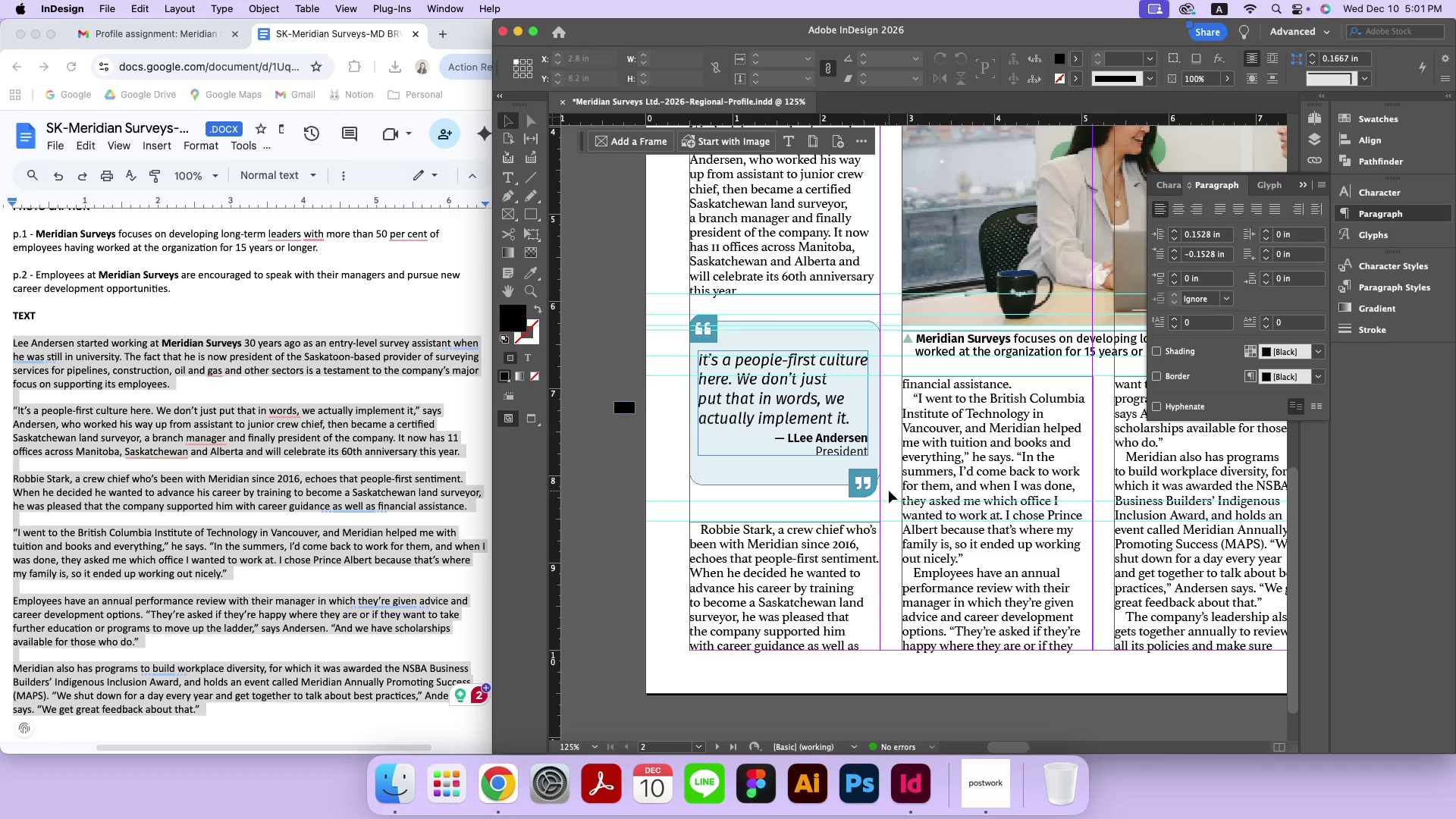 
key(Meta+Z)
 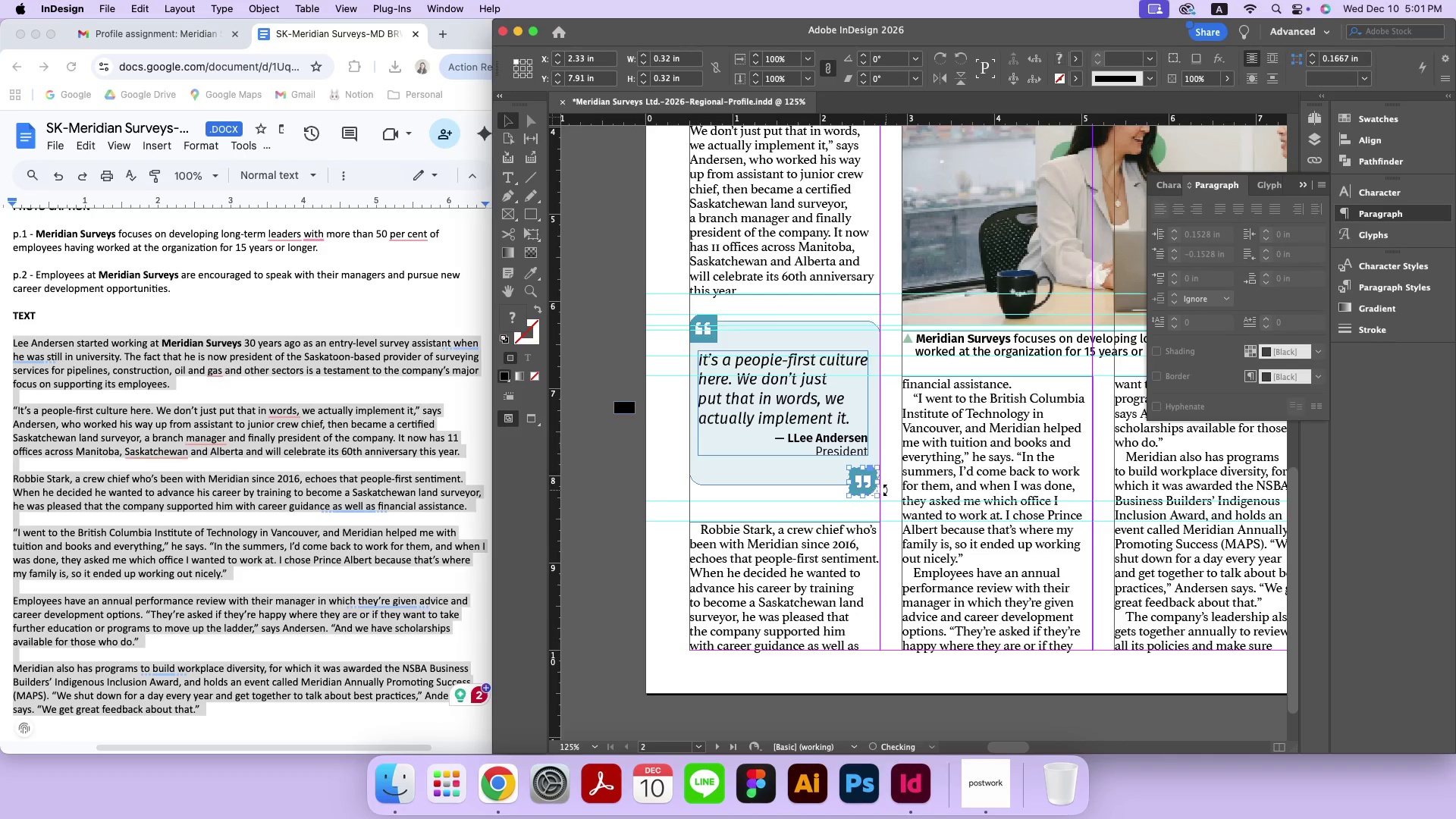 
left_click([886, 490])
 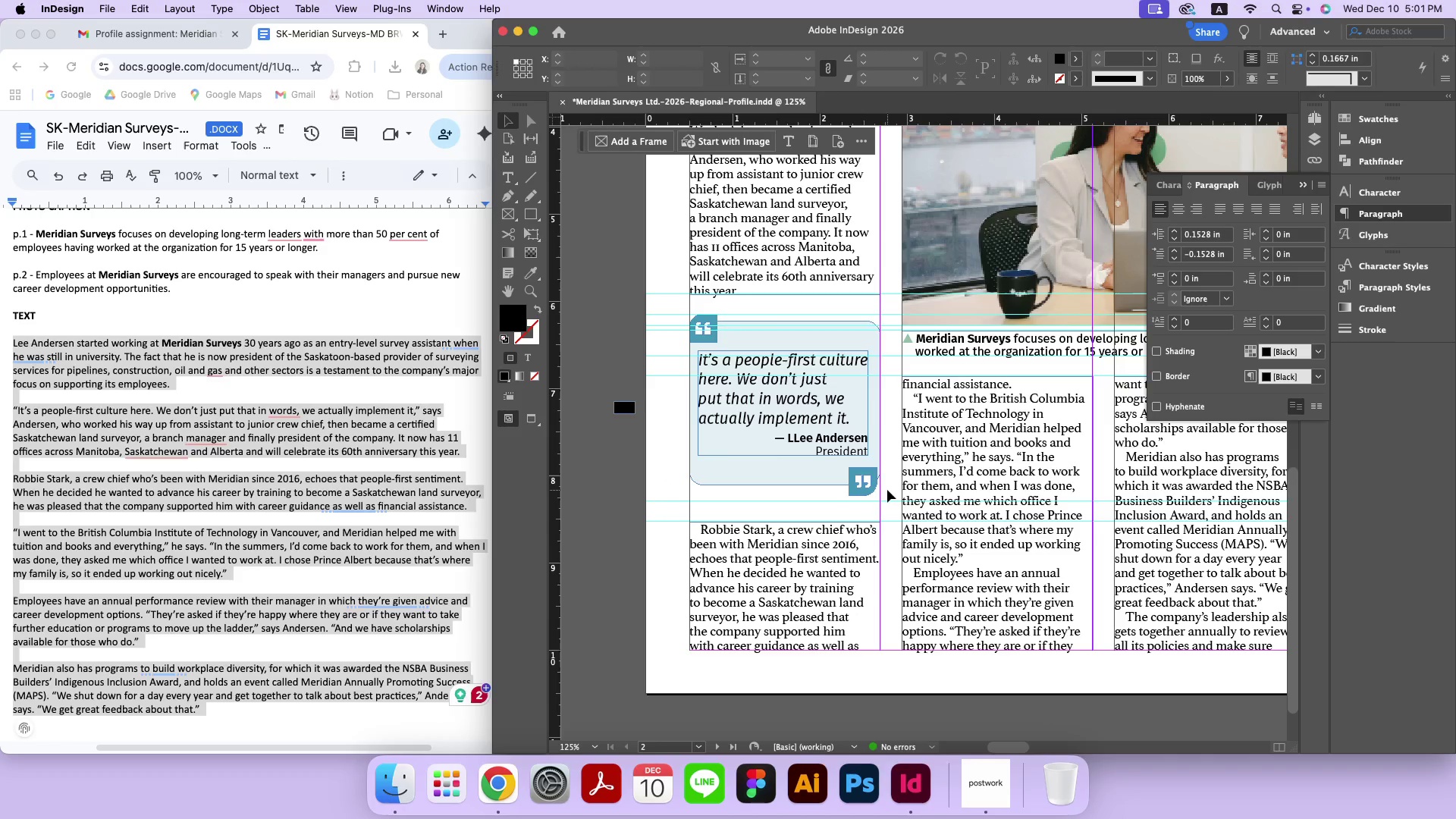 
key(Meta+Z)
 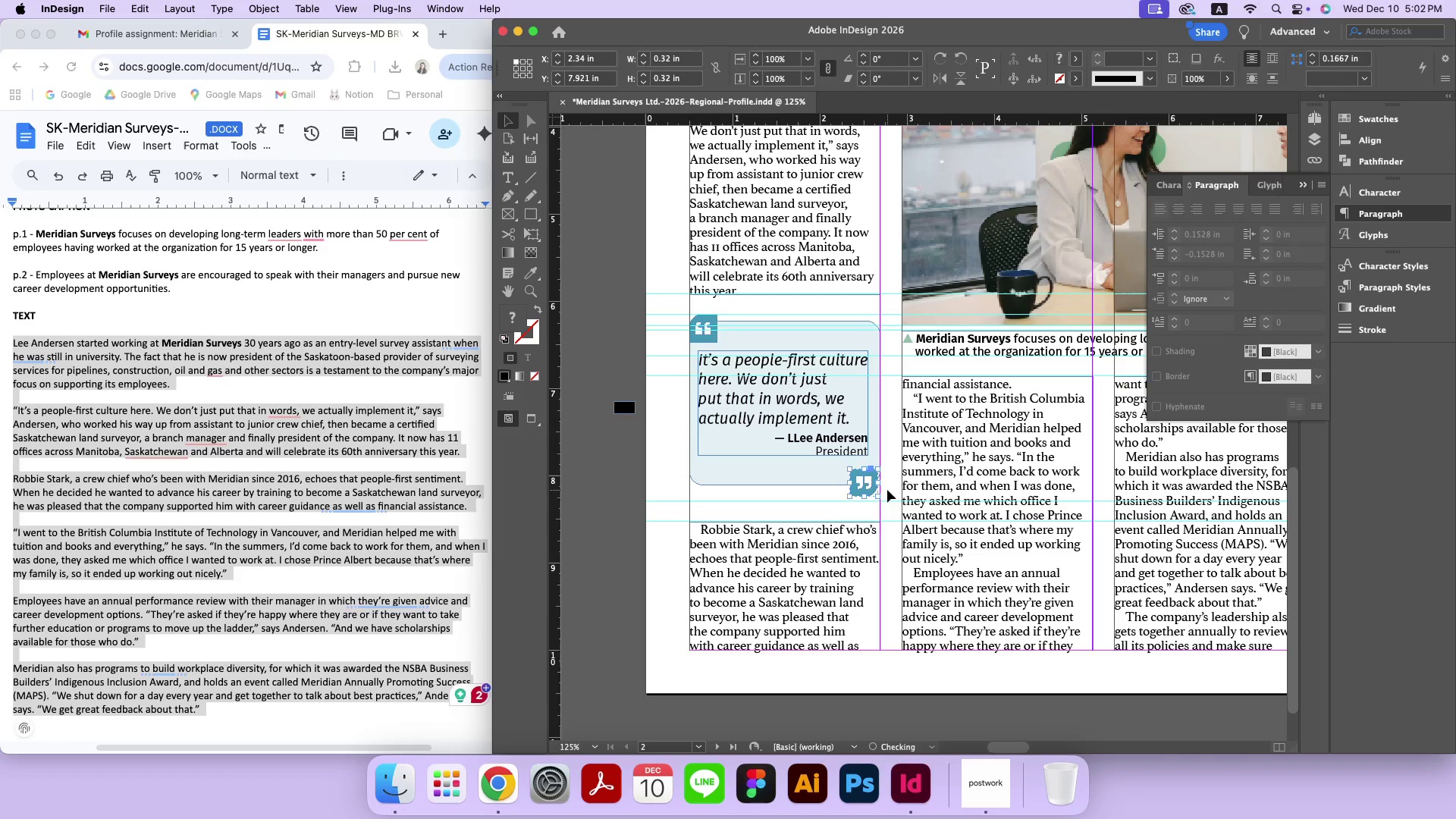 
key(Meta+Z)
 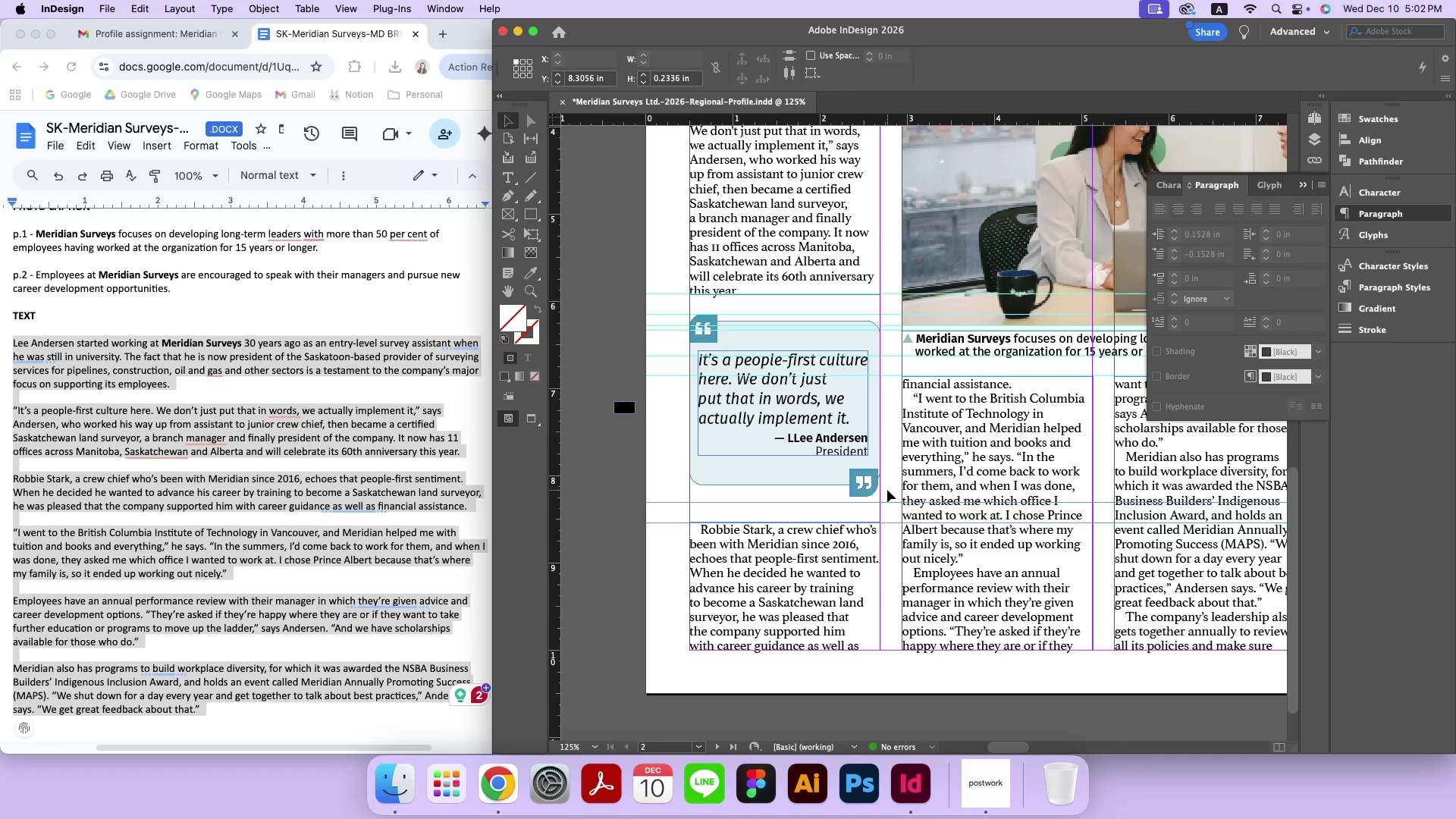 
left_click([887, 490])
 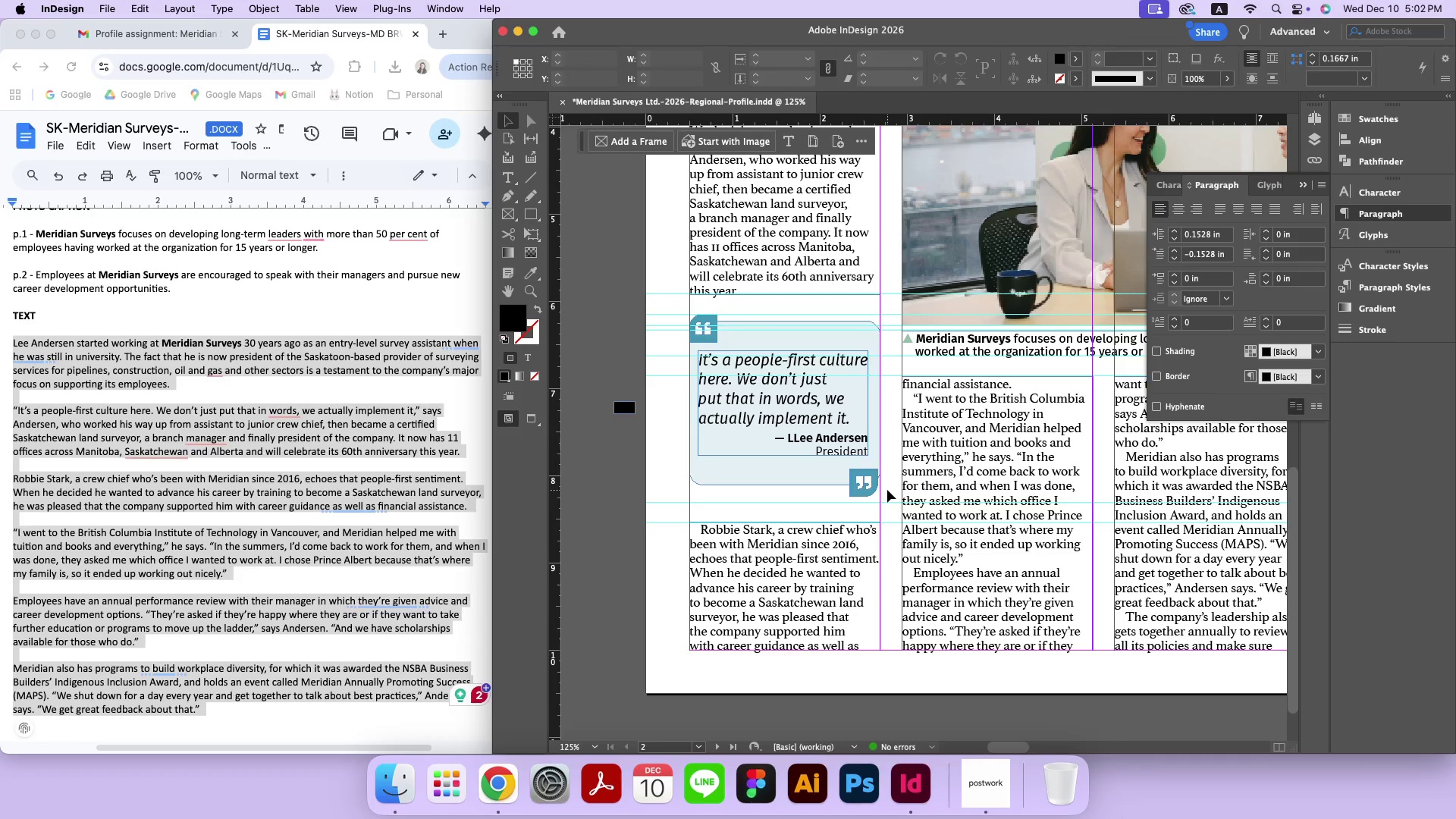 
type(ww)
 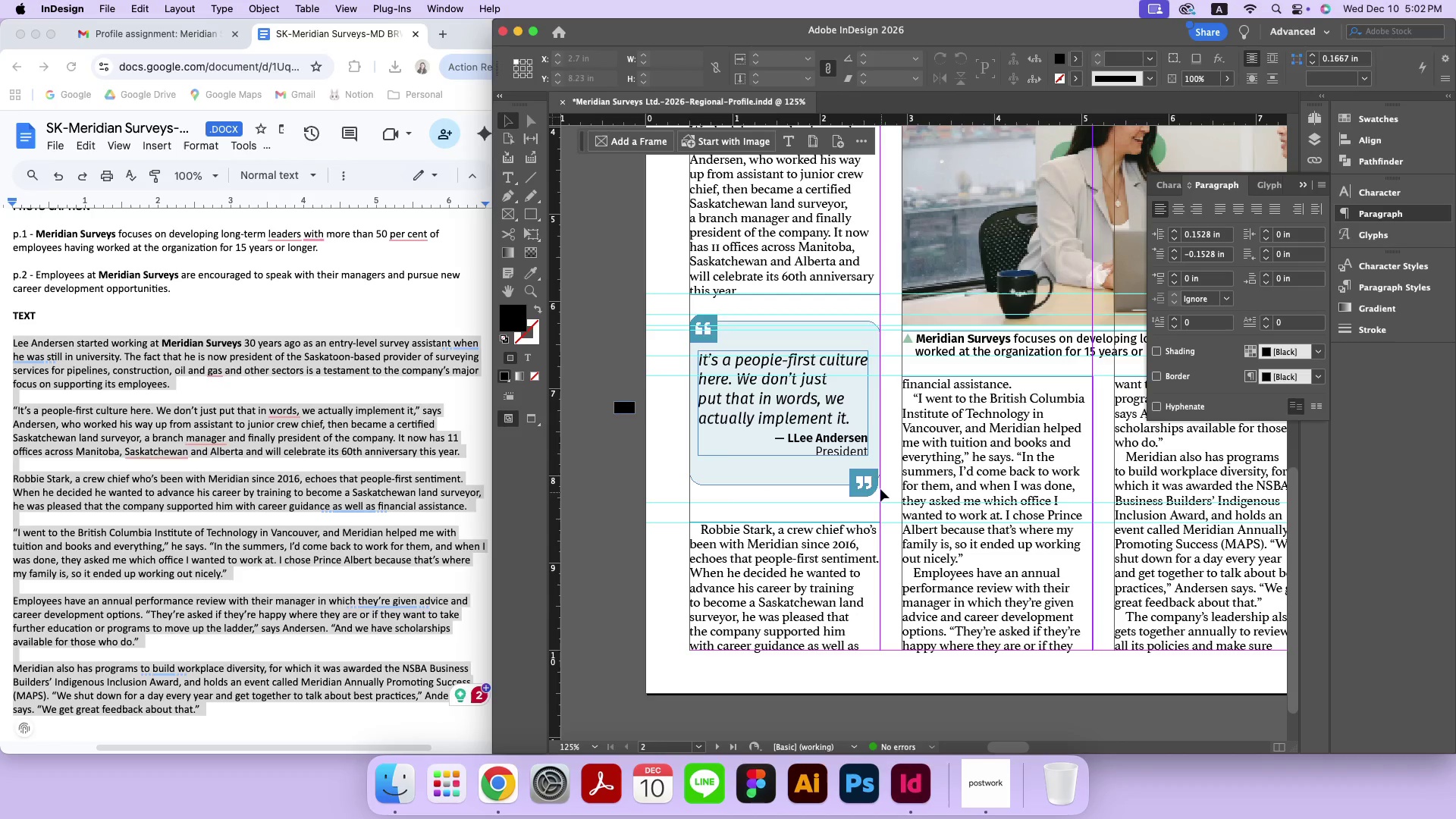 
left_click_drag(start_coordinate=[888, 496], to_coordinate=[867, 487])
 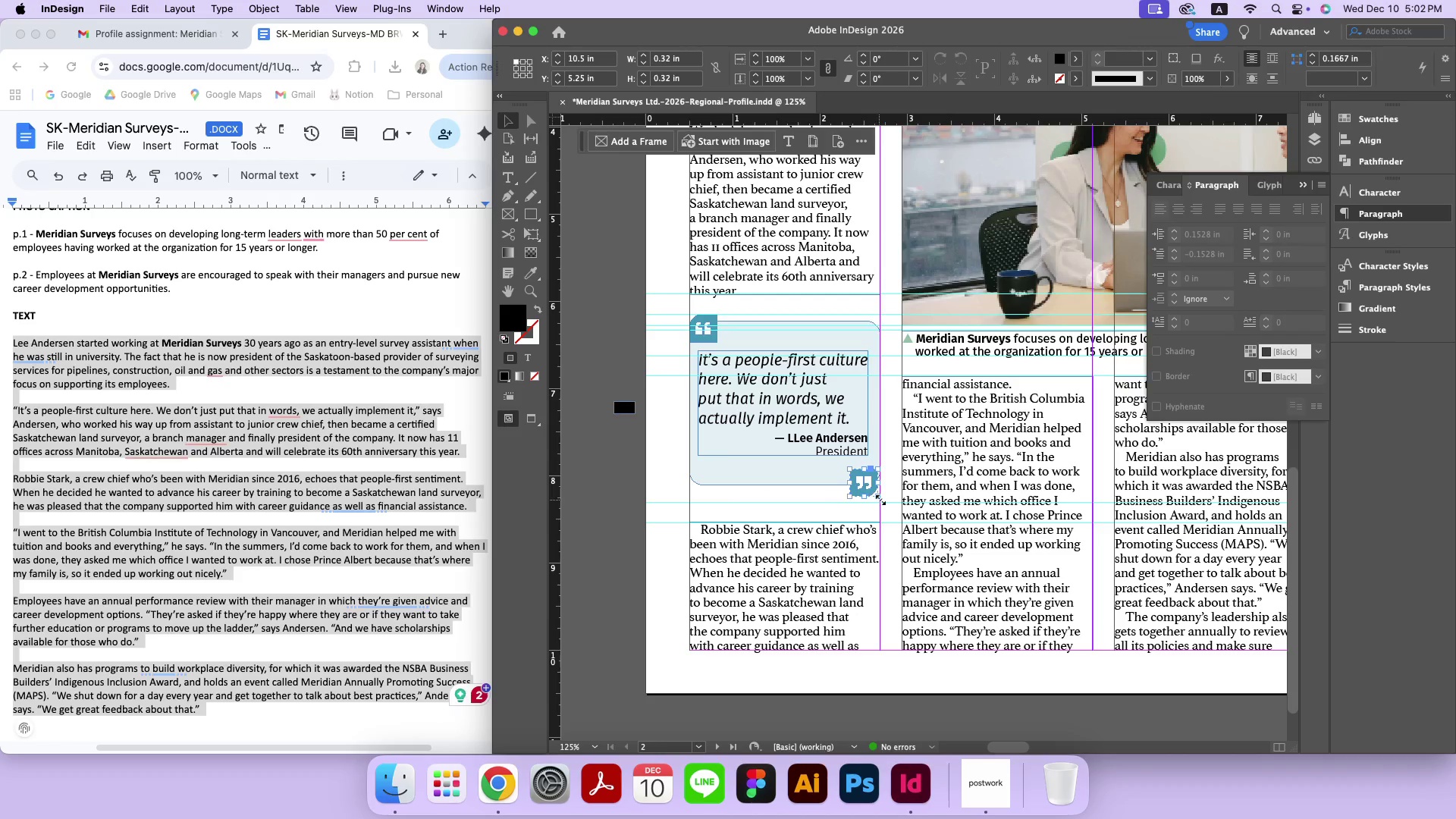 
key(ArrowRight)
 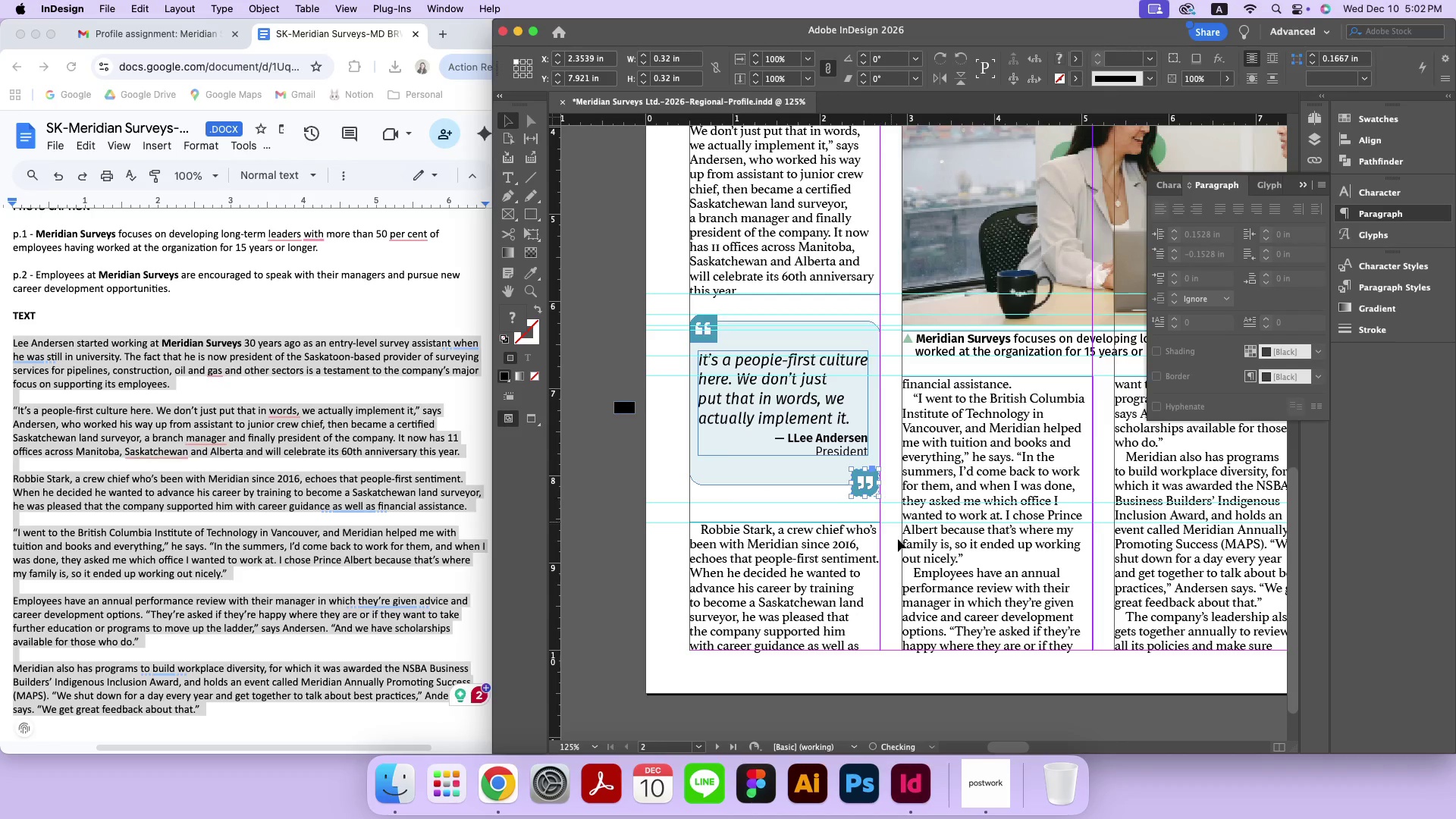 
key(ArrowRight)
 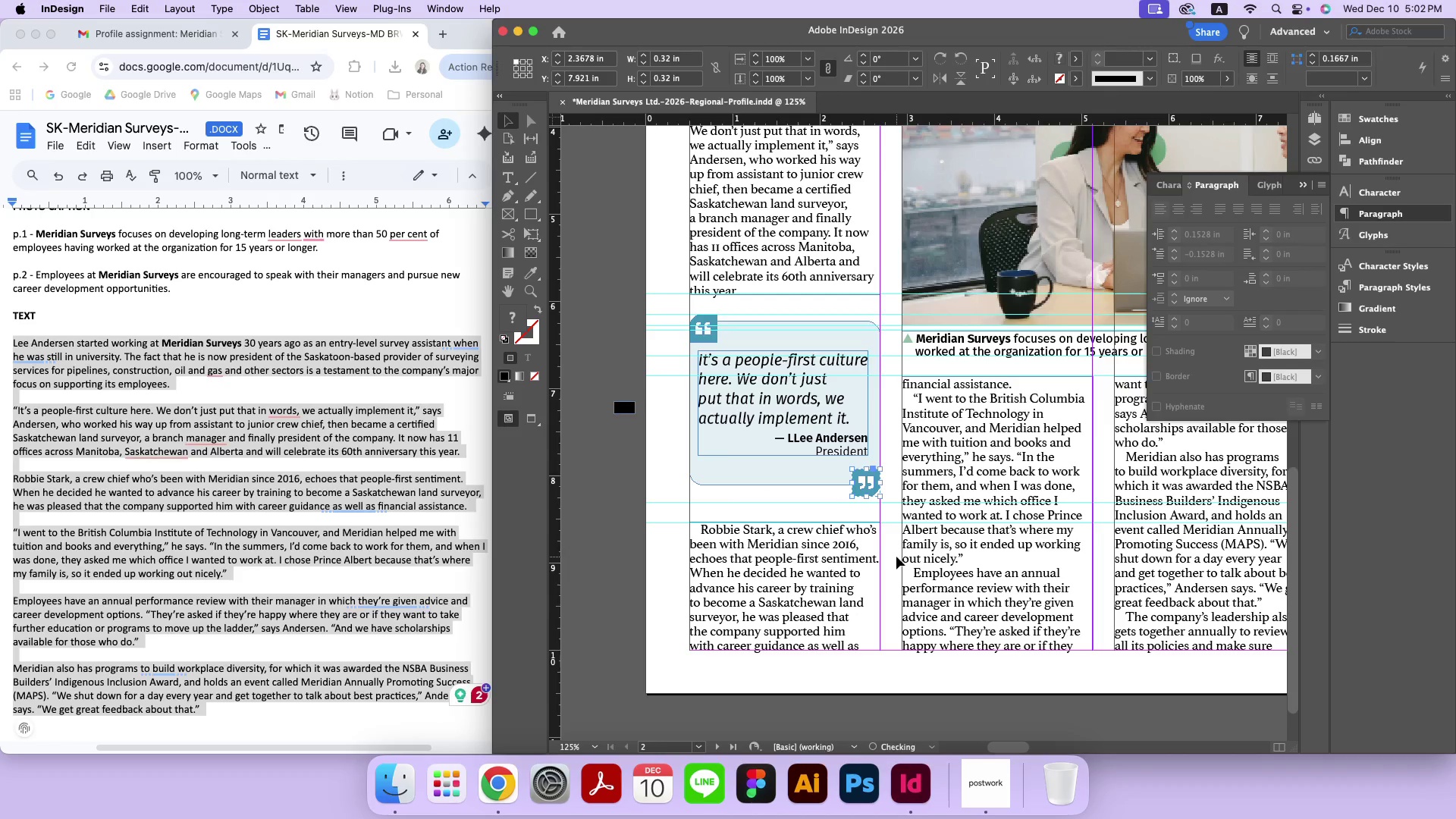 
left_click([896, 557])
 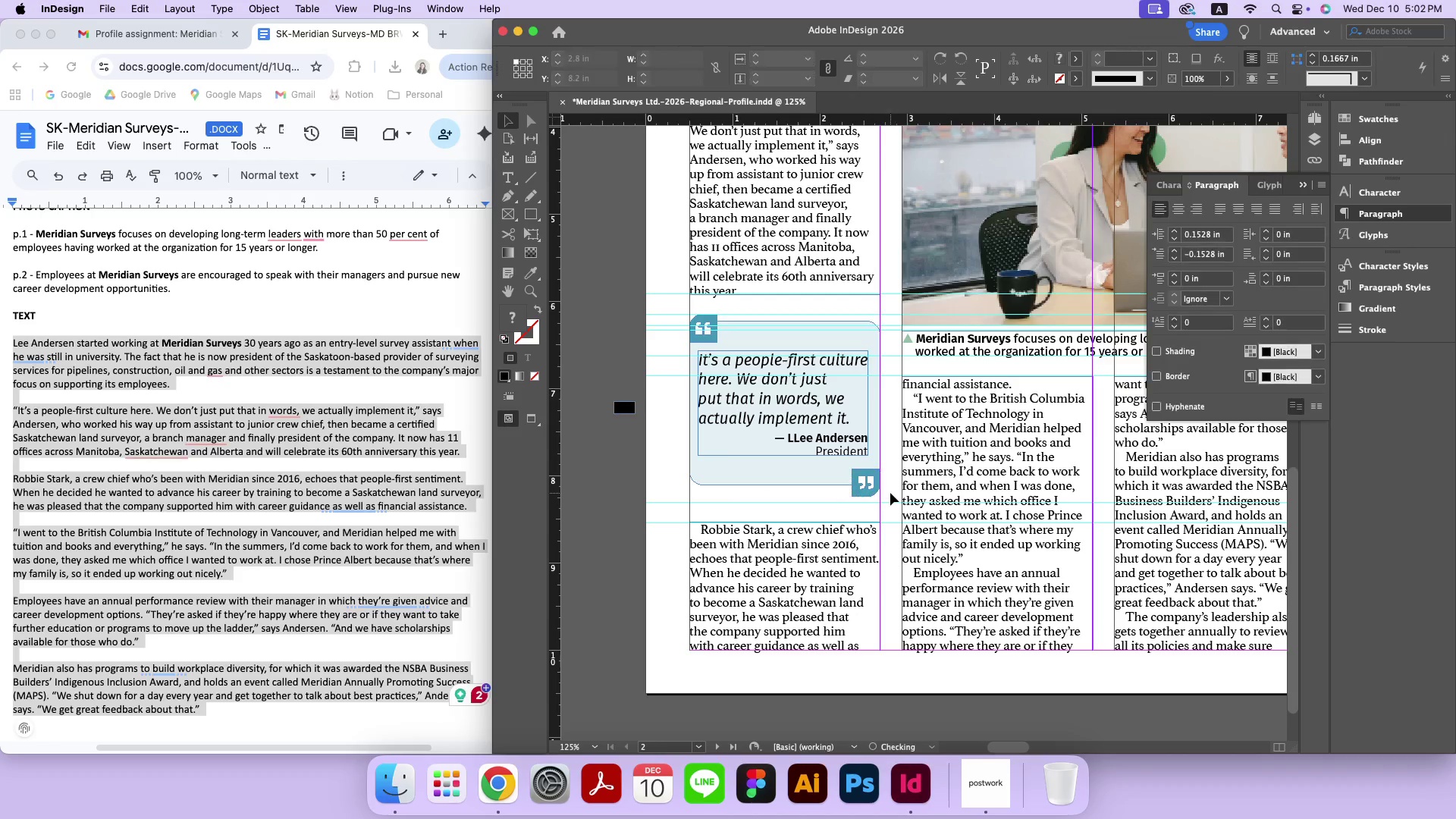 
left_click_drag(start_coordinate=[890, 493], to_coordinate=[874, 491])
 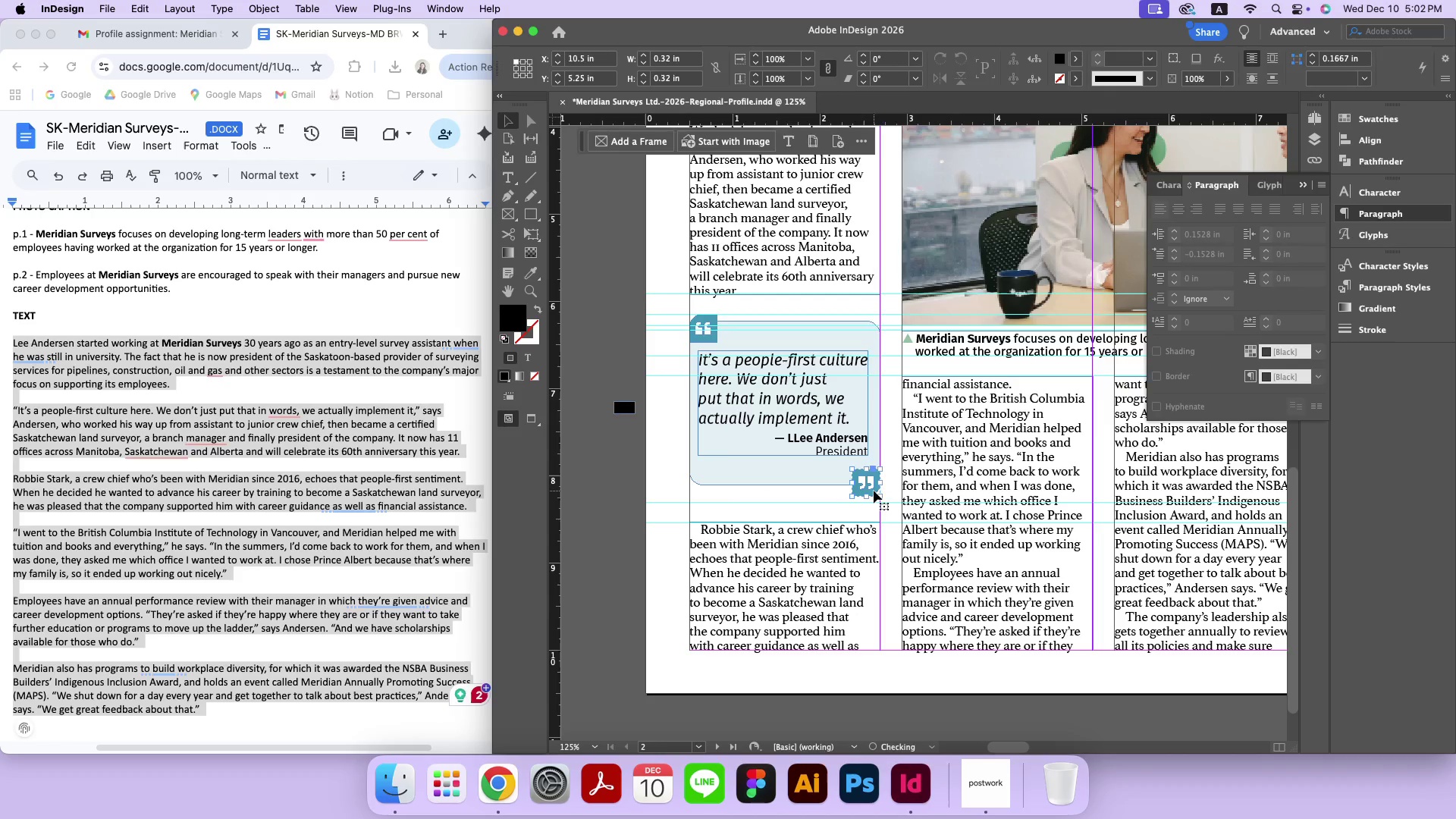 
hold_key(key=ArrowDown, duration=0.74)
 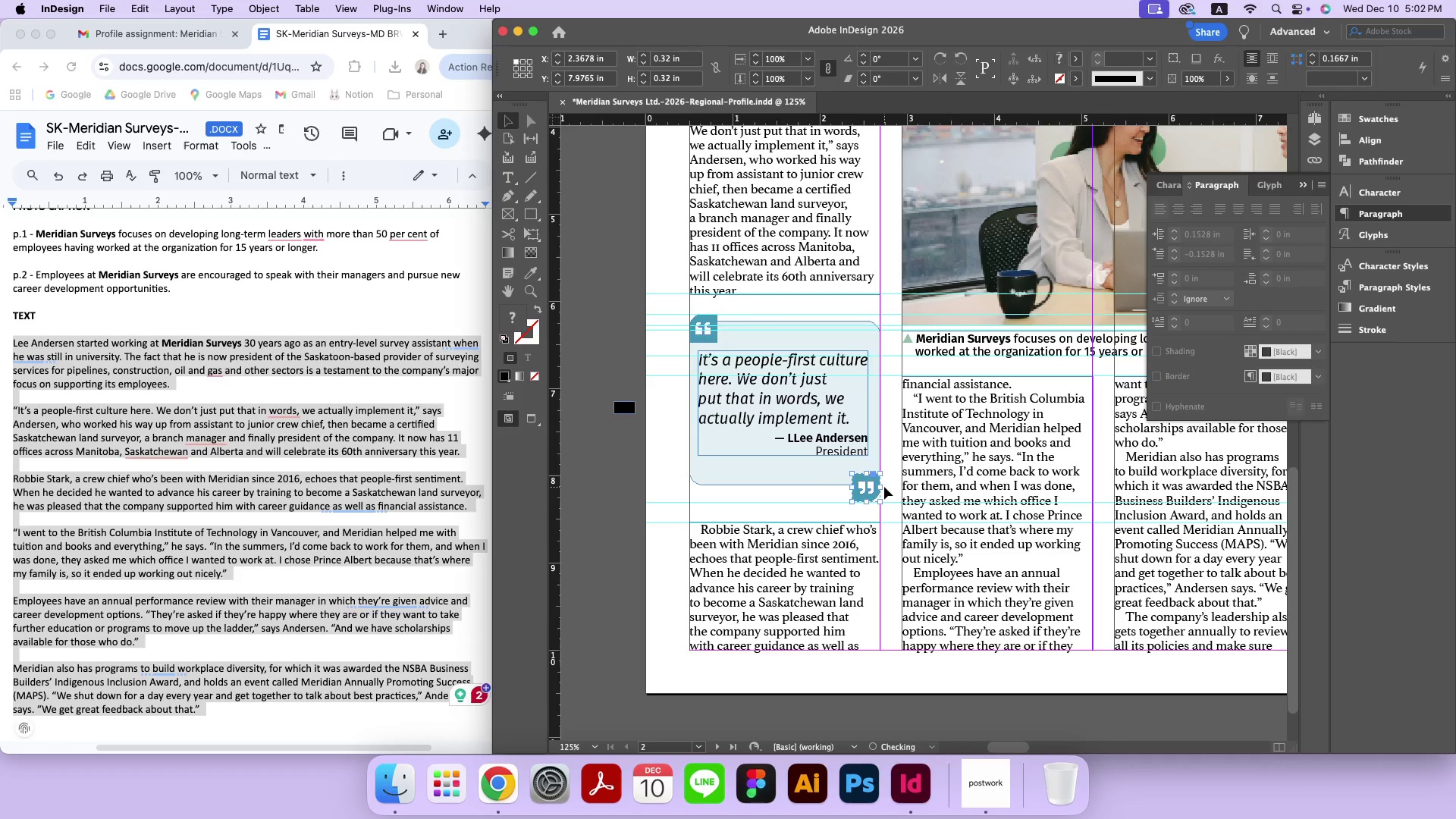 
key(ArrowDown)
 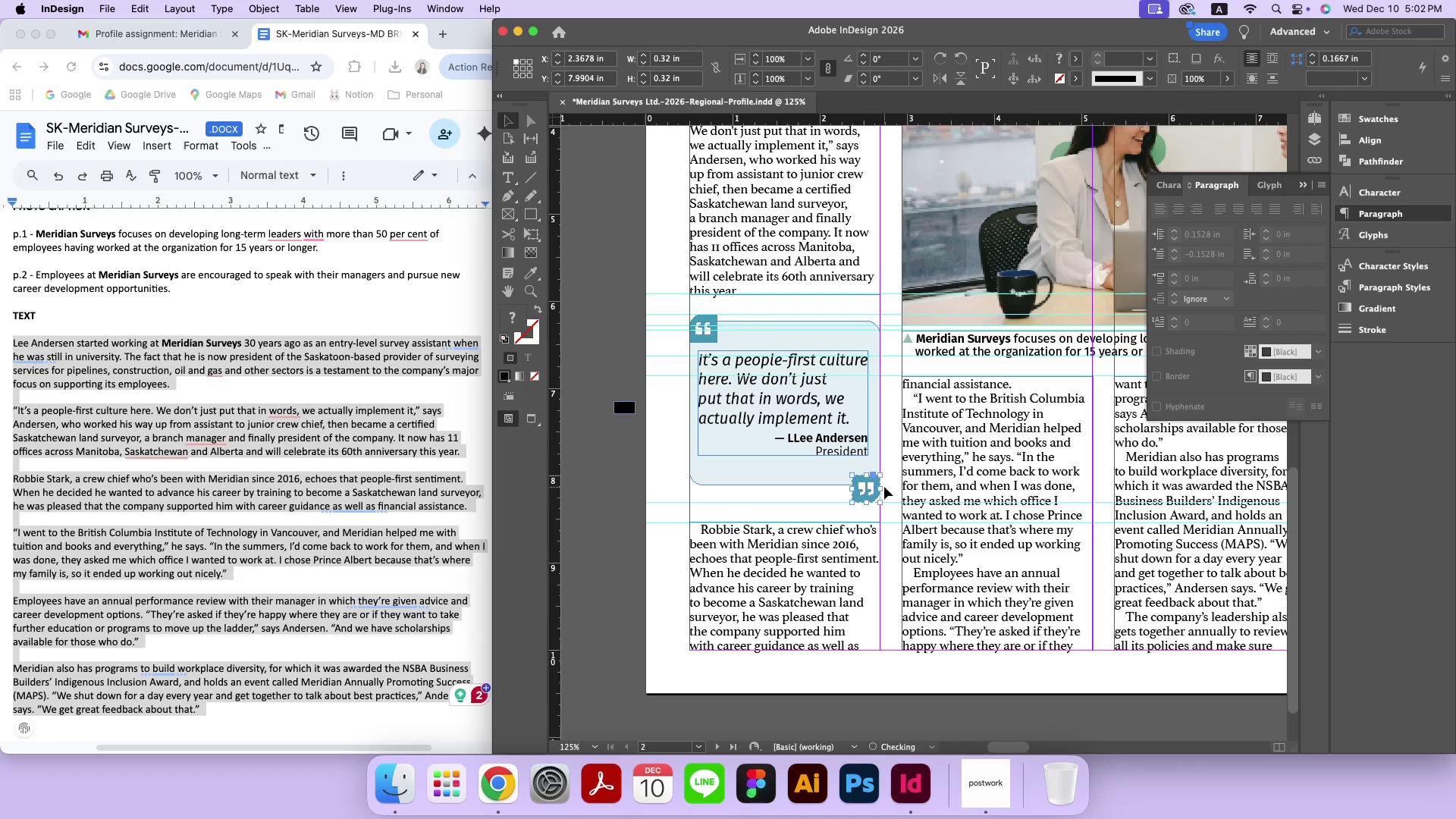 
left_click([884, 487])
 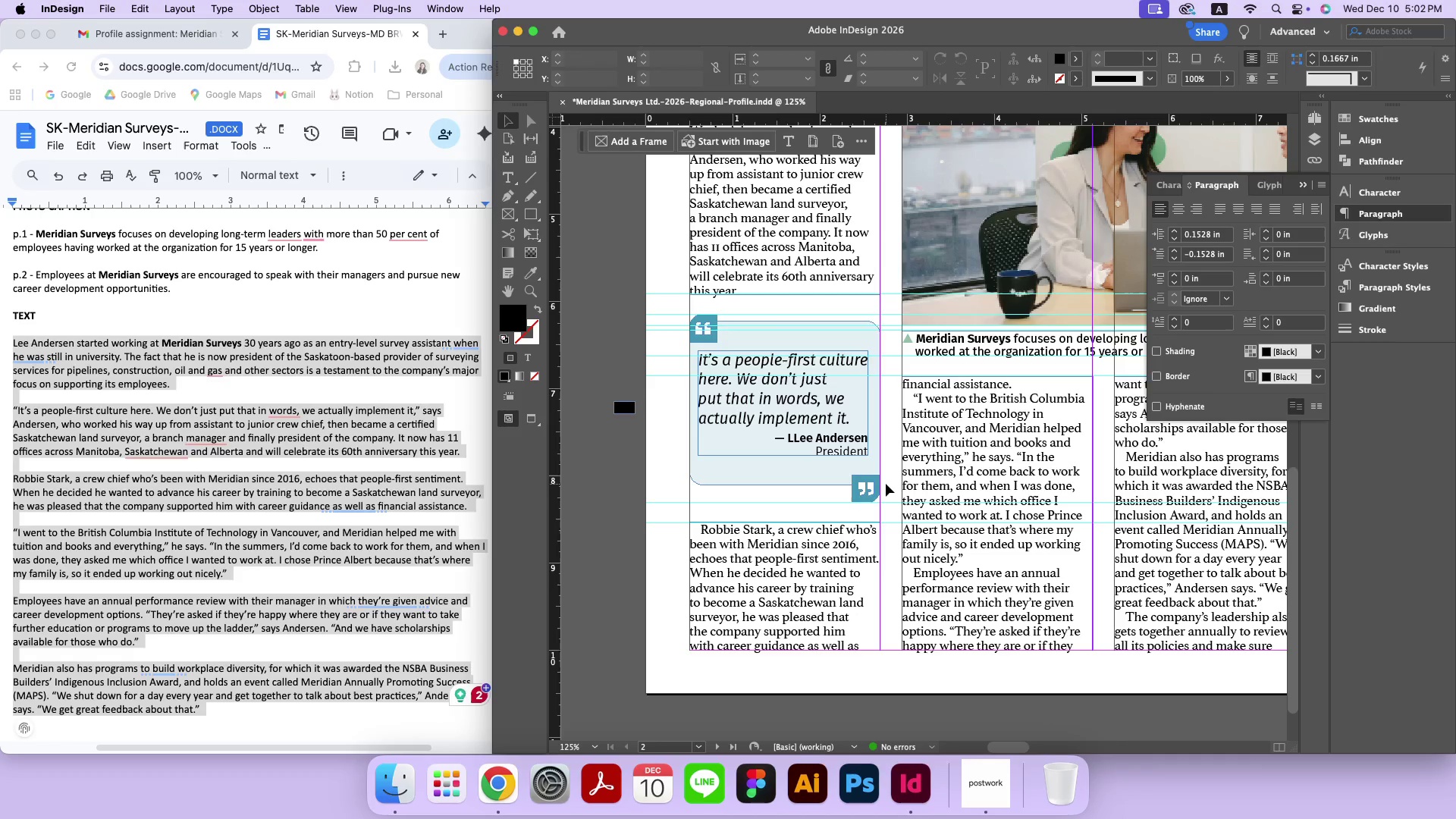 
type(ww)
 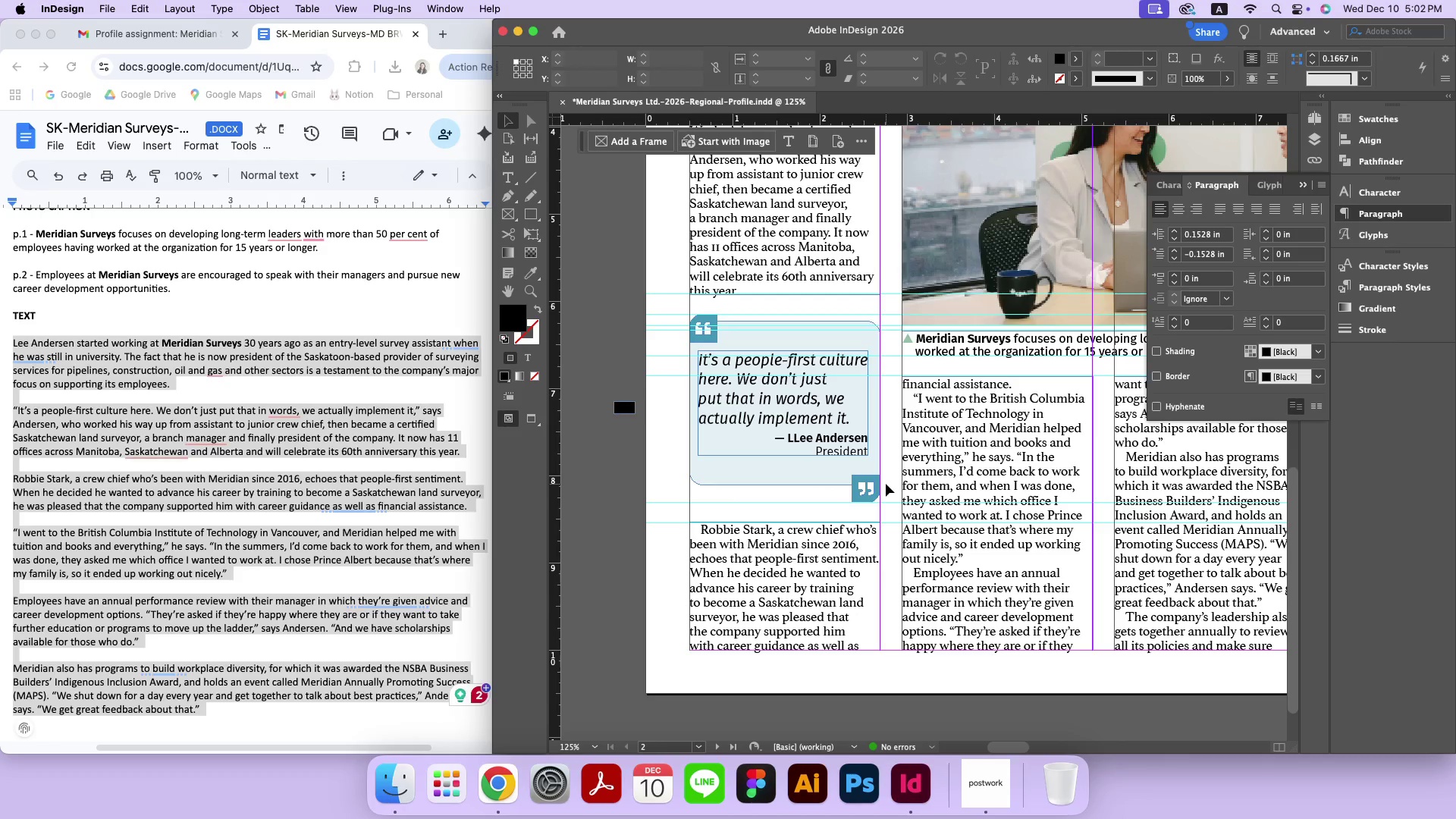 
hold_key(key=Space, duration=1.04)
 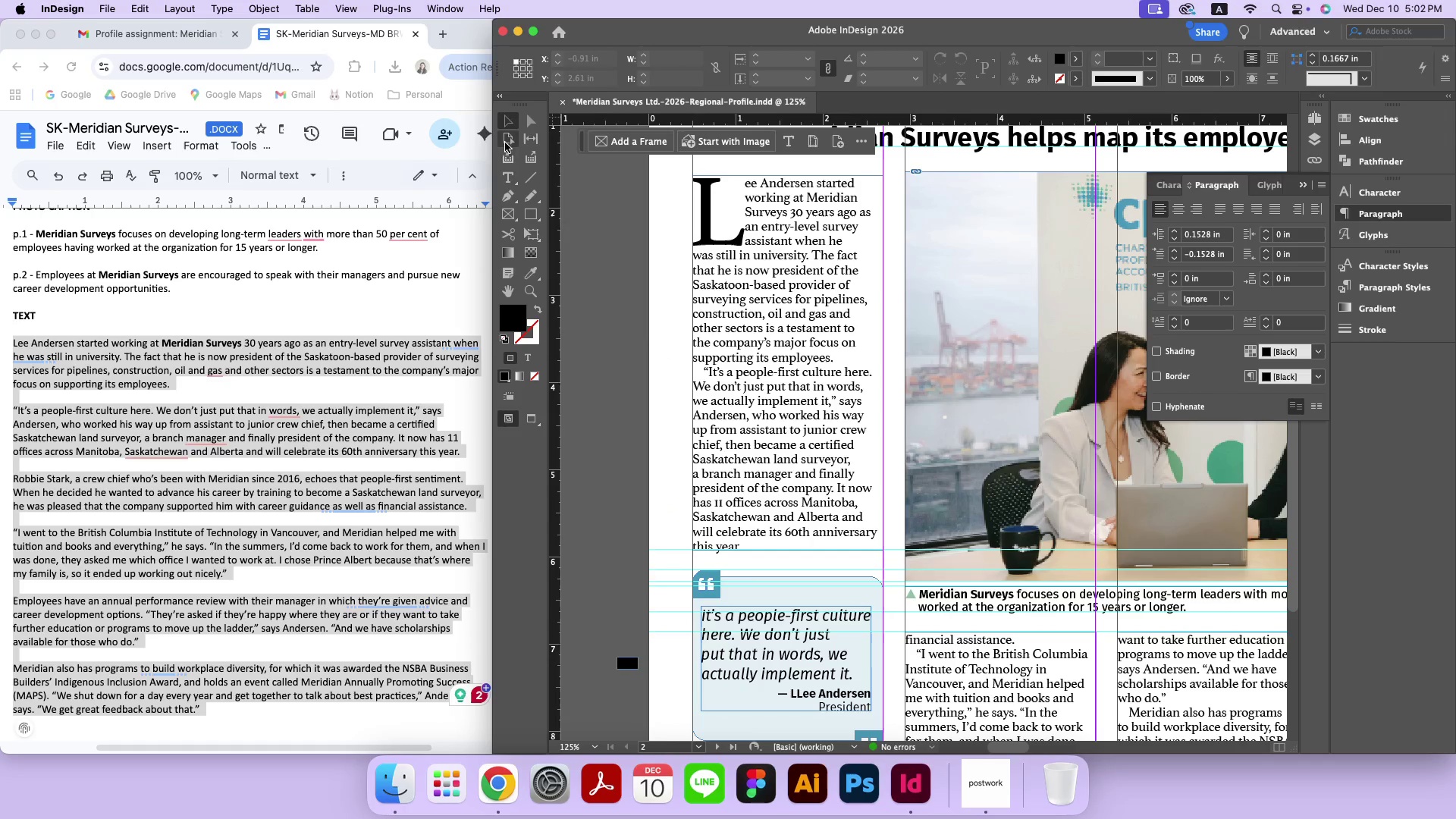 
left_click_drag(start_coordinate=[855, 362], to_coordinate=[858, 617])
 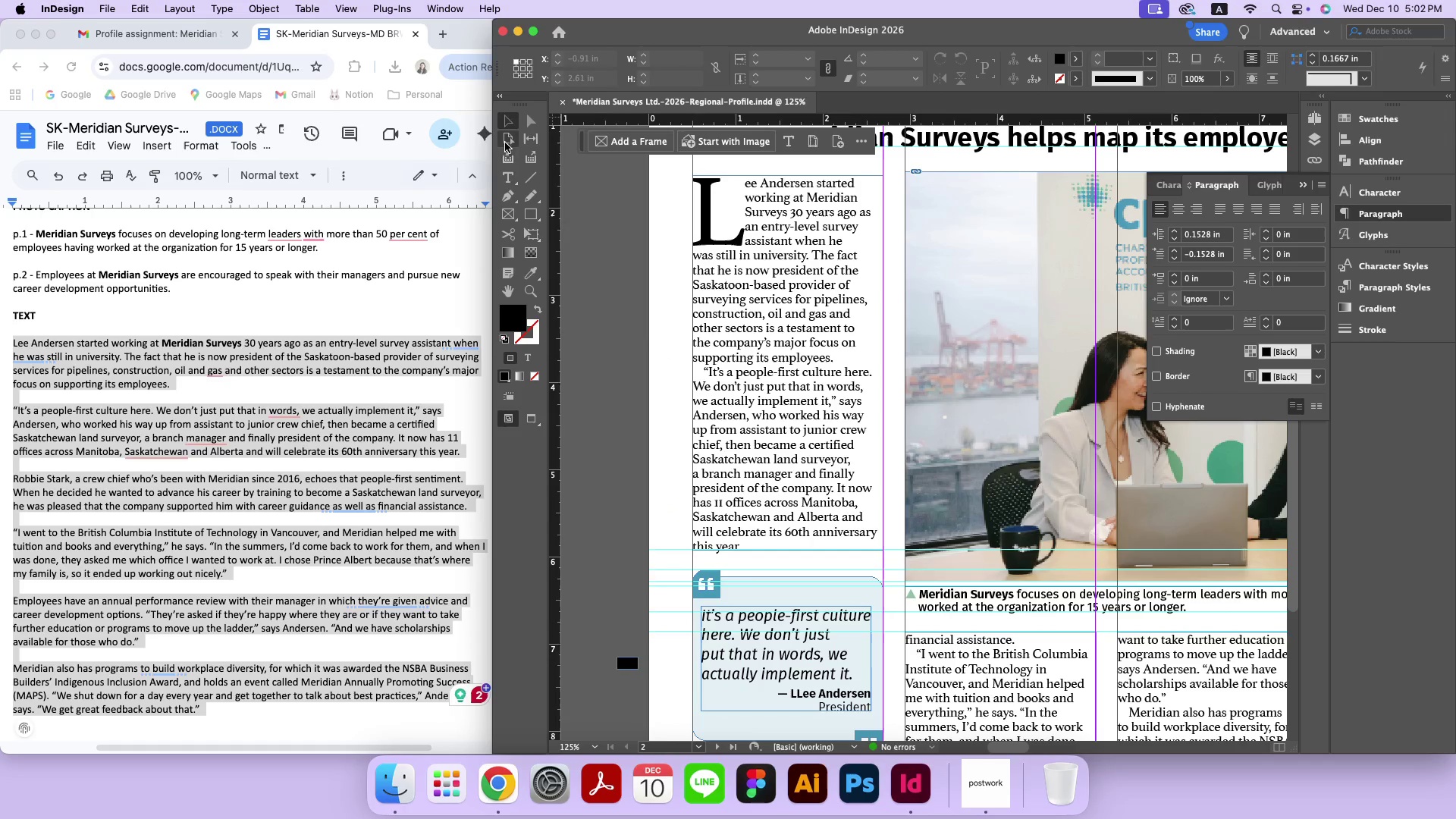 
left_click([506, 175])
 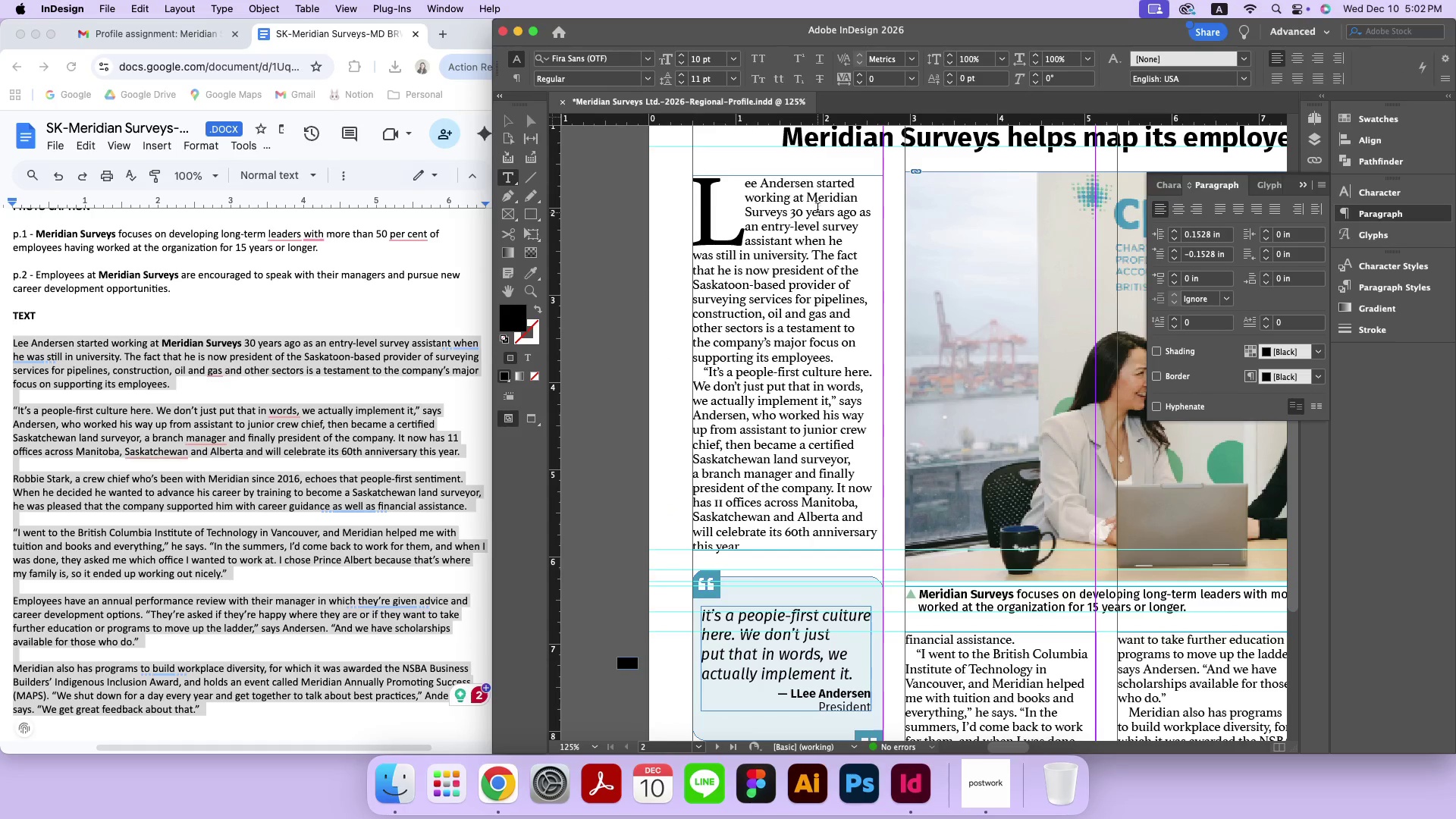 
left_click_drag(start_coordinate=[807, 198], to_coordinate=[787, 211])
 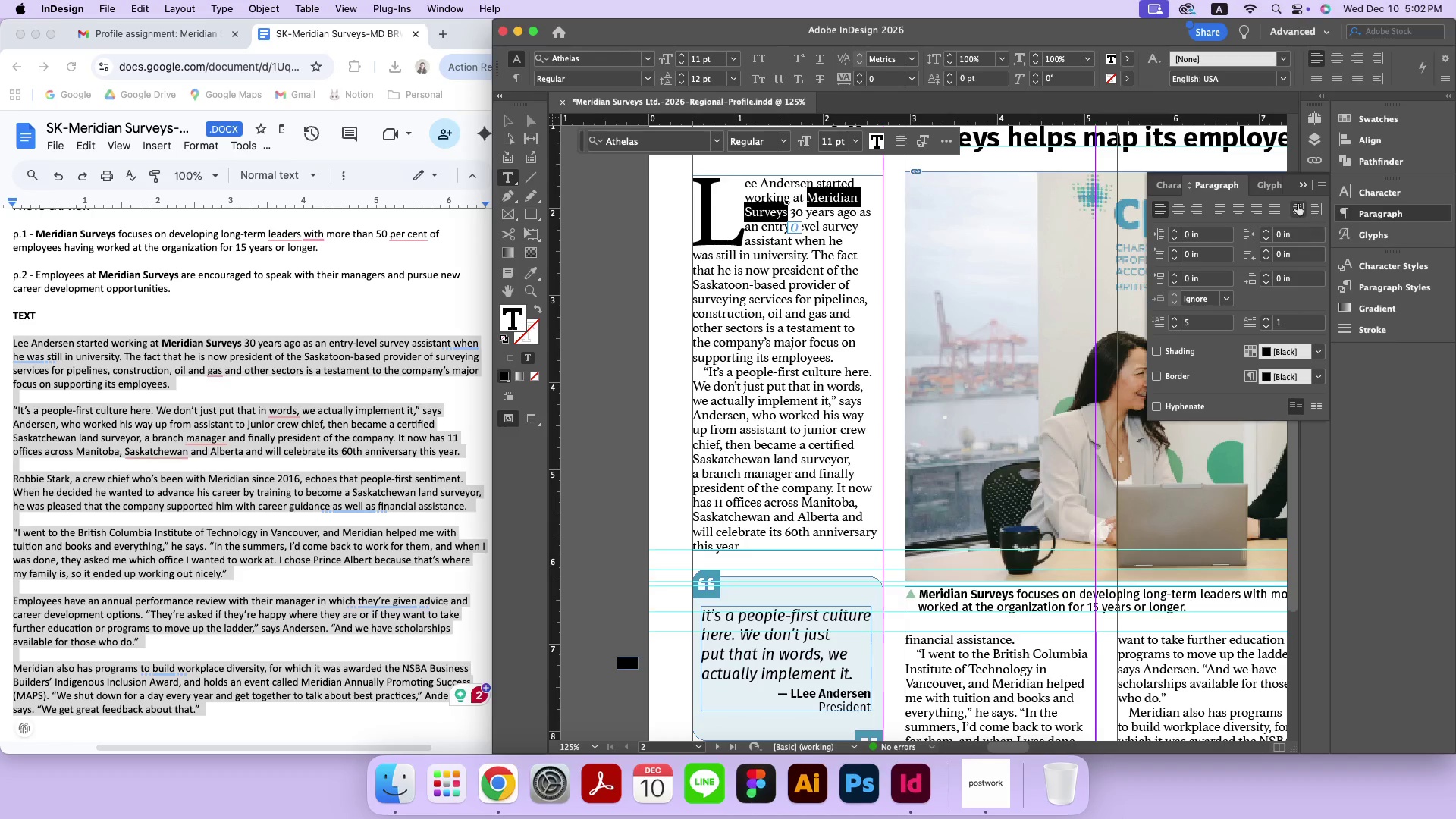 
left_click([1180, 185])
 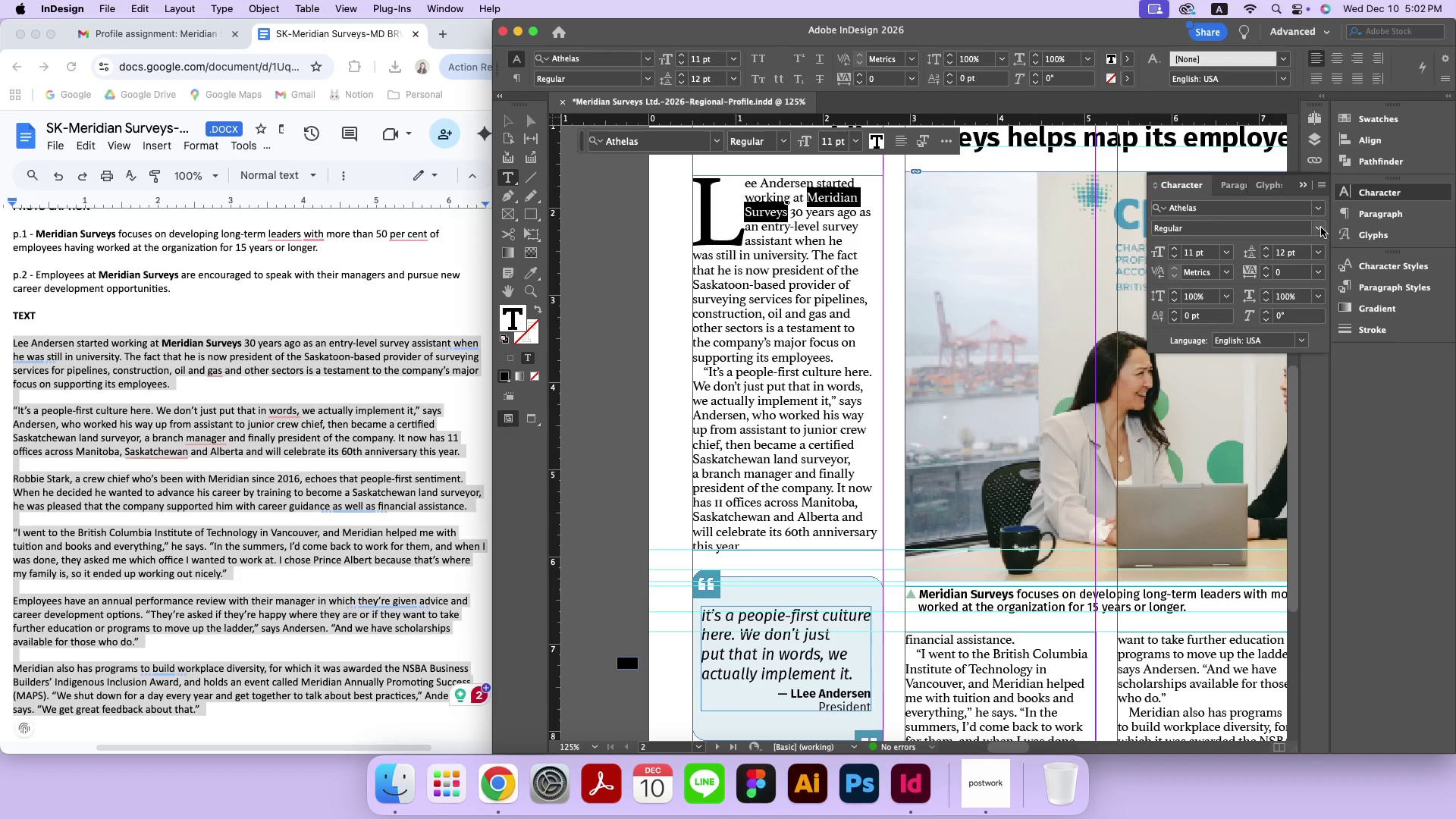 
left_click([1319, 224])
 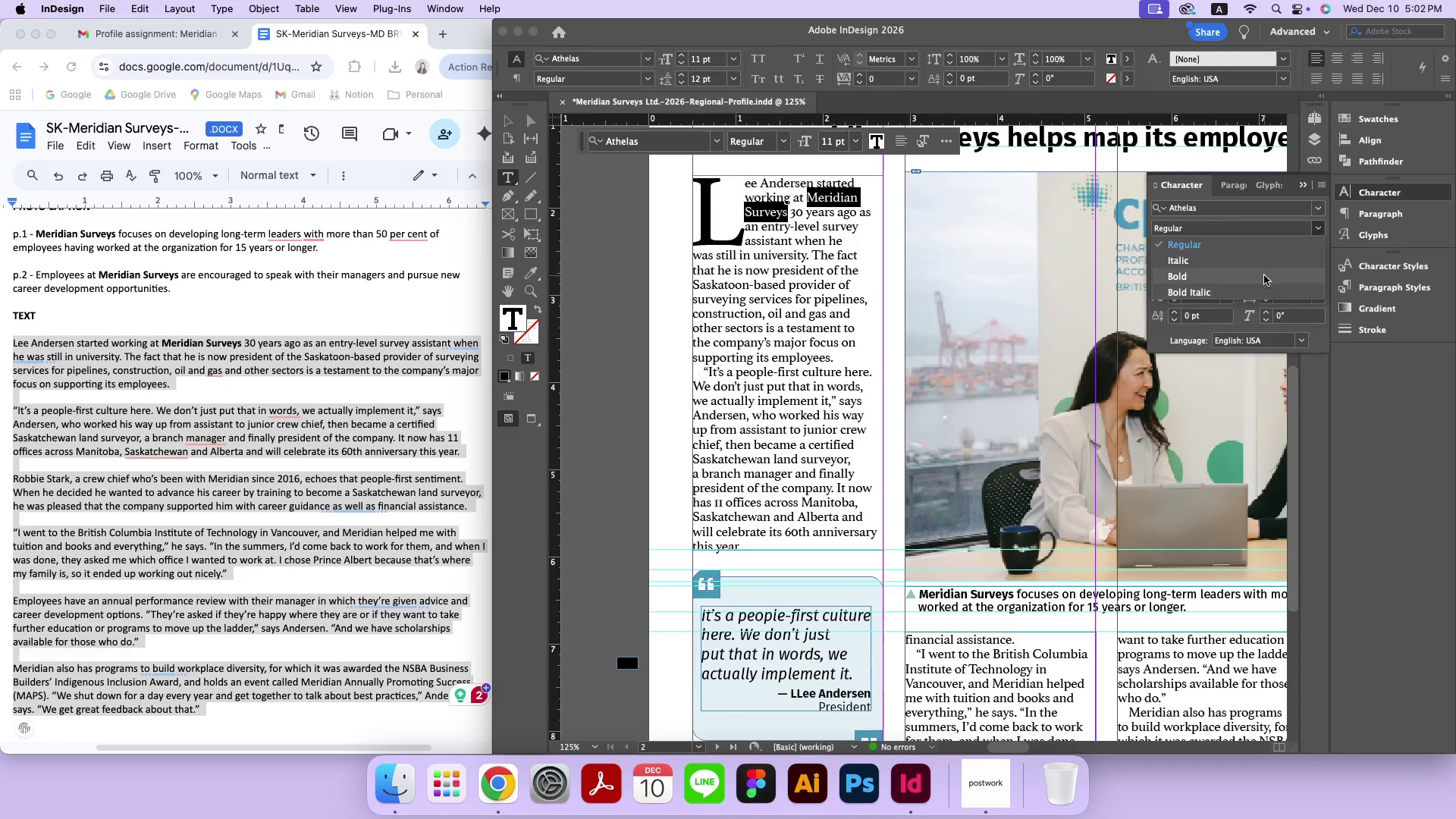 
left_click([1264, 274])
 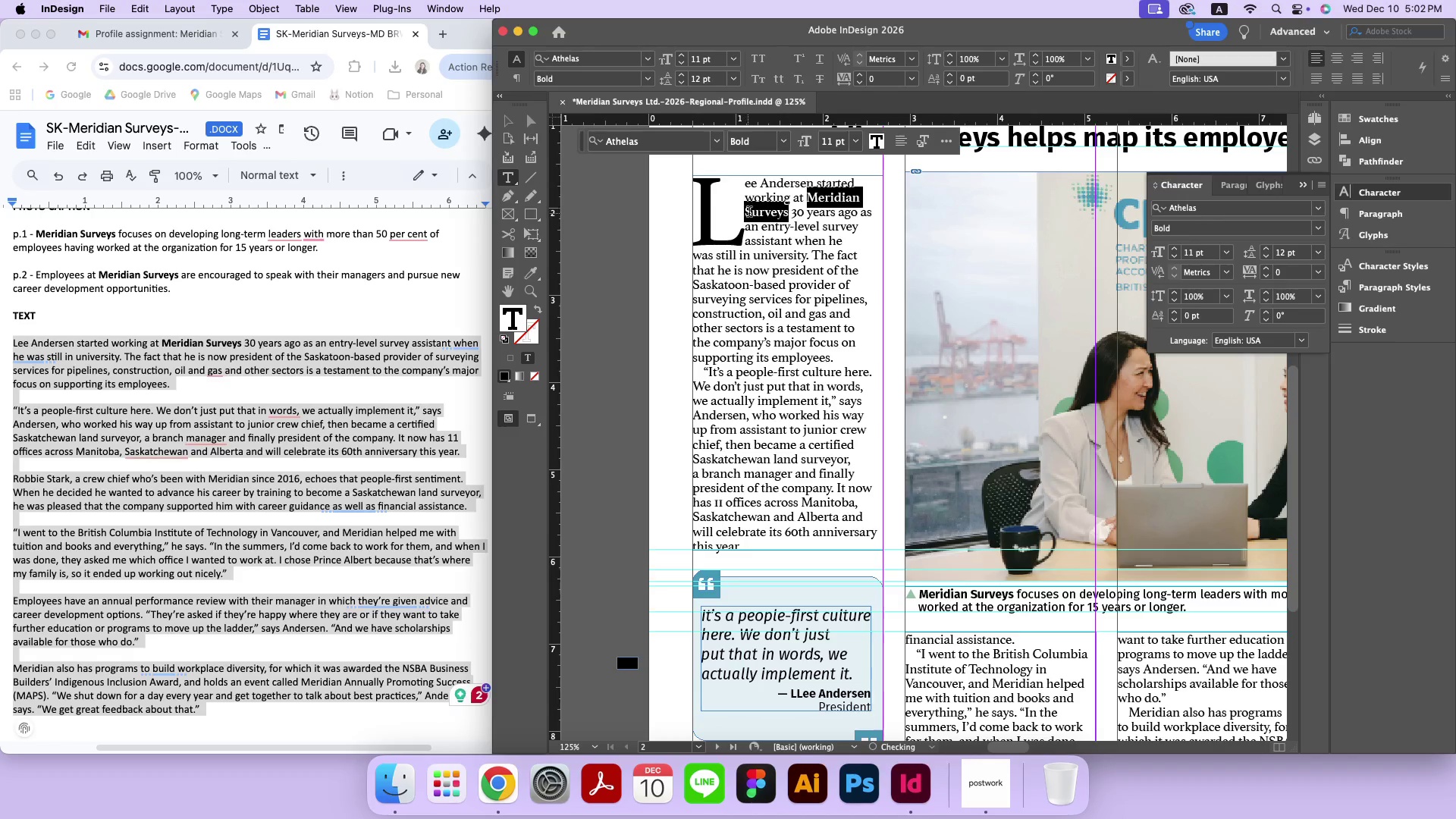 
left_click([788, 223])
 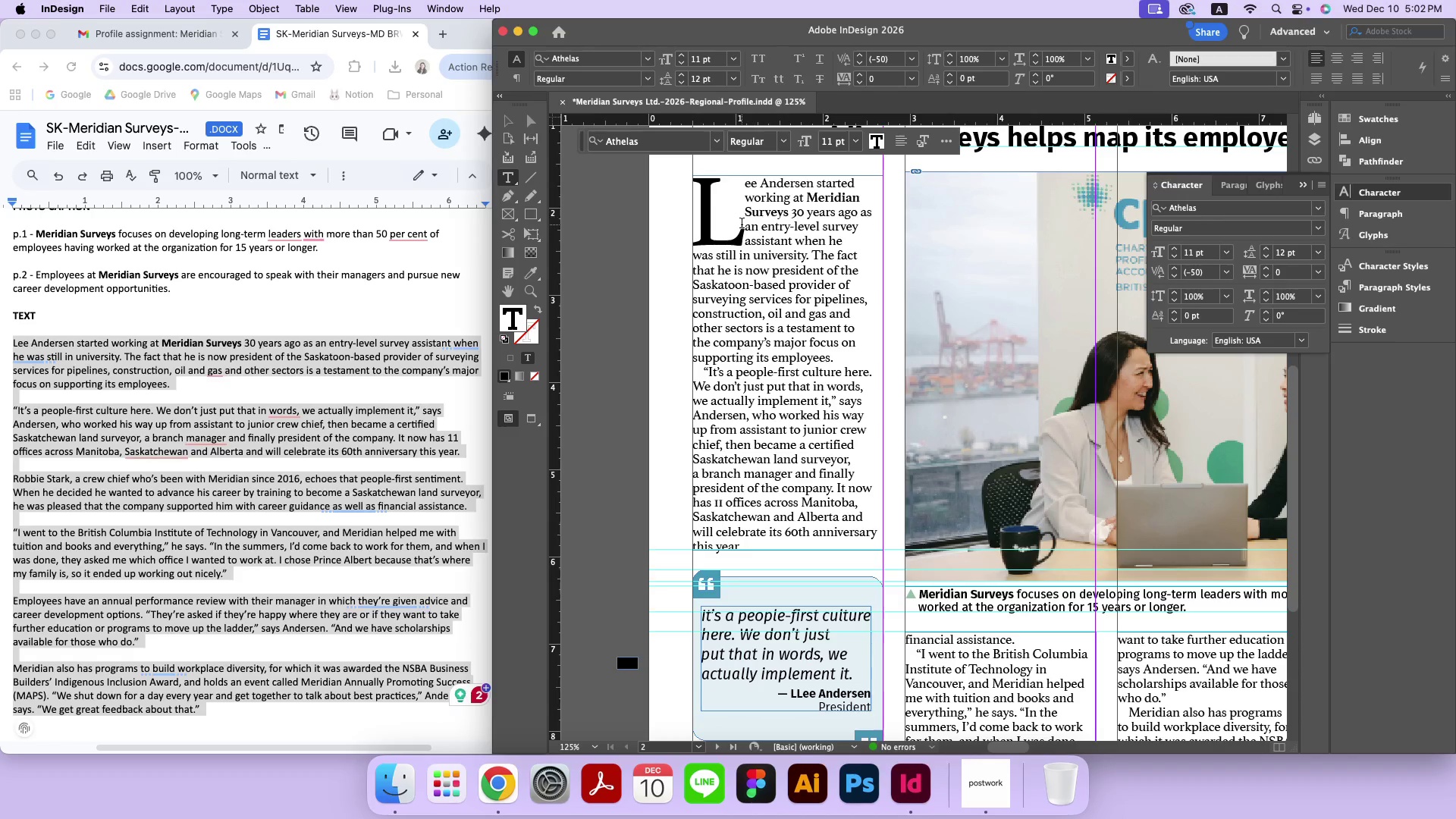 
left_click_drag(start_coordinate=[737, 224], to_coordinate=[711, 220])
 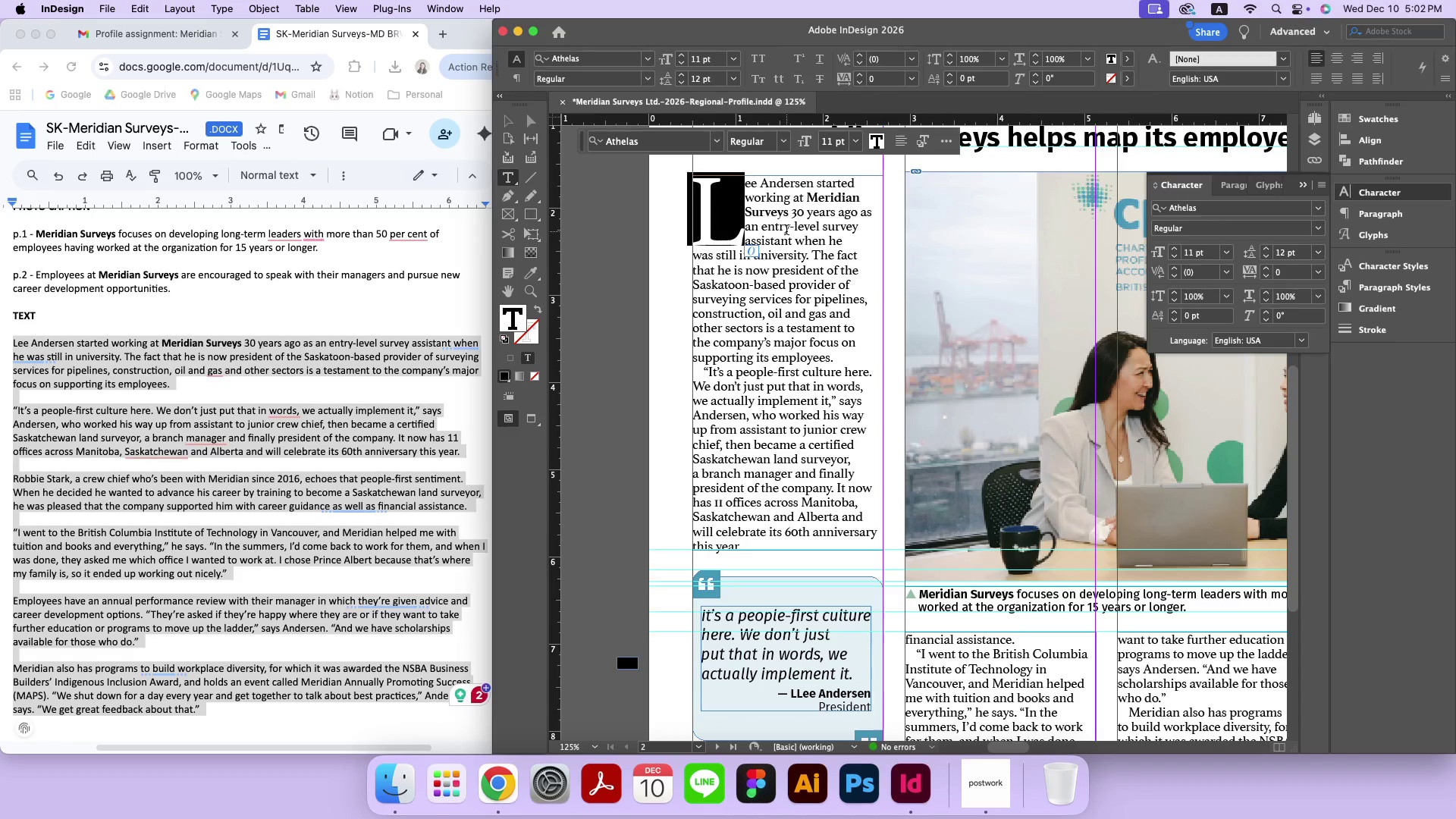 
left_click([786, 231])
 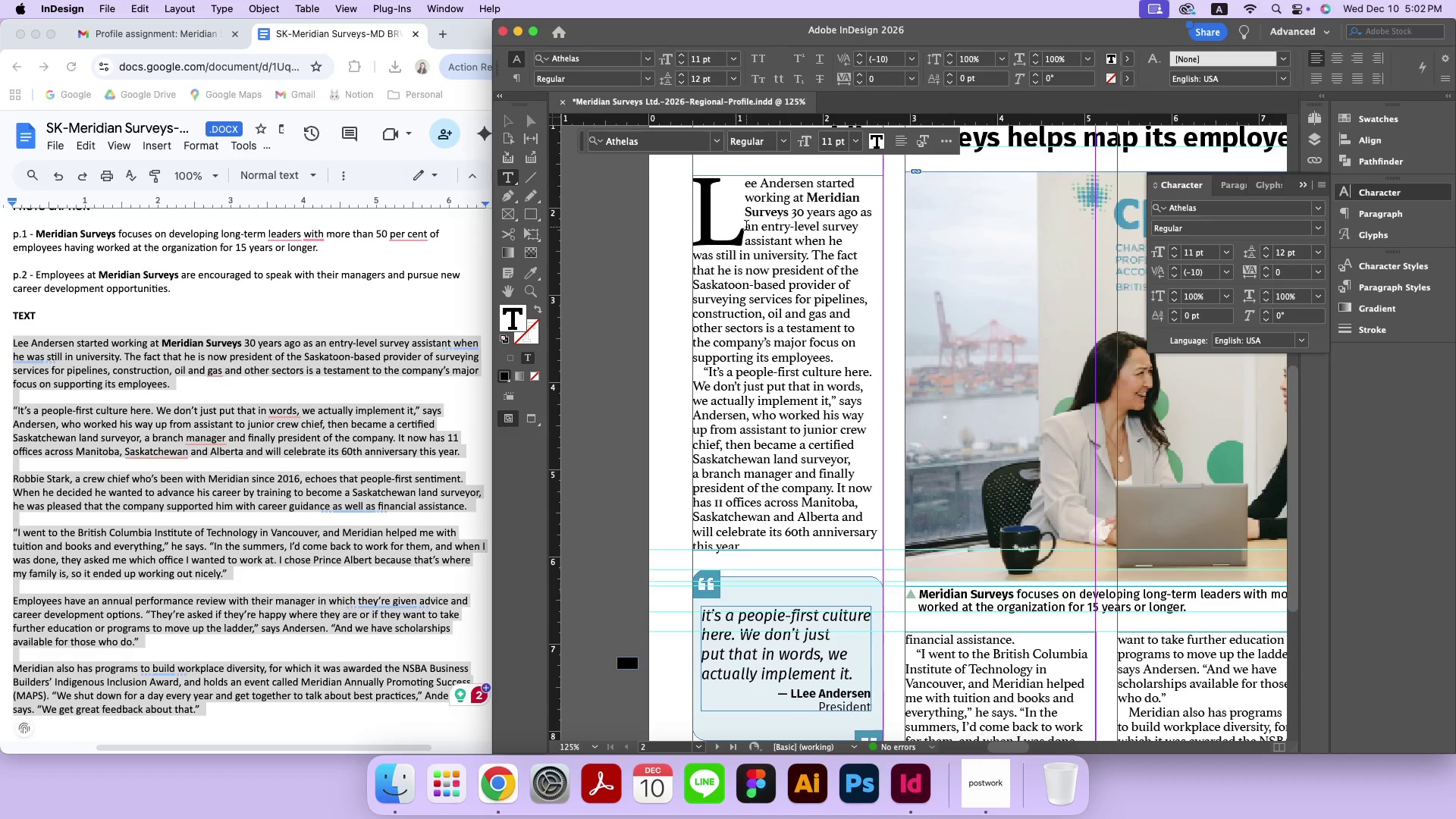 
left_click([746, 227])
 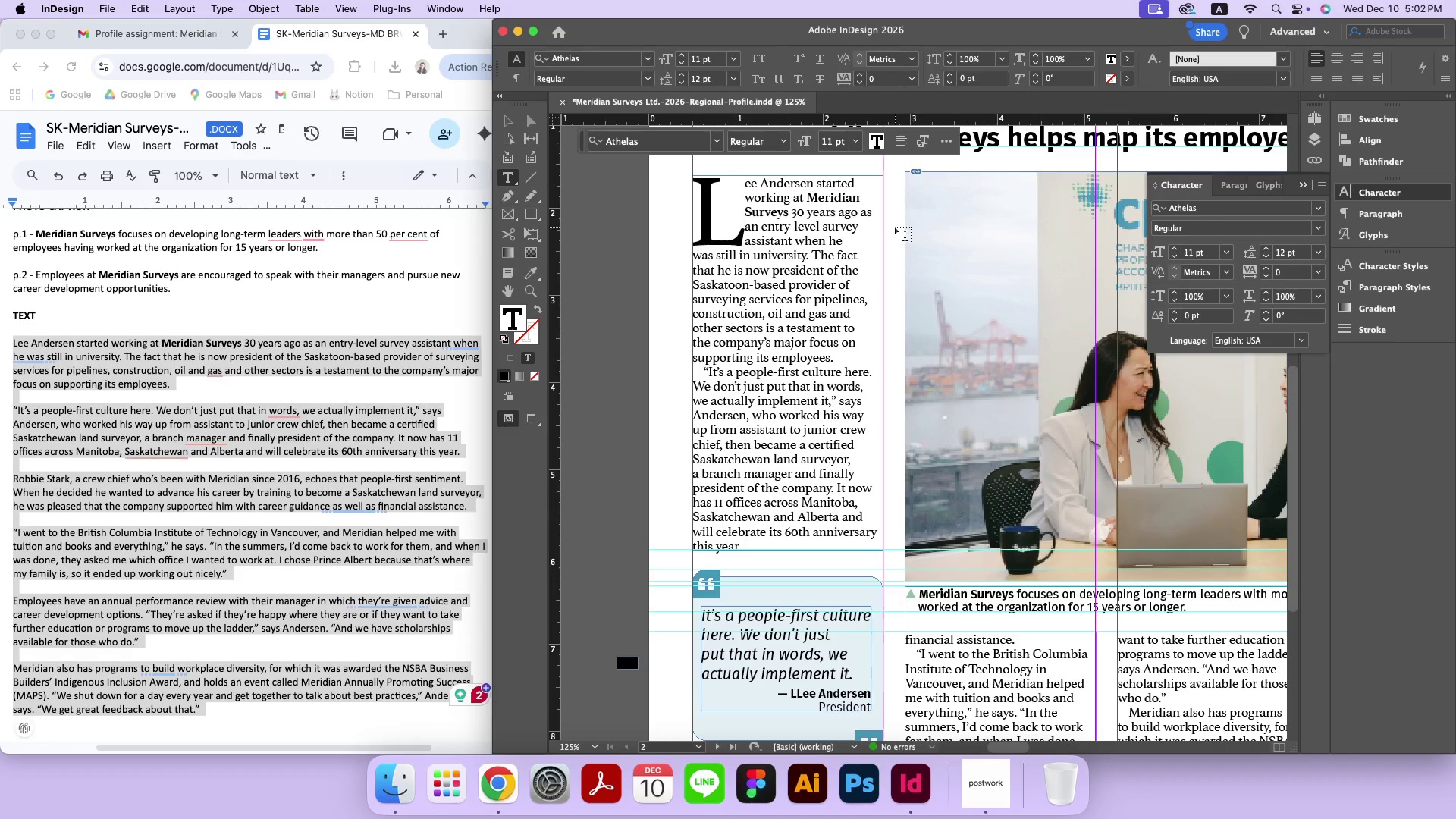 
key(Shift+ShiftRight)
 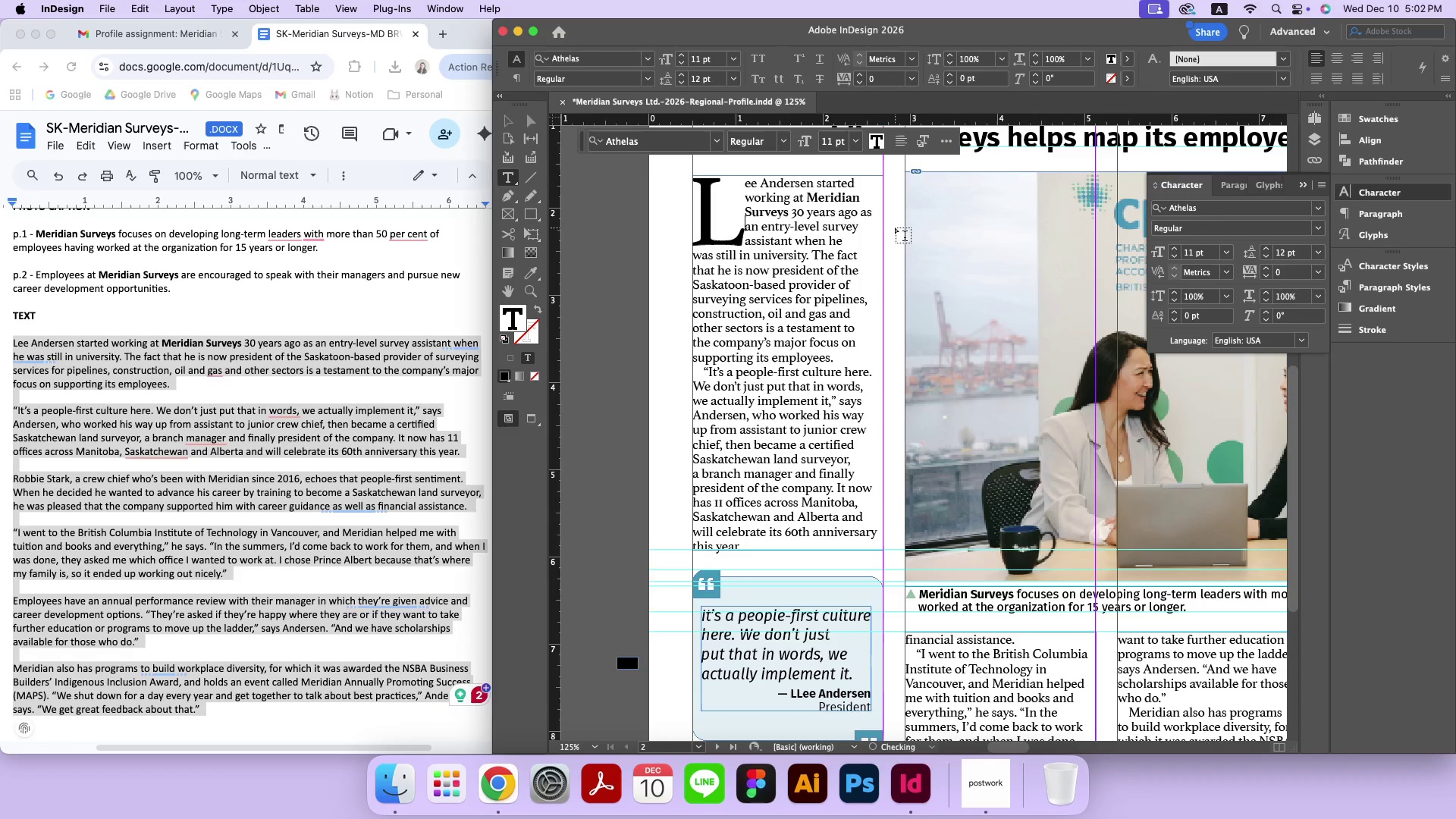 
key(Shift+Enter)
 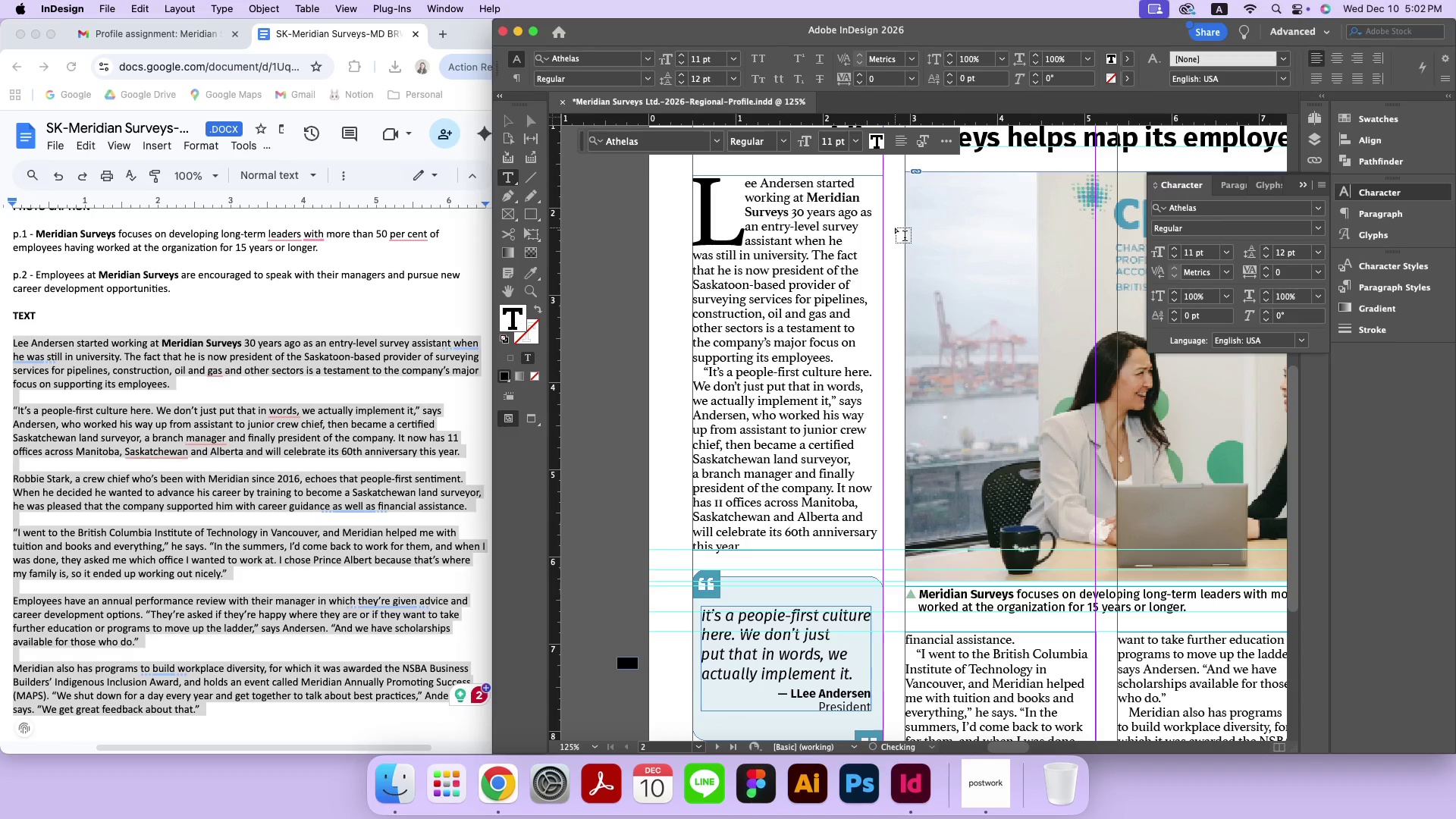 
key(Space)
 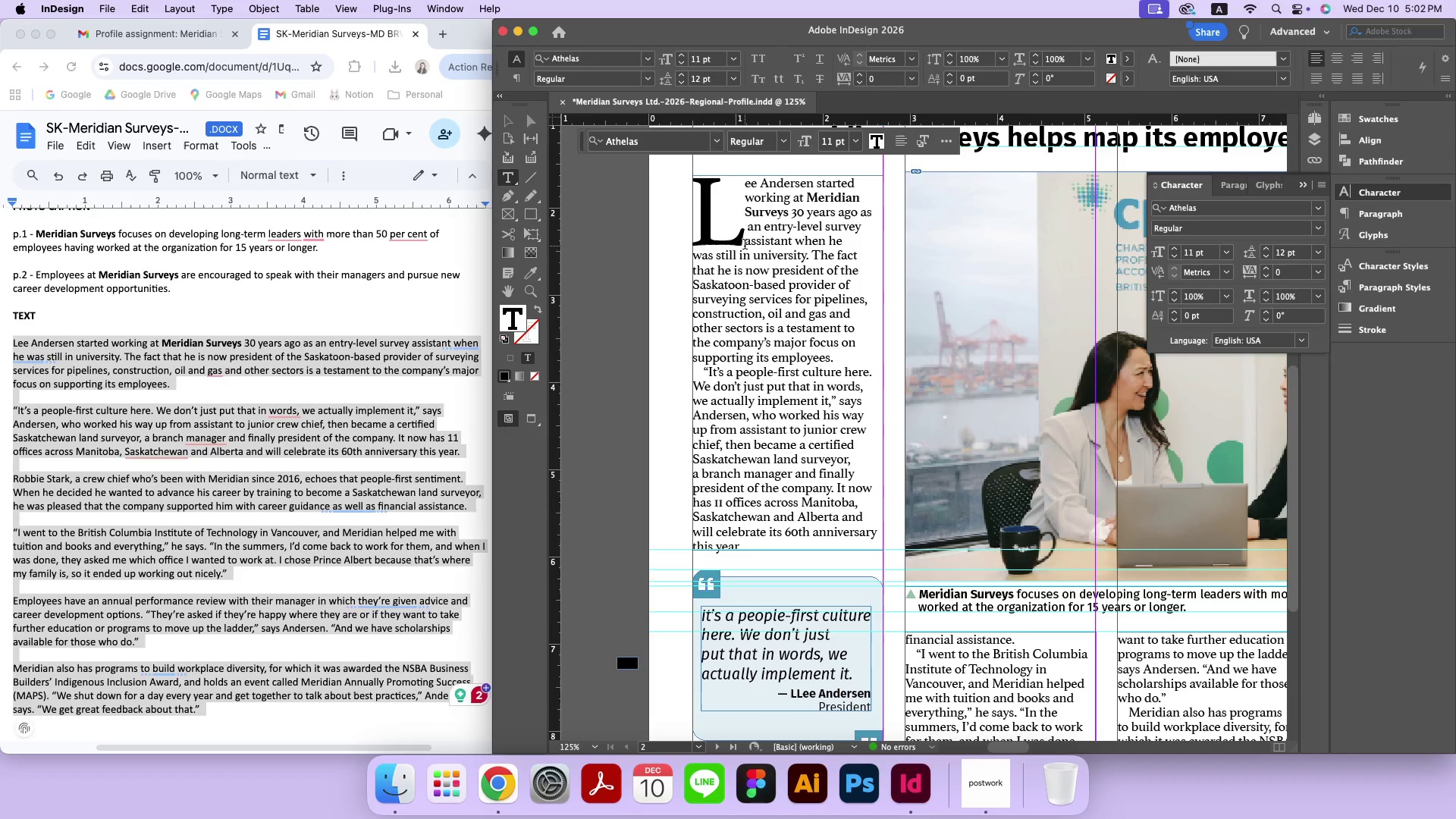 
left_click([744, 243])
 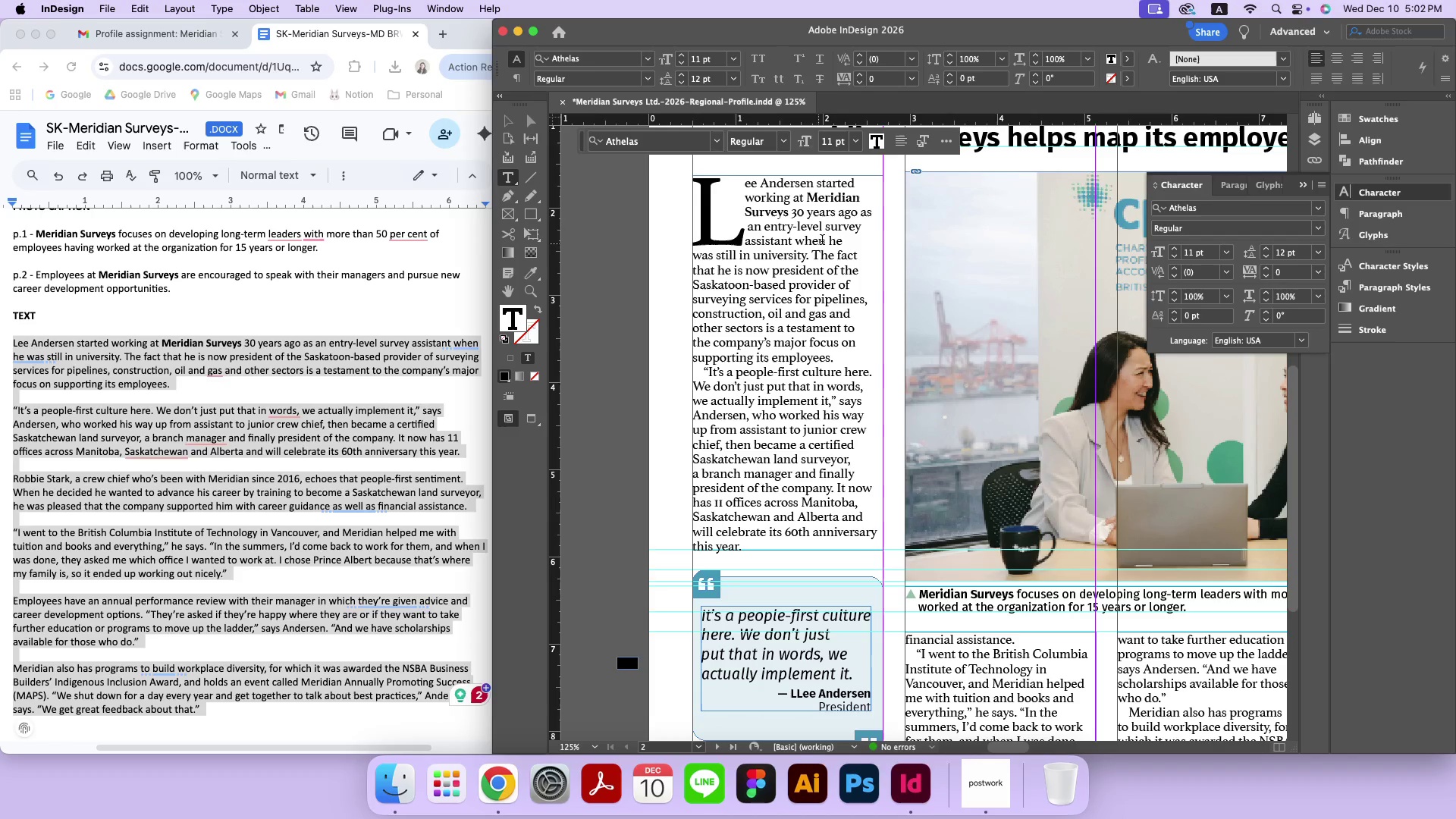 
left_click([851, 223])
 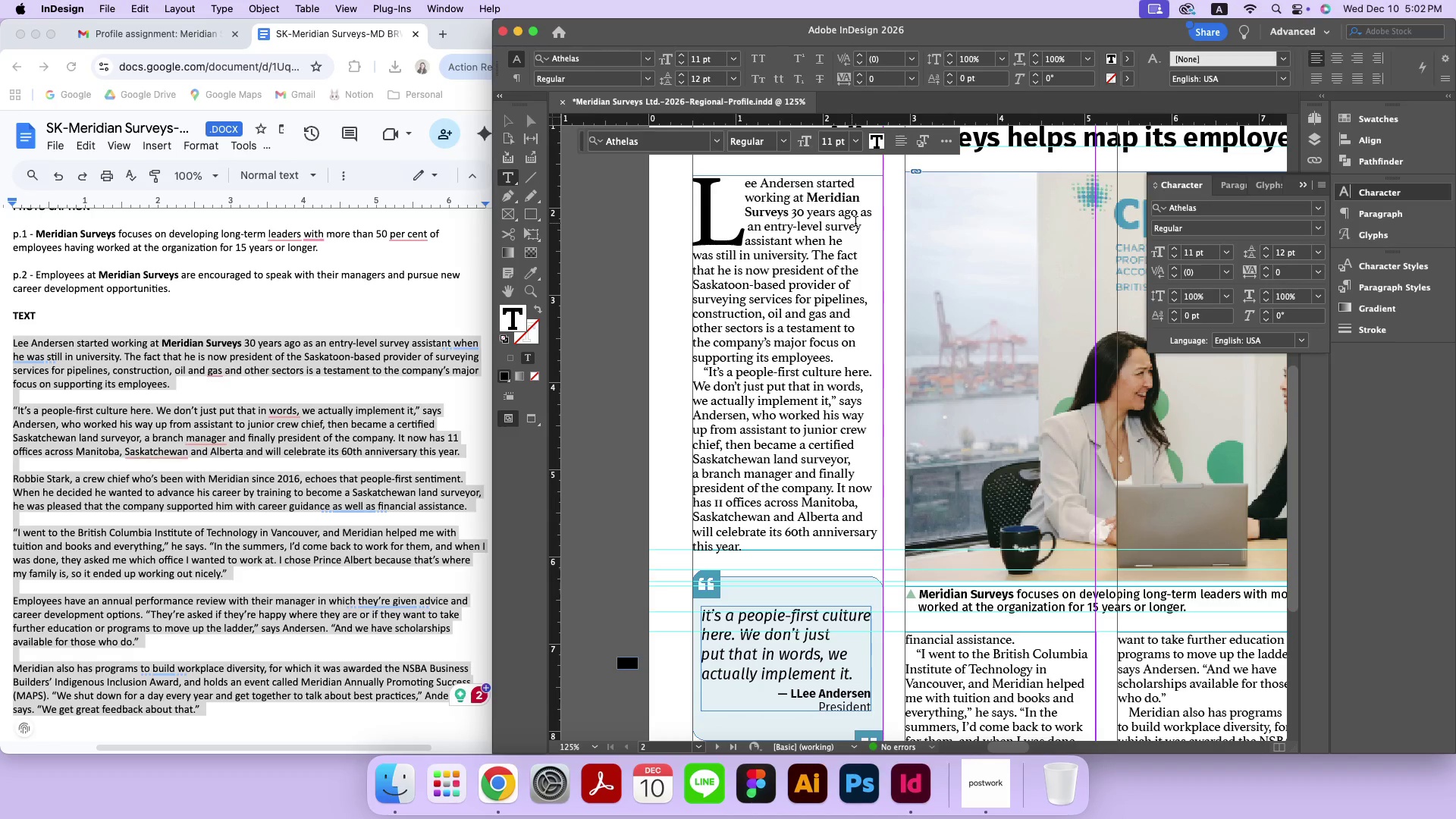 
key(ArrowRight)
 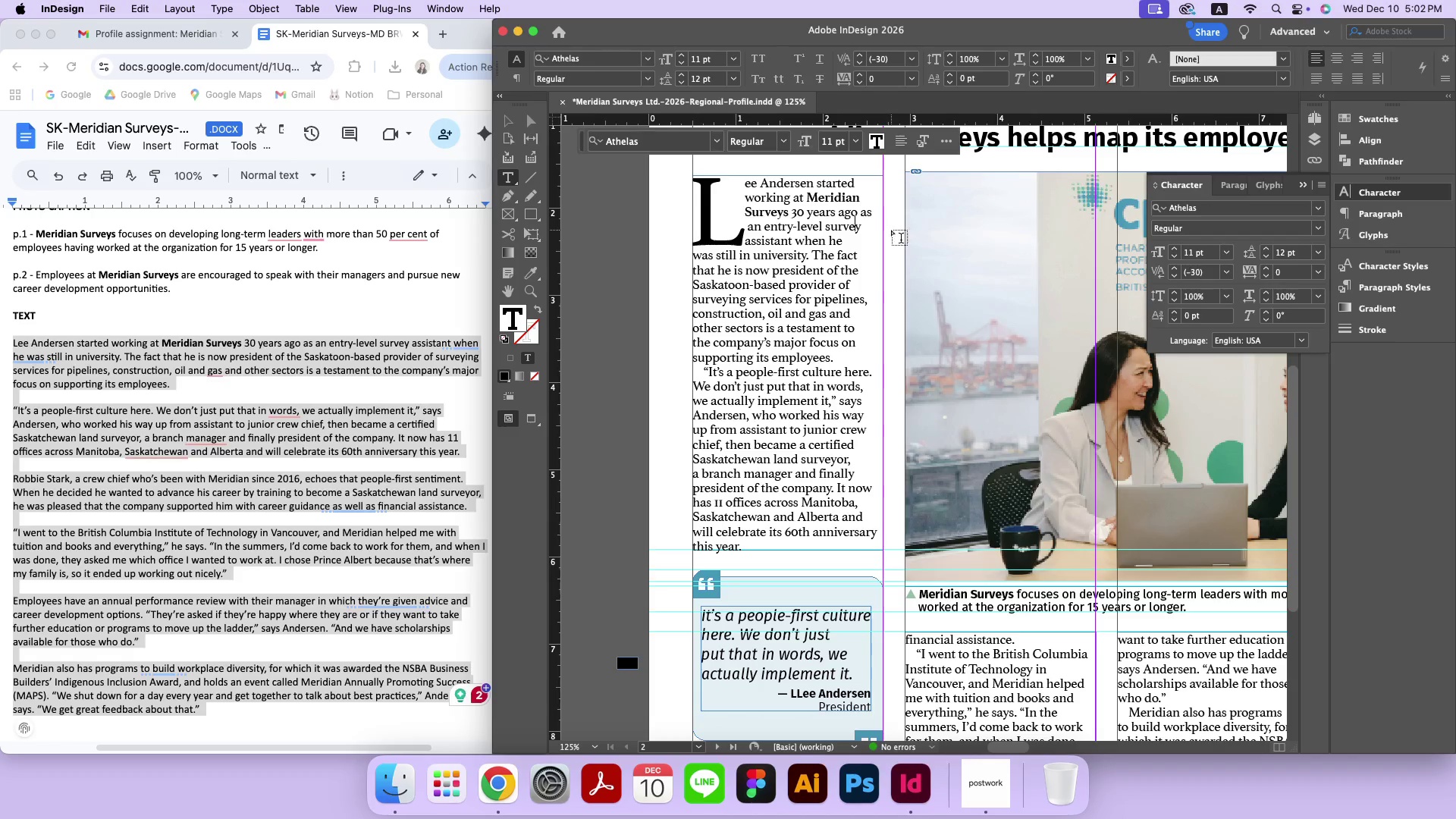 
key(ArrowRight)
 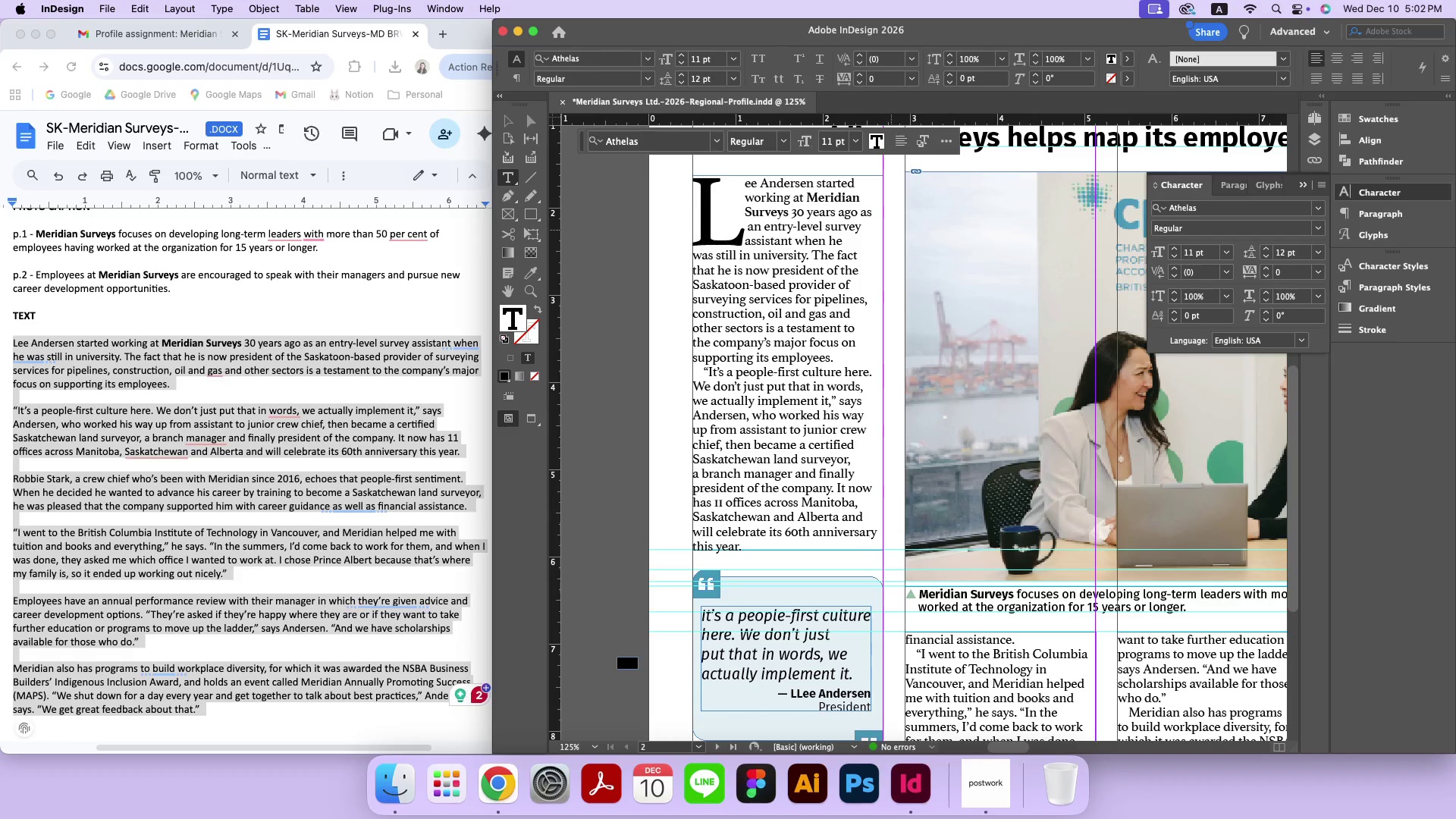 
key(Shift+ShiftRight)
 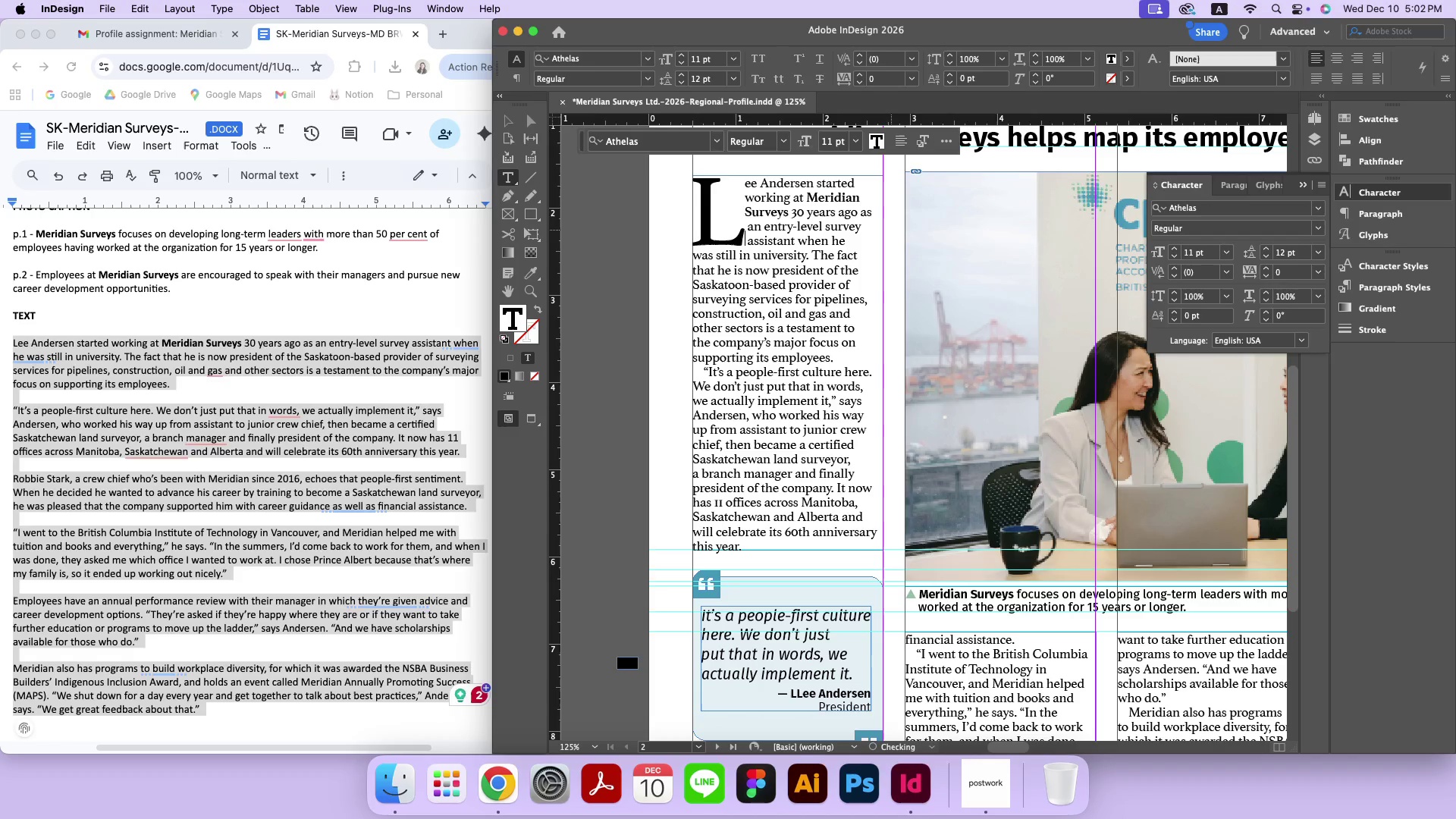 
key(Shift+Enter)
 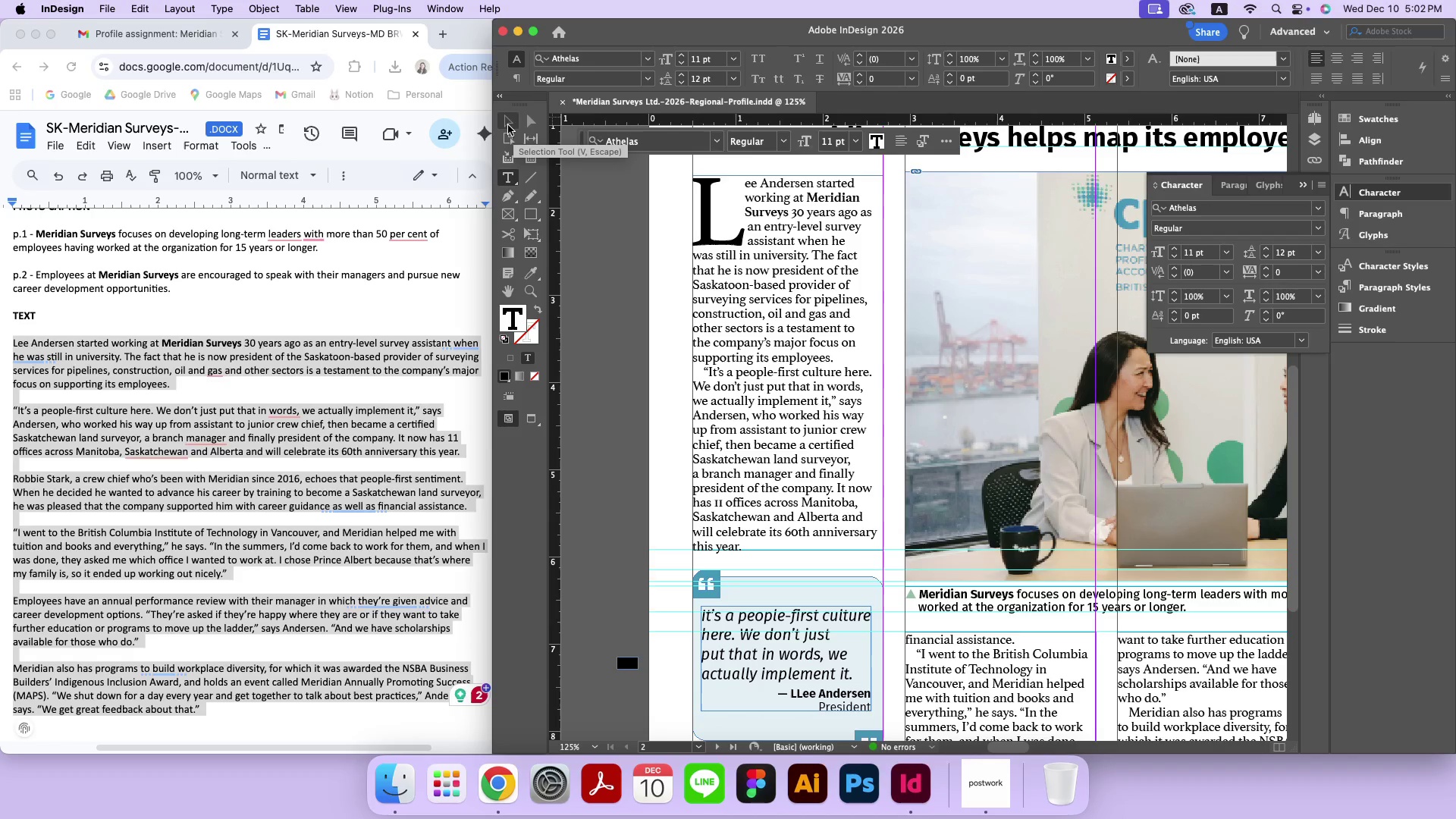 
left_click_drag(start_coordinate=[713, 217], to_coordinate=[721, 214])
 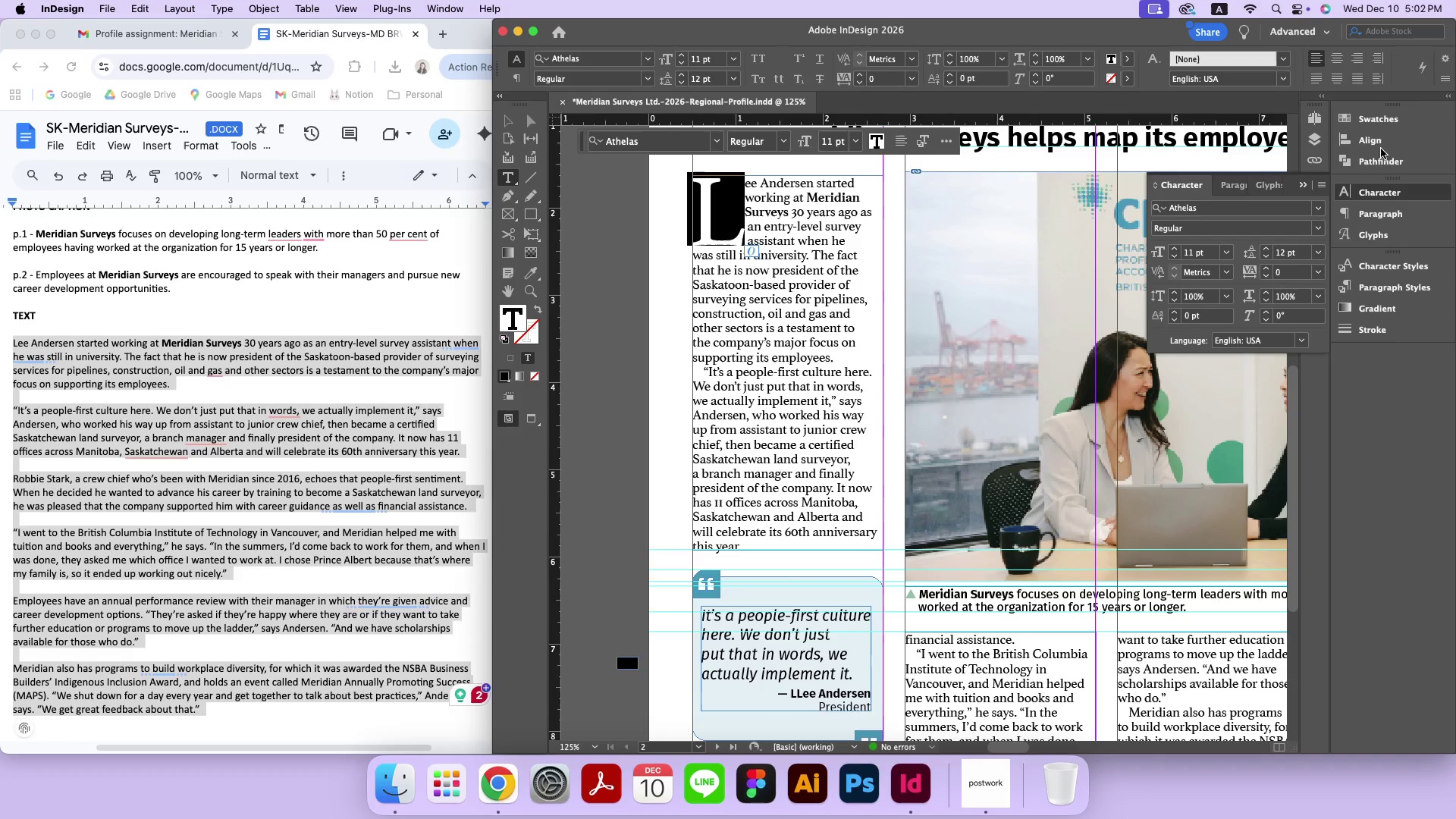 
left_click([1384, 121])
 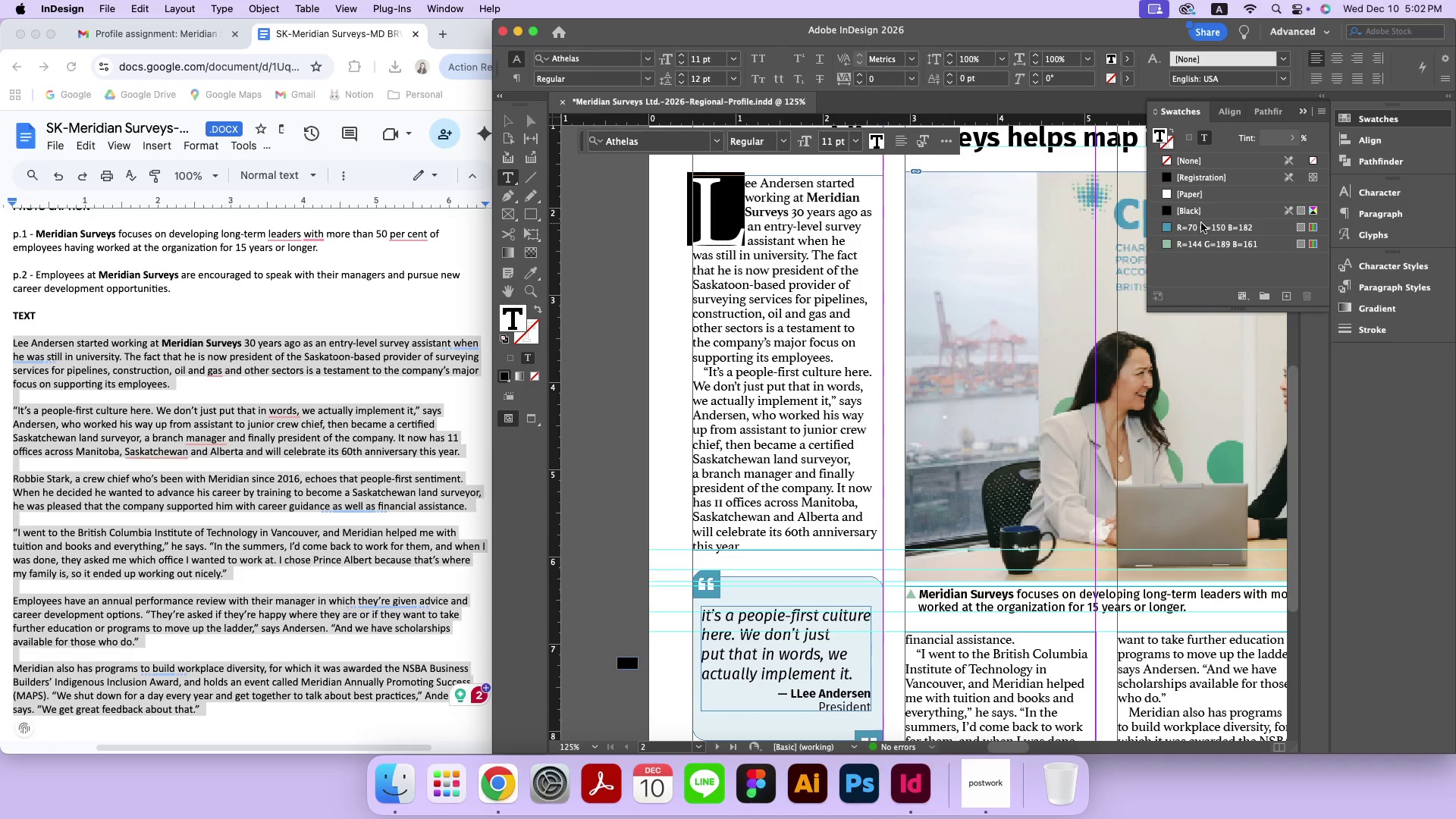 
left_click([1201, 223])
 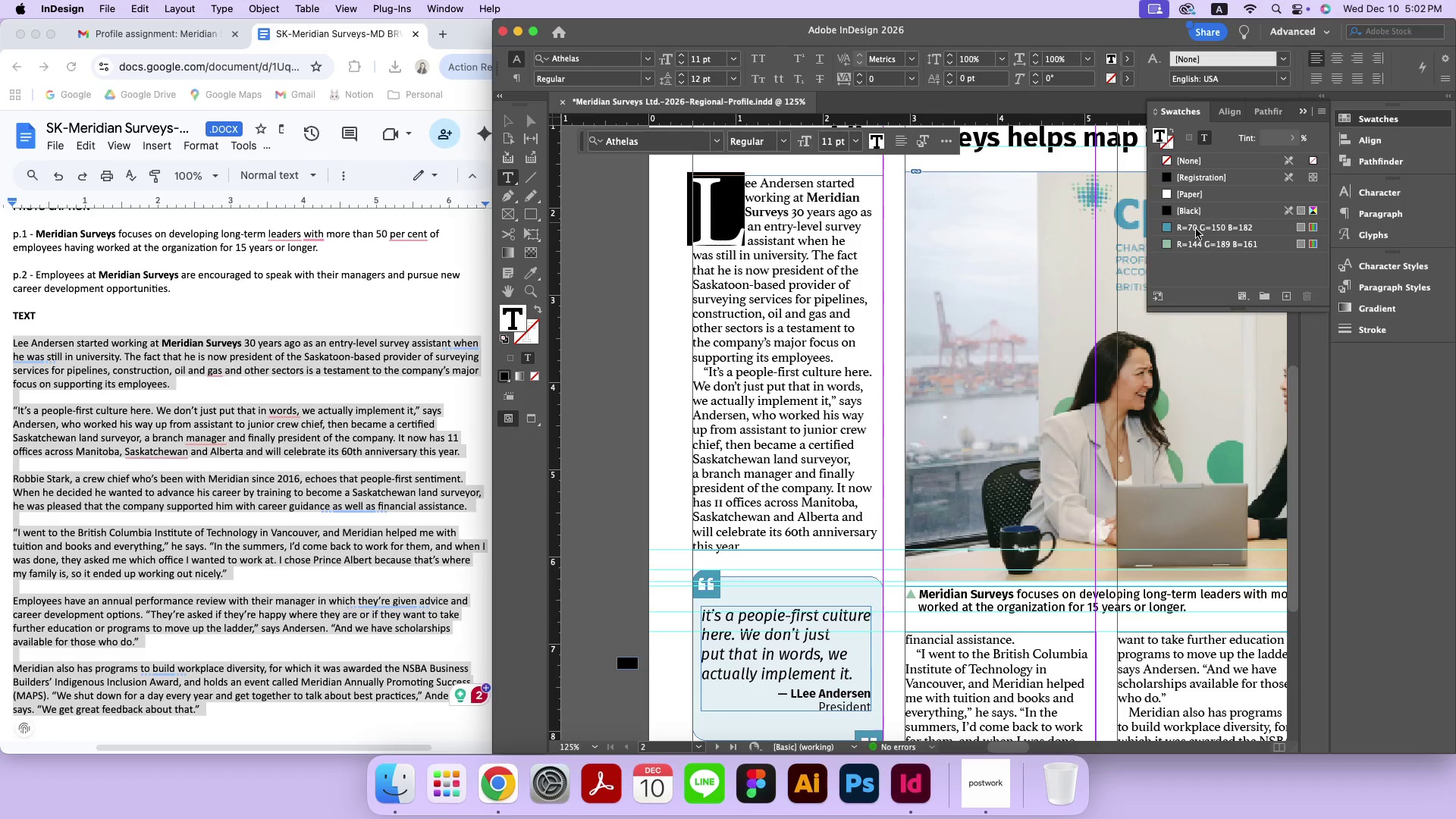 
double_click([1195, 229])
 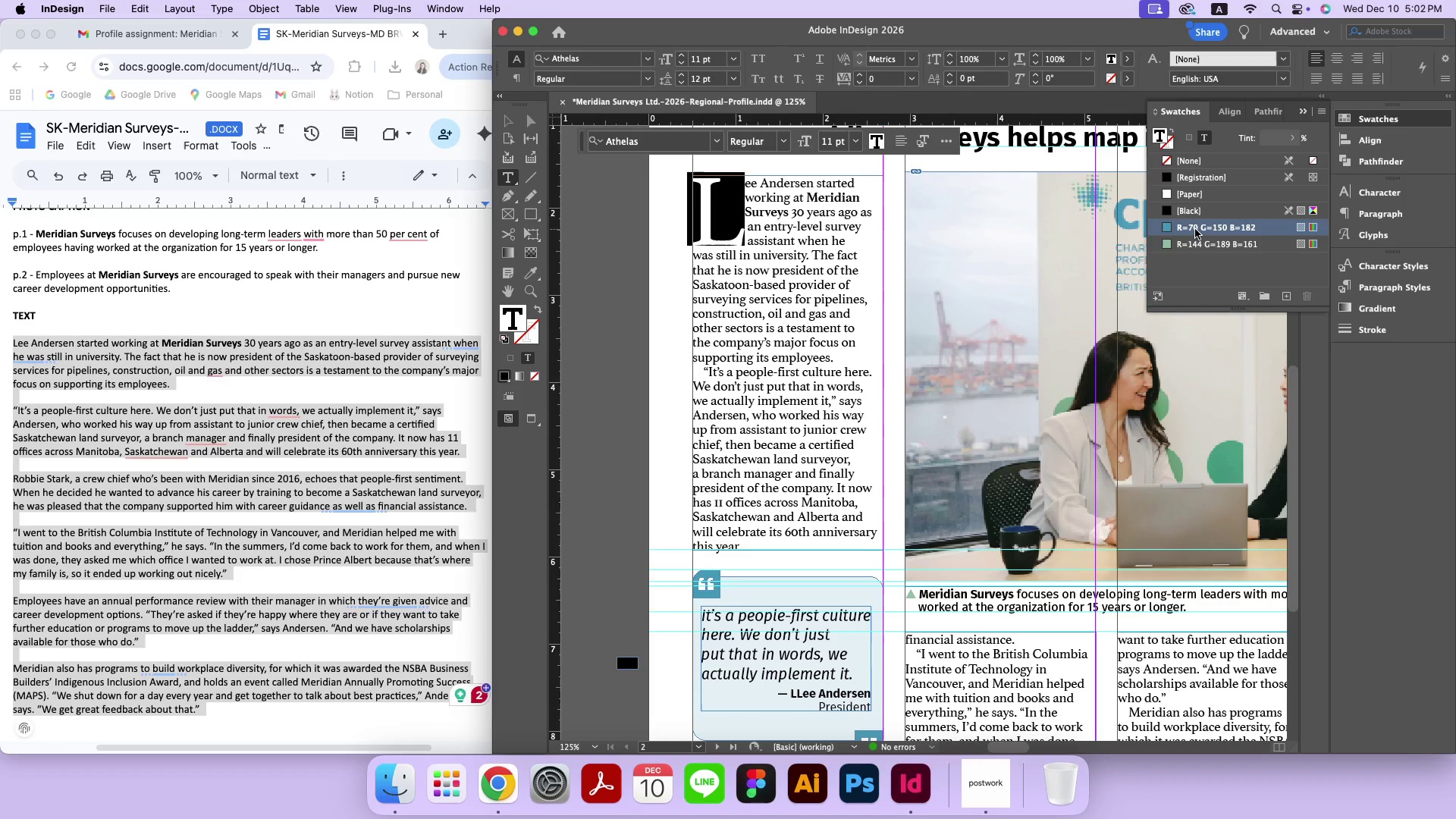 
triple_click([1195, 229])
 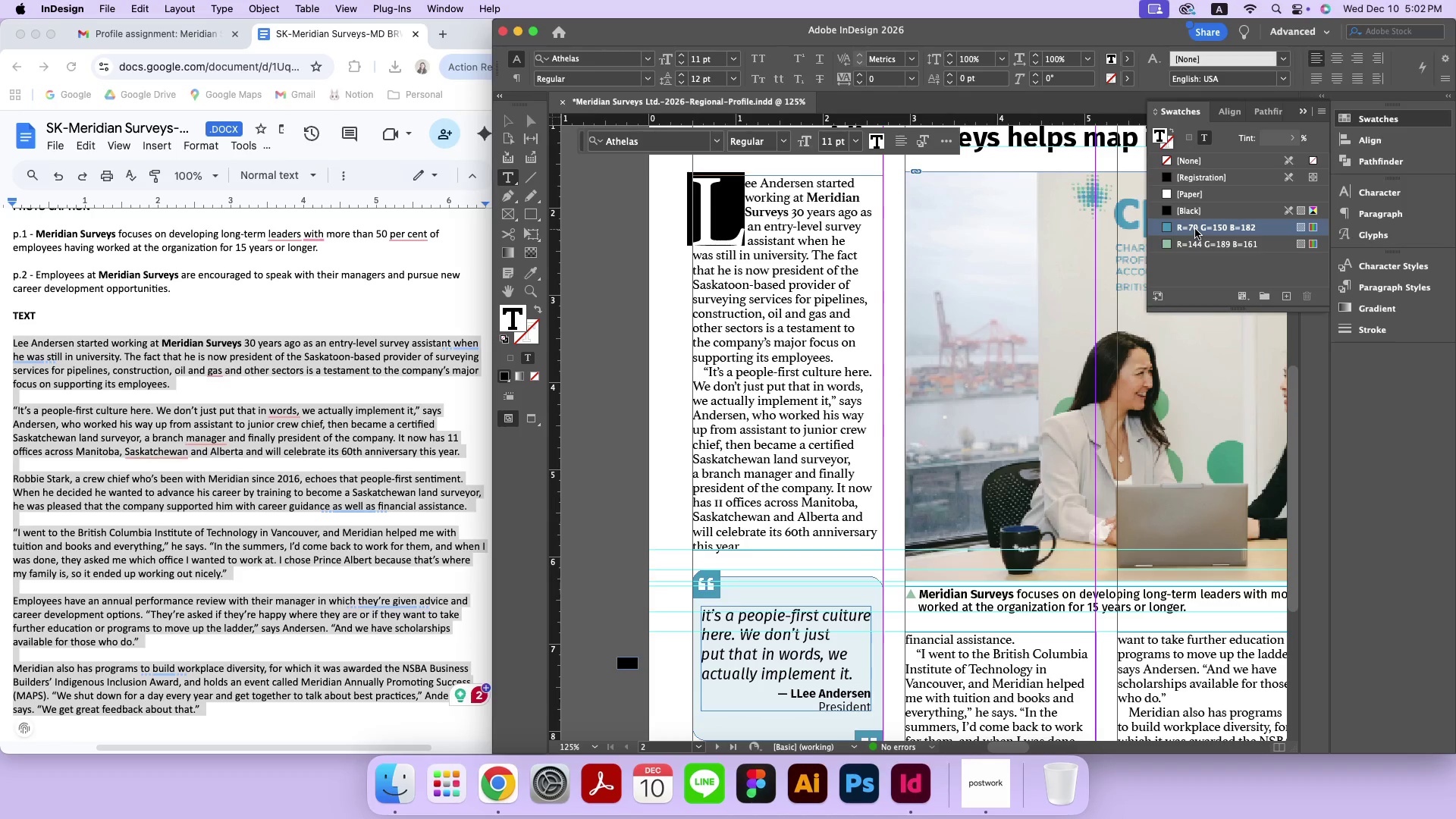 
triple_click([1195, 229])
 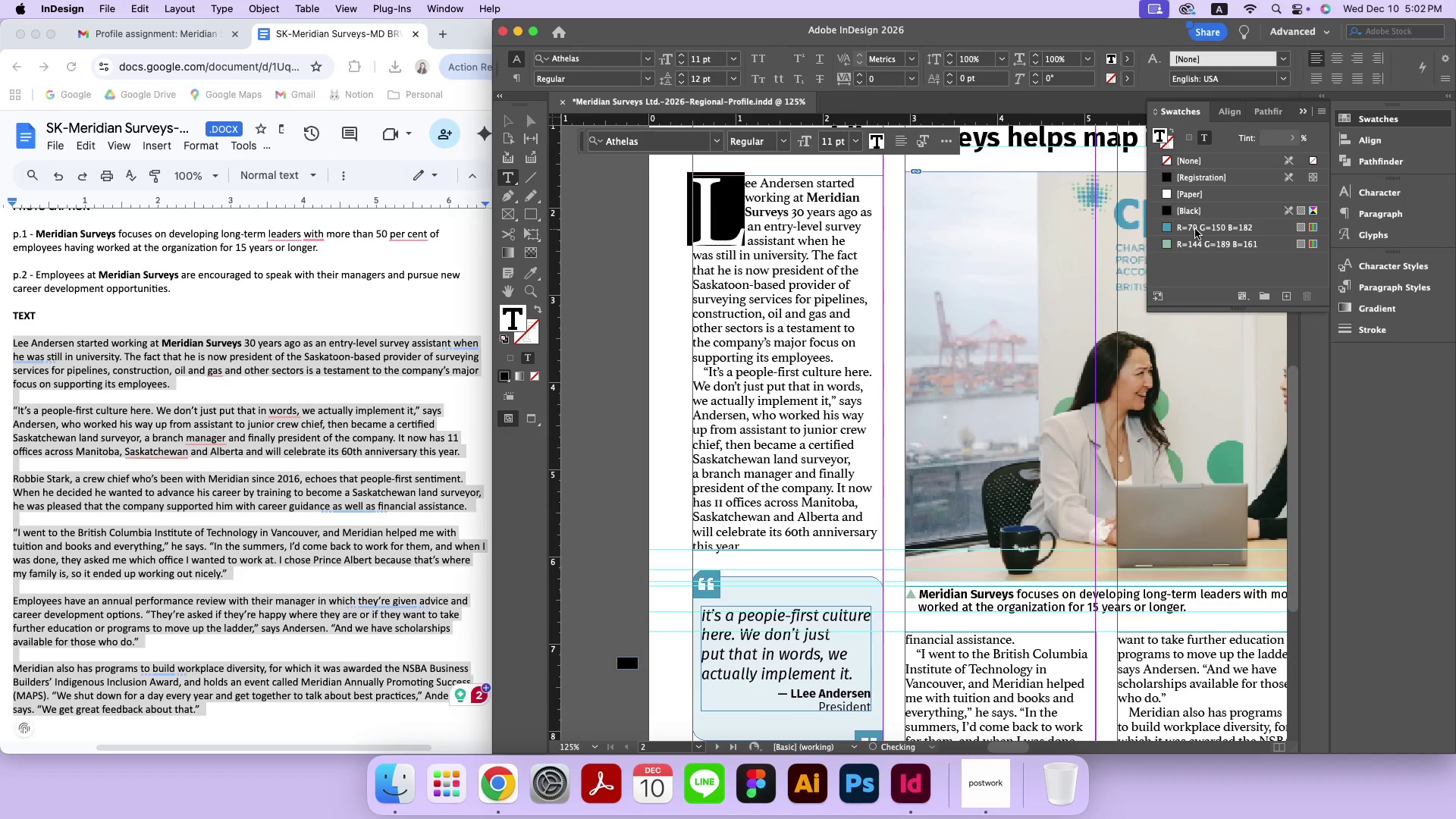 
triple_click([1195, 229])
 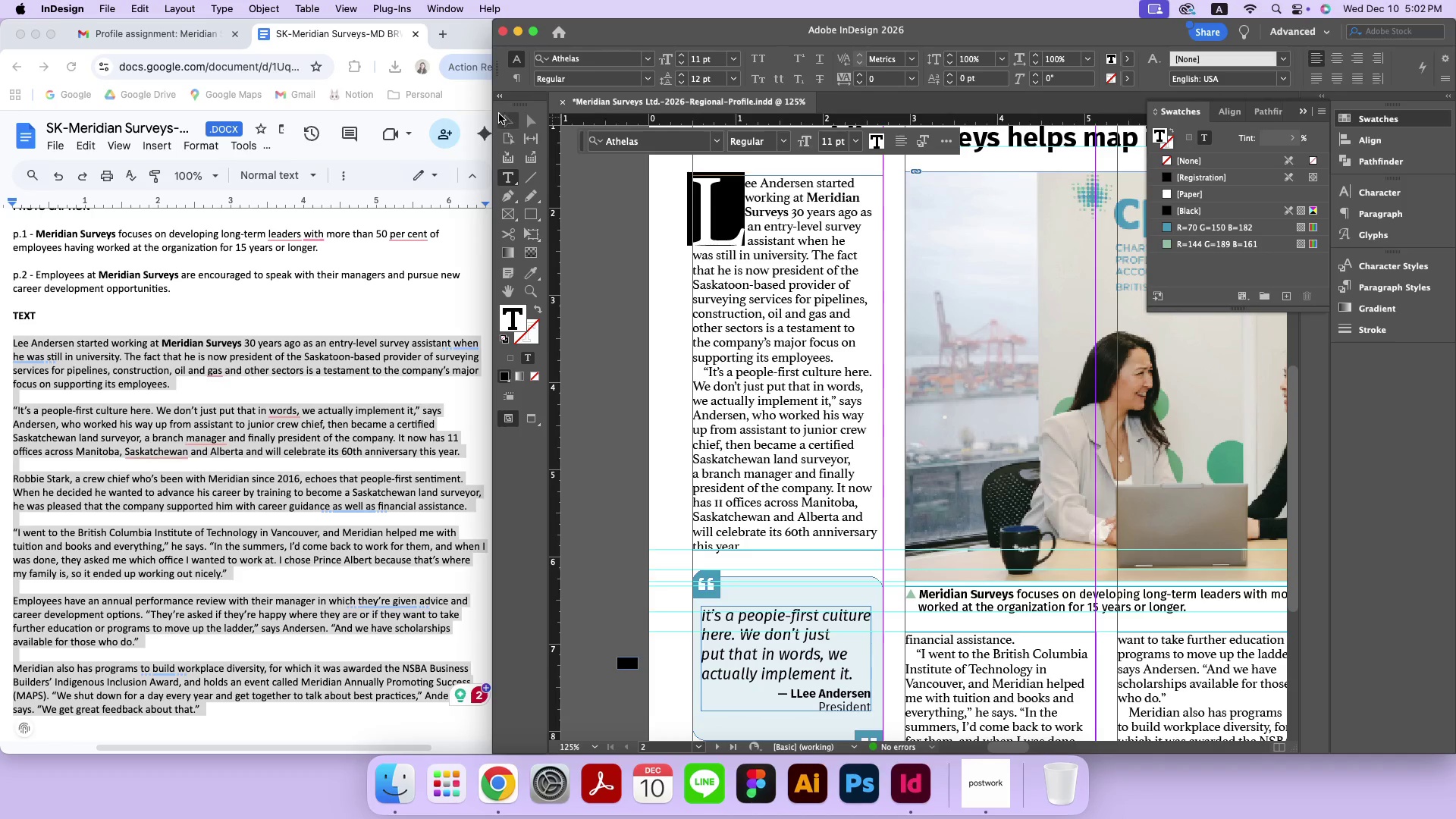 
left_click([503, 116])
 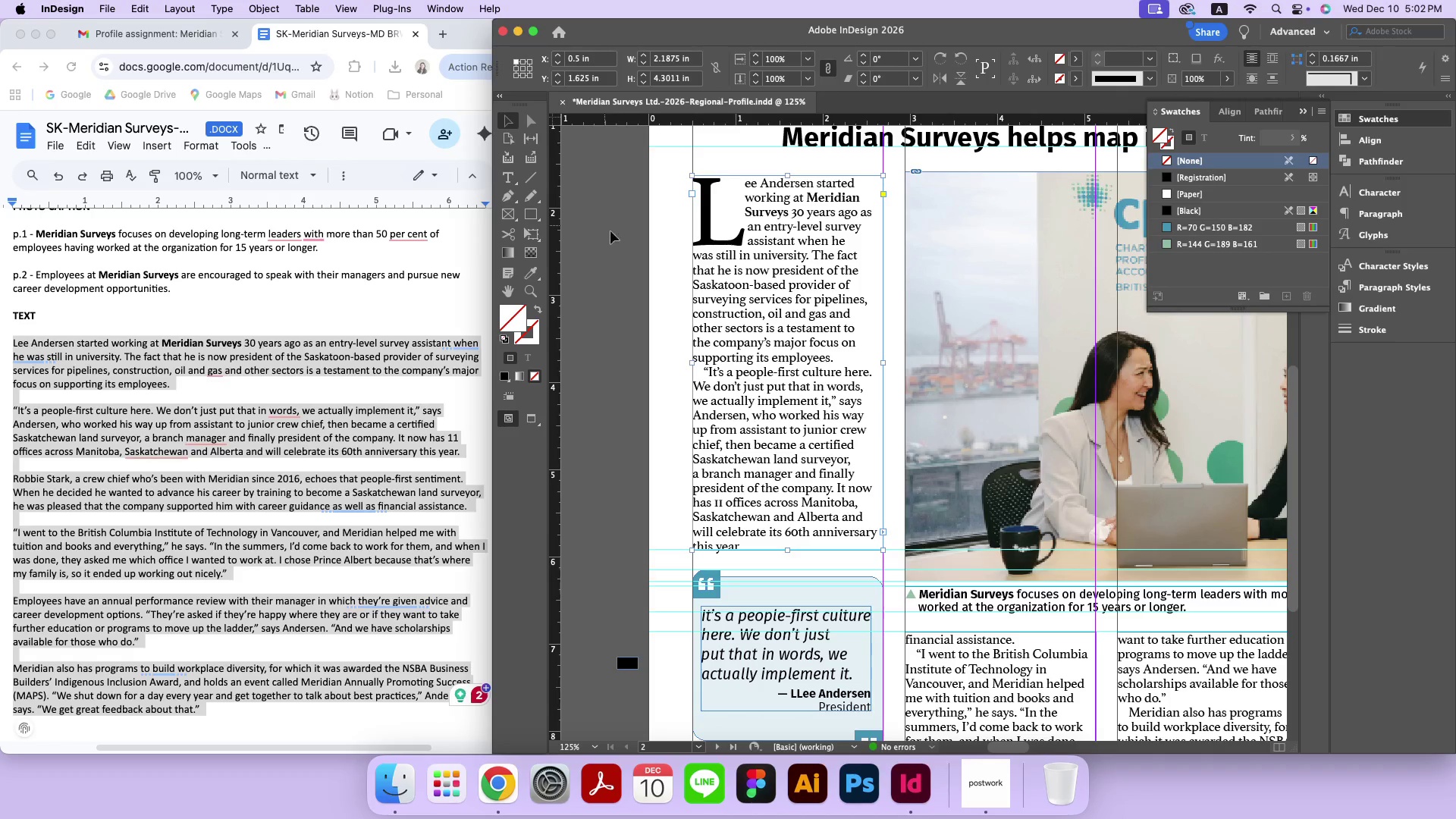 
left_click([642, 246])
 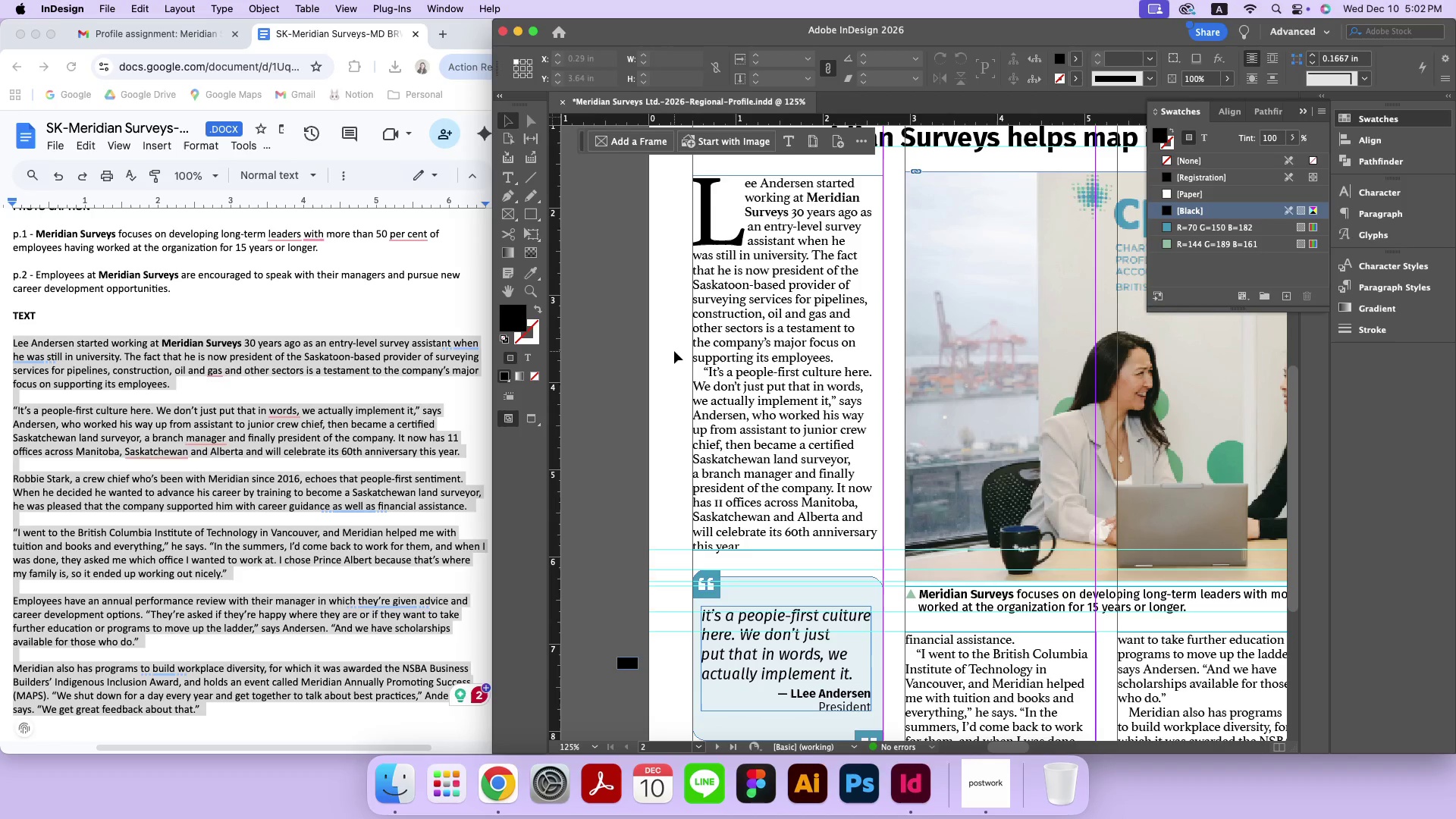 
wait(15.11)
 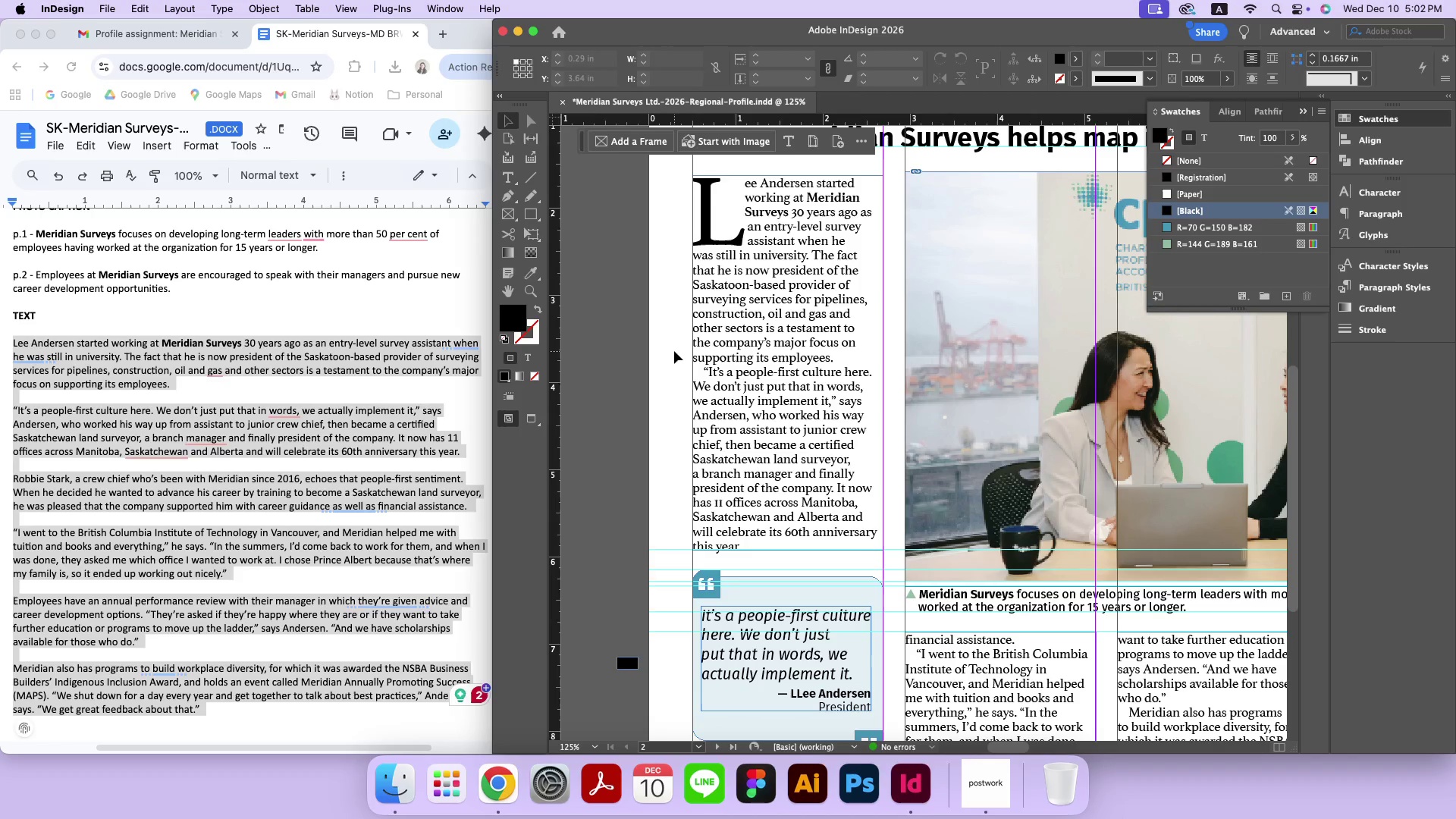 
left_click([613, 325])
 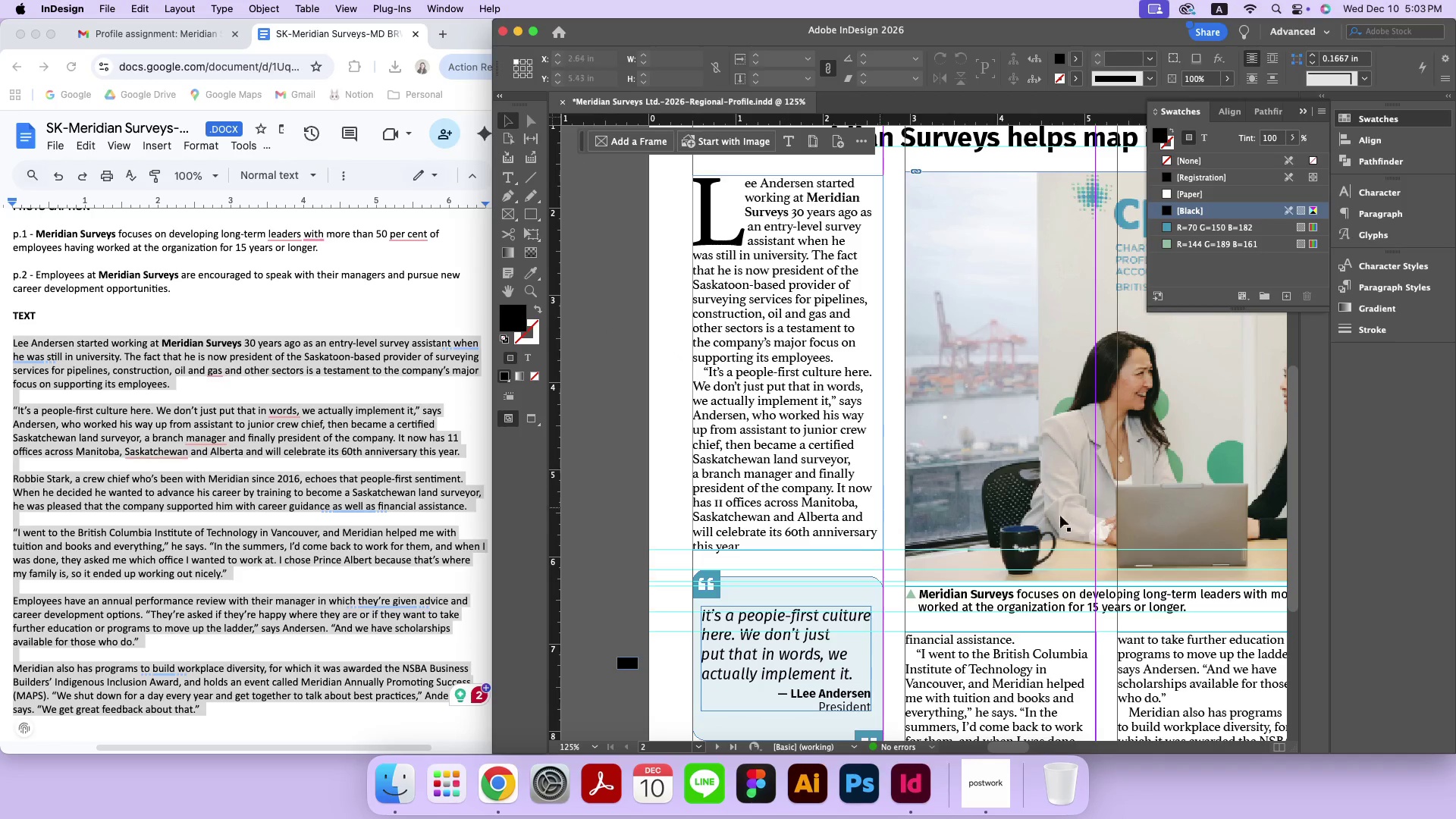 
hold_key(key=Space, duration=1.51)
 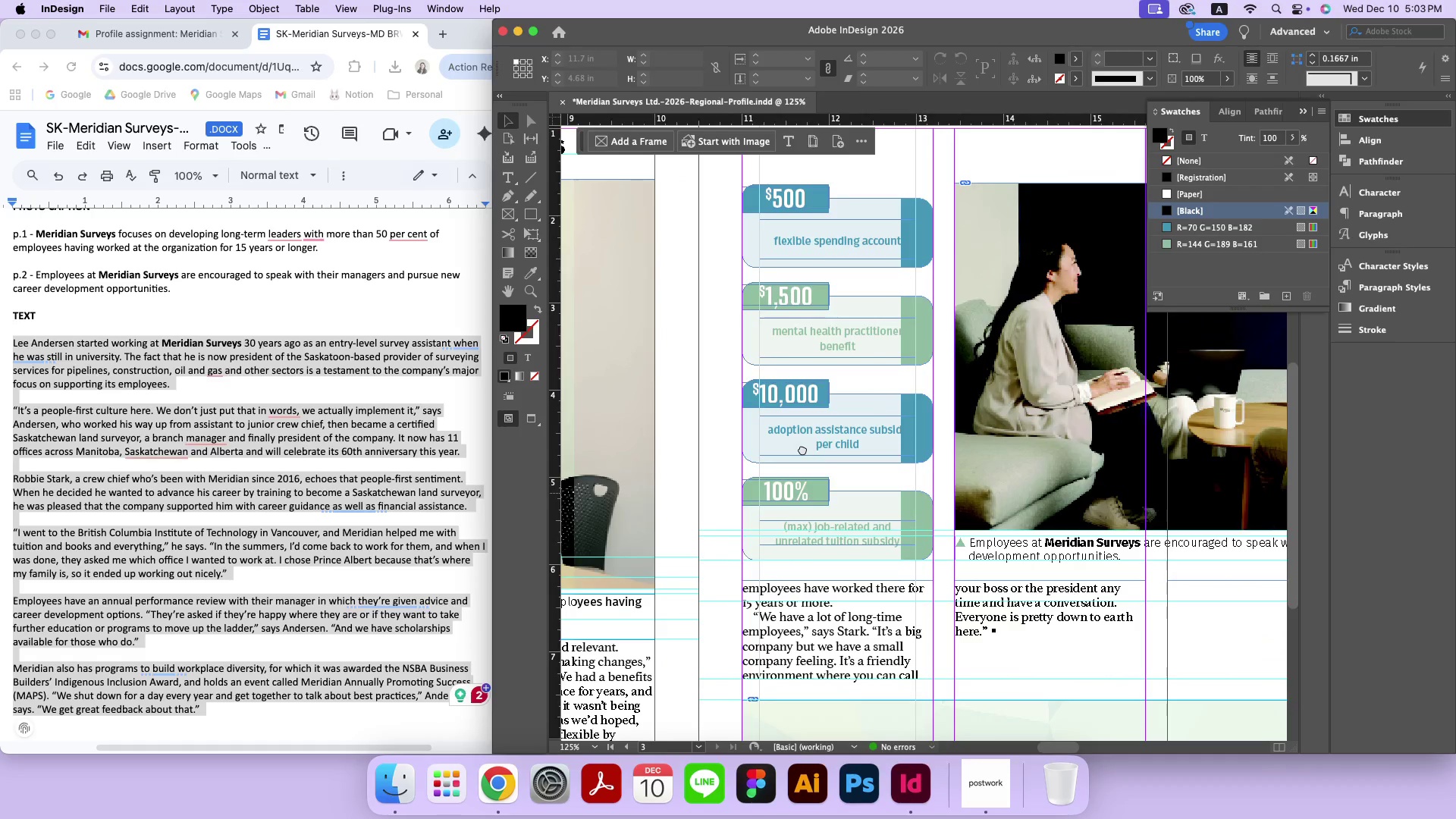 
left_click_drag(start_coordinate=[1220, 460], to_coordinate=[739, 511])
 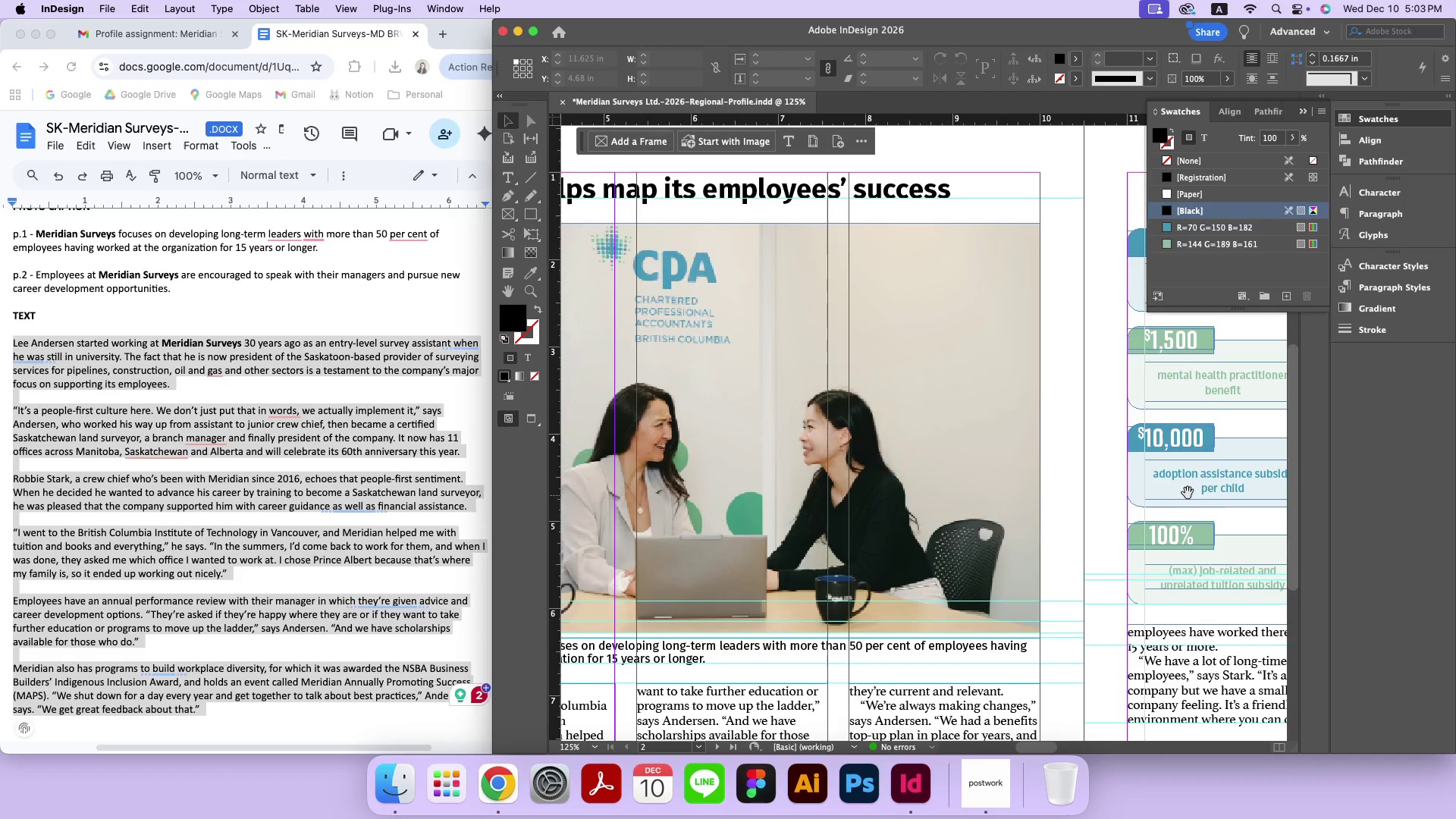 
left_click_drag(start_coordinate=[1188, 493], to_coordinate=[802, 449])
 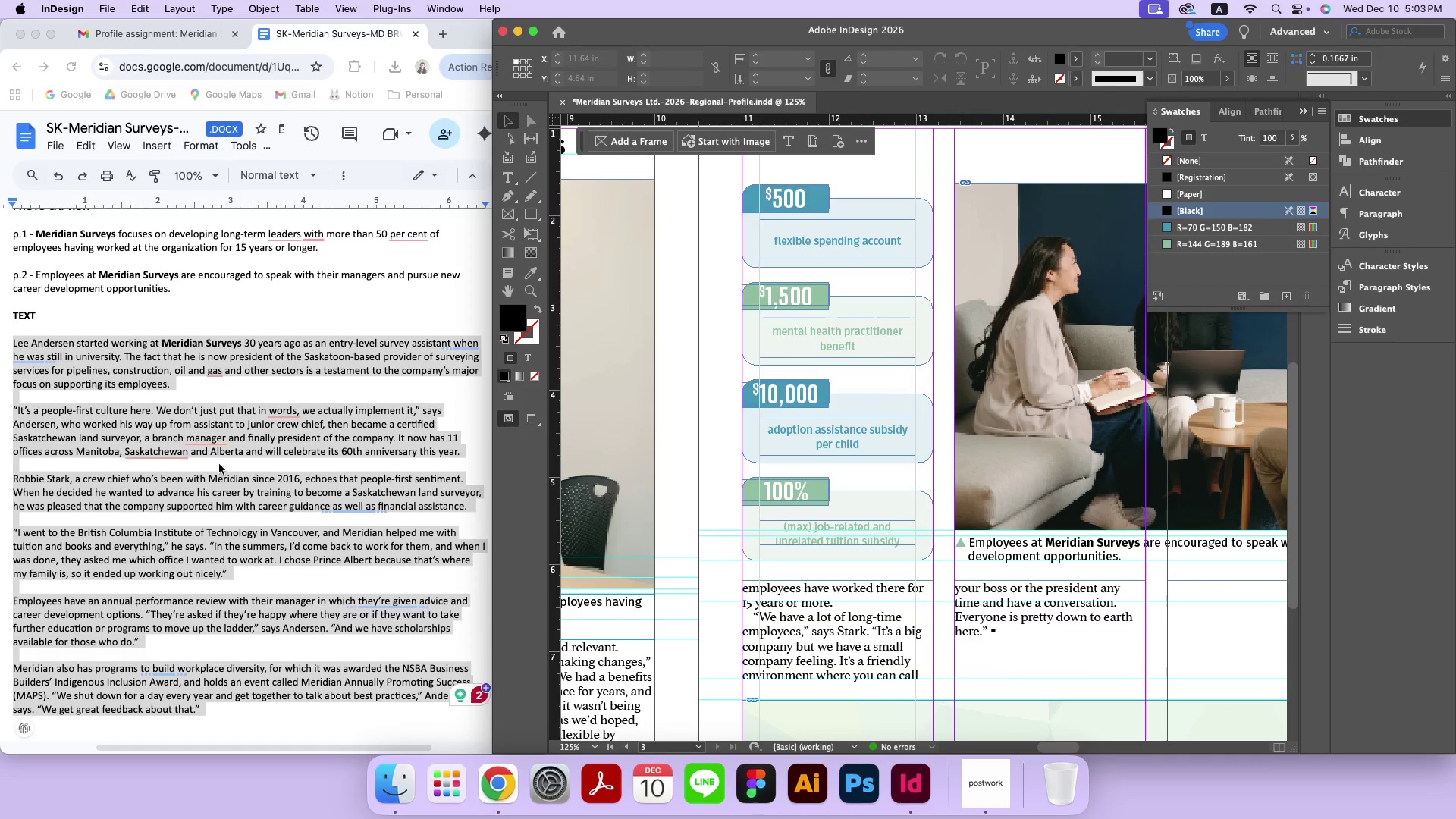 
hold_key(key=Space, duration=0.78)
 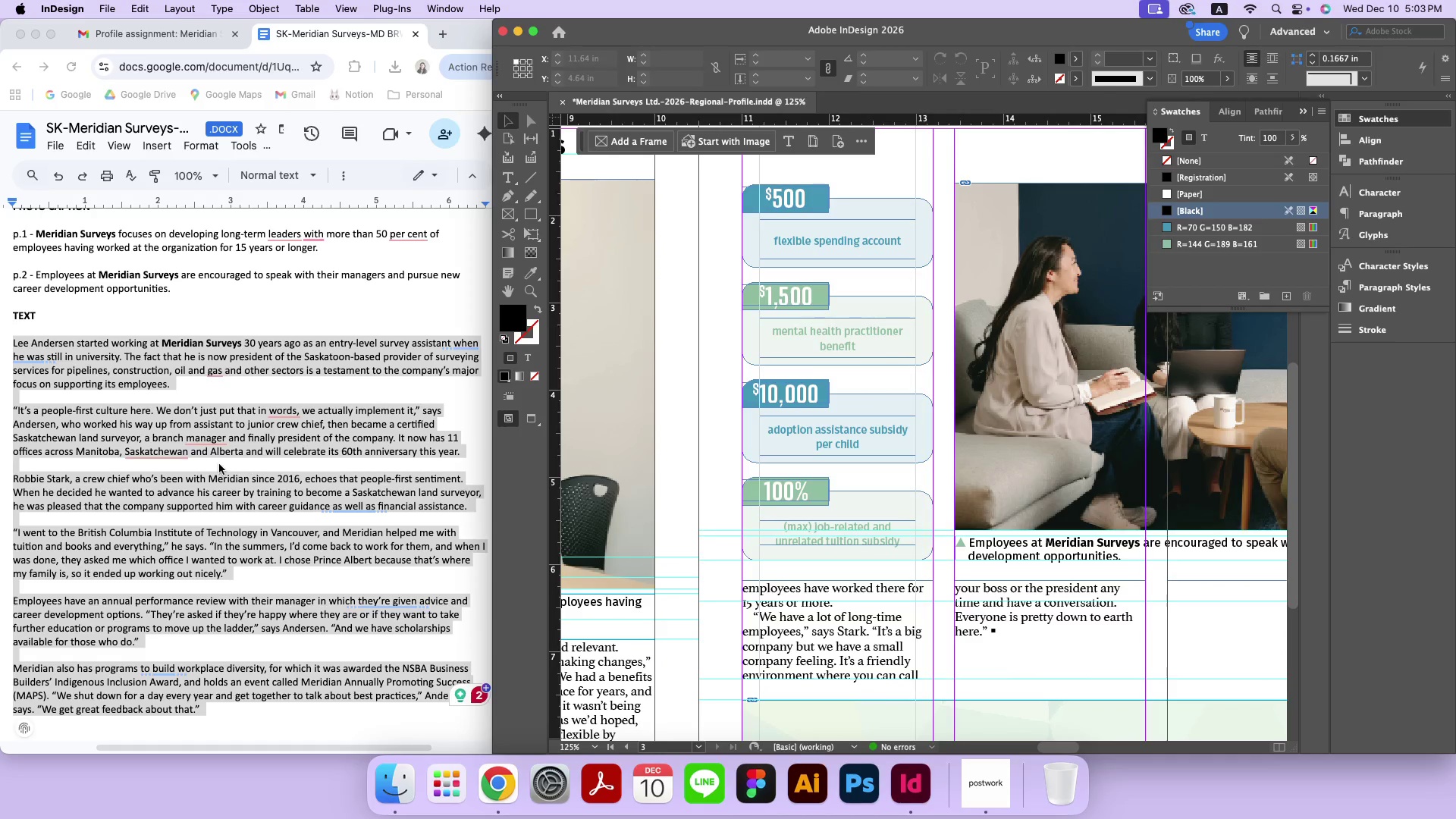 
scroll: coordinate [219, 464], scroll_direction: down, amount: 26.0
 